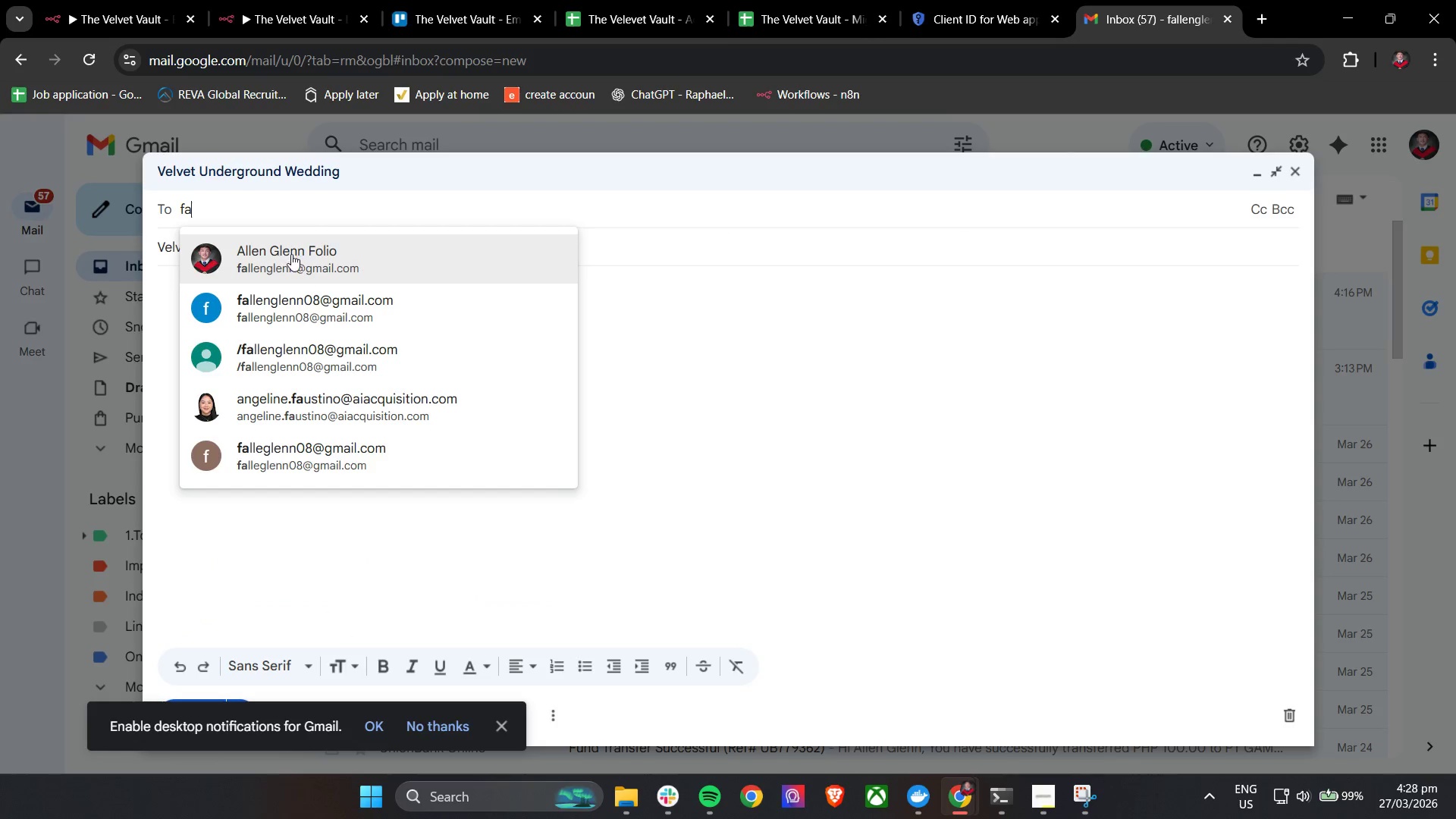 
left_click([293, 254])
 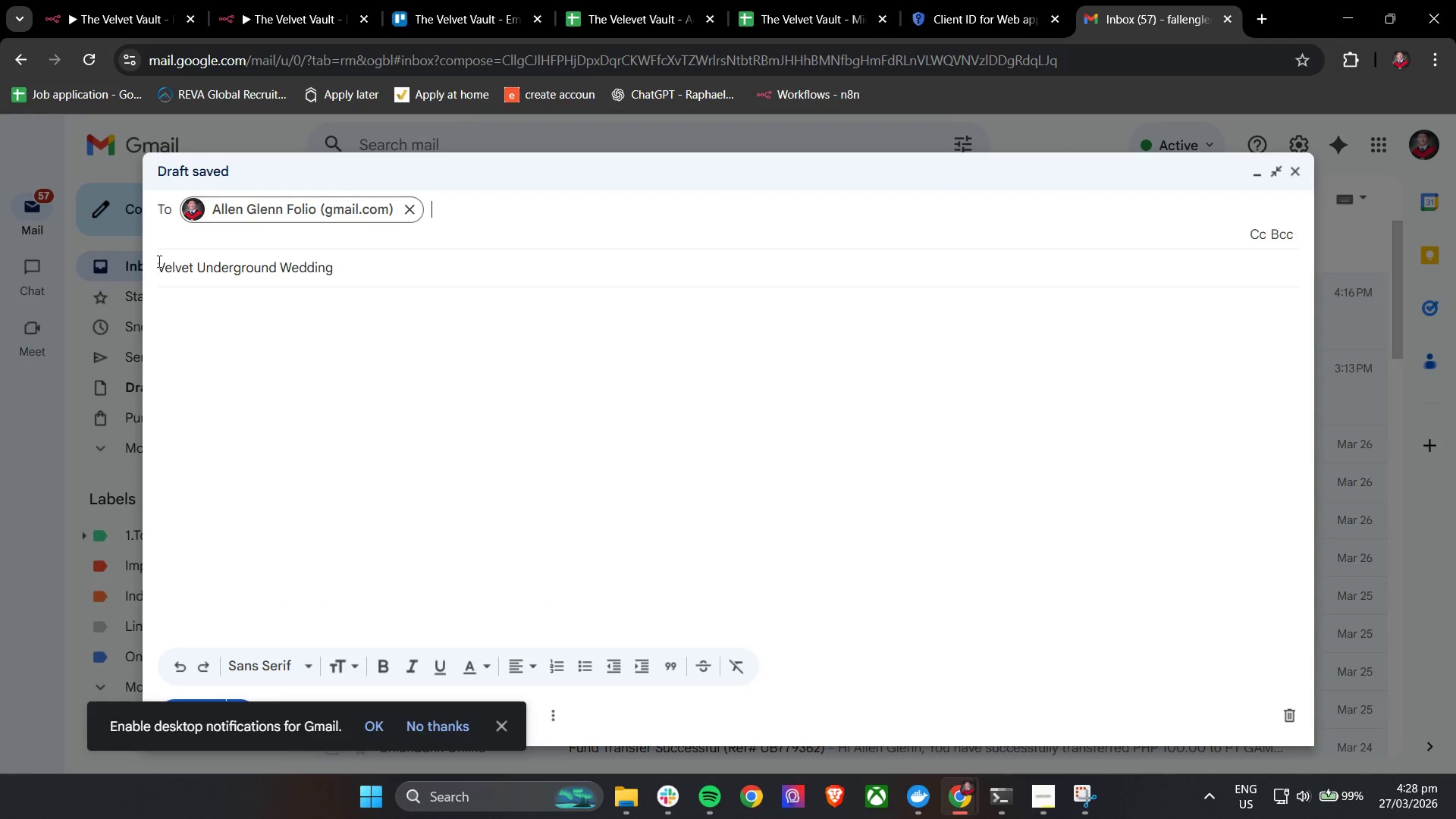 
left_click([159, 265])
 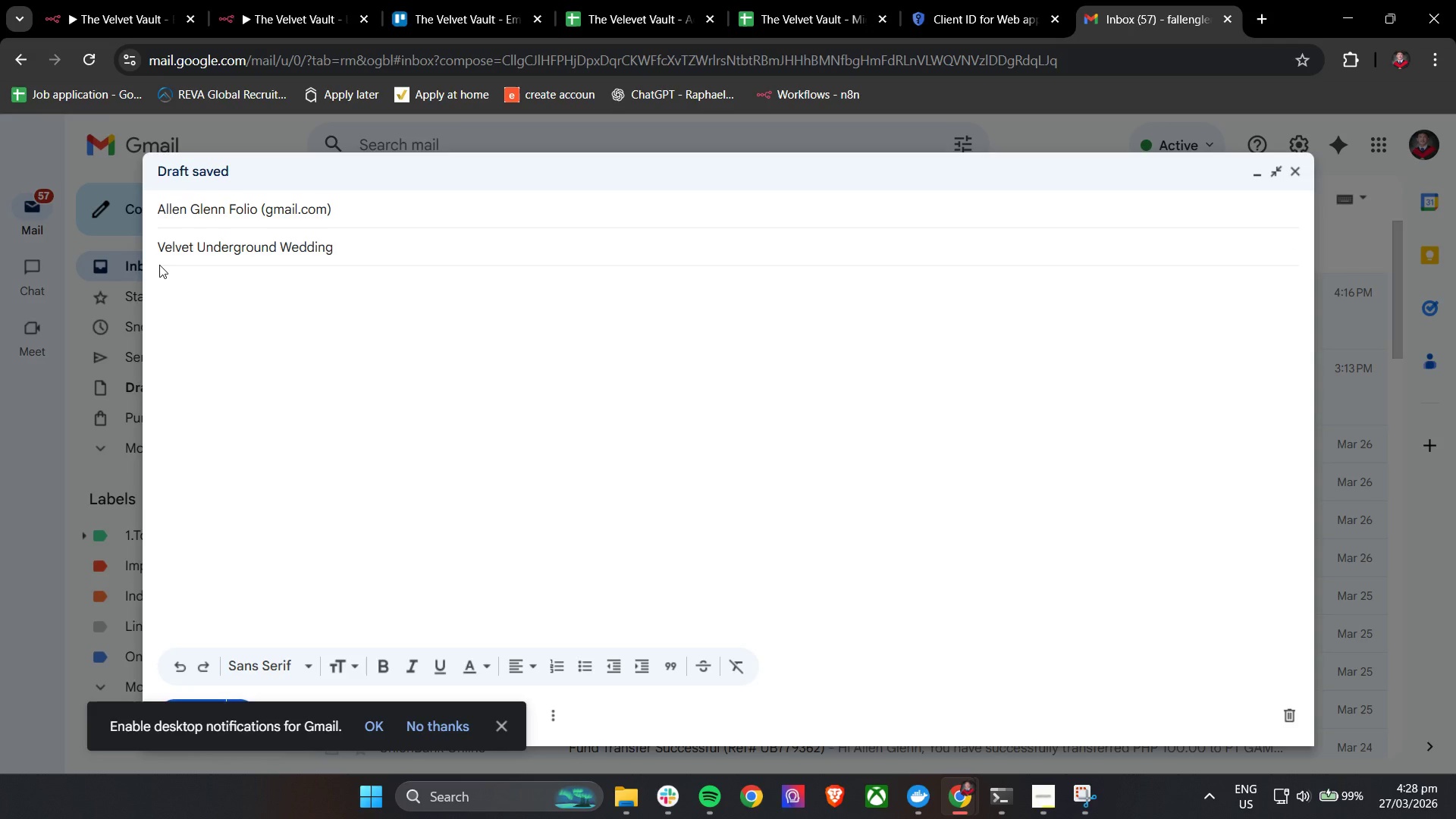 
type(Contract )
 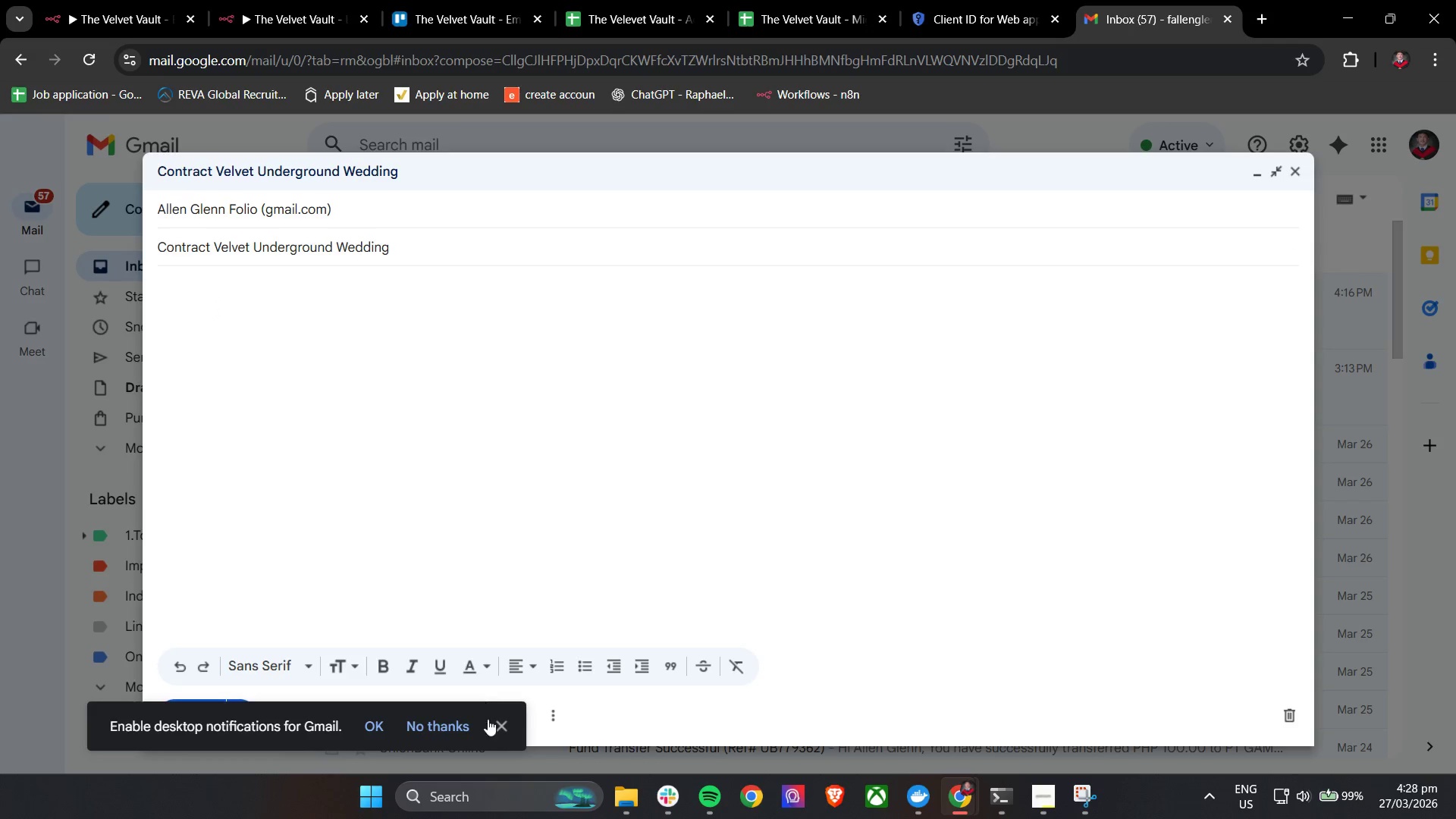 
left_click([510, 731])
 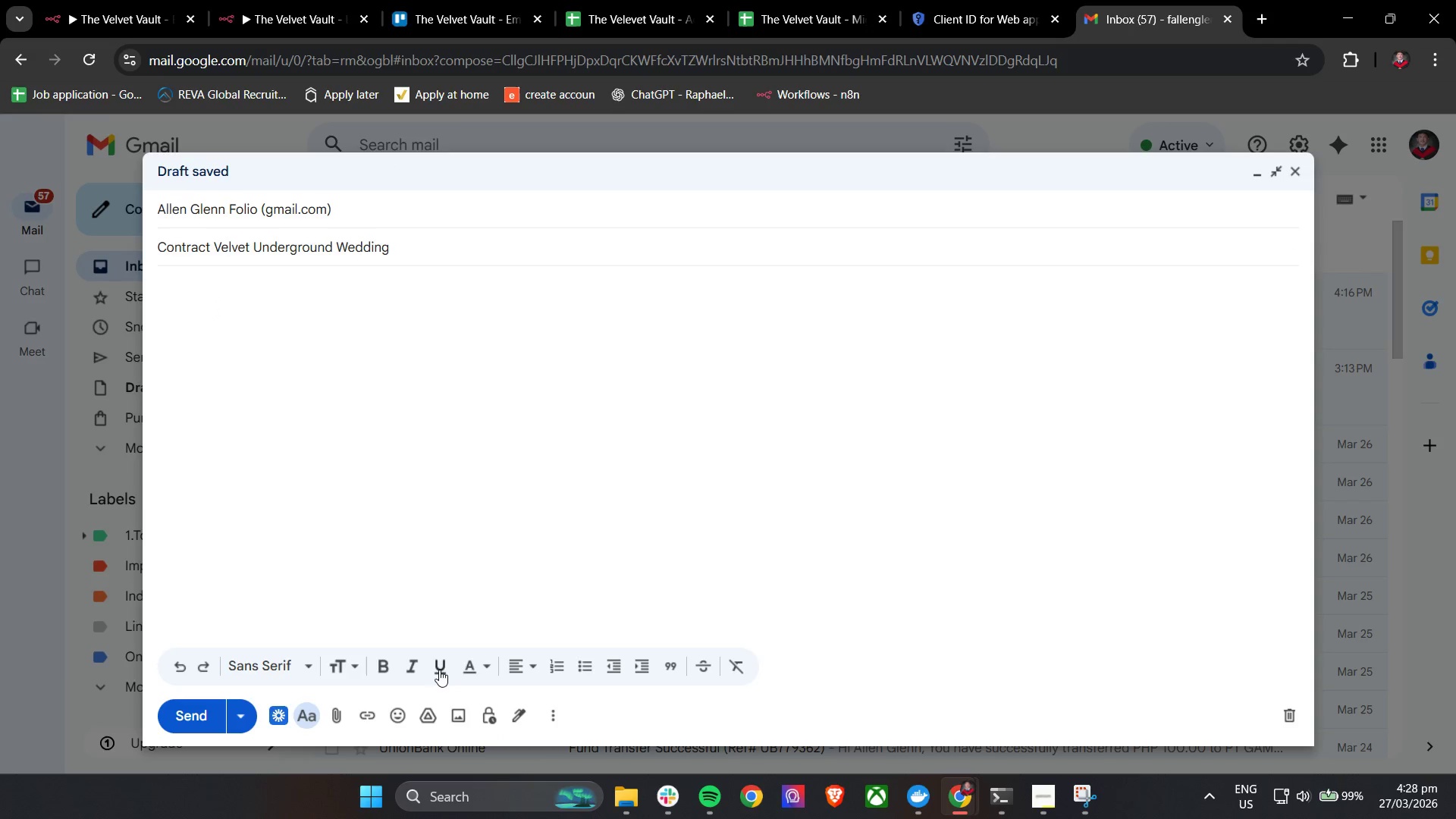 
left_click([357, 460])
 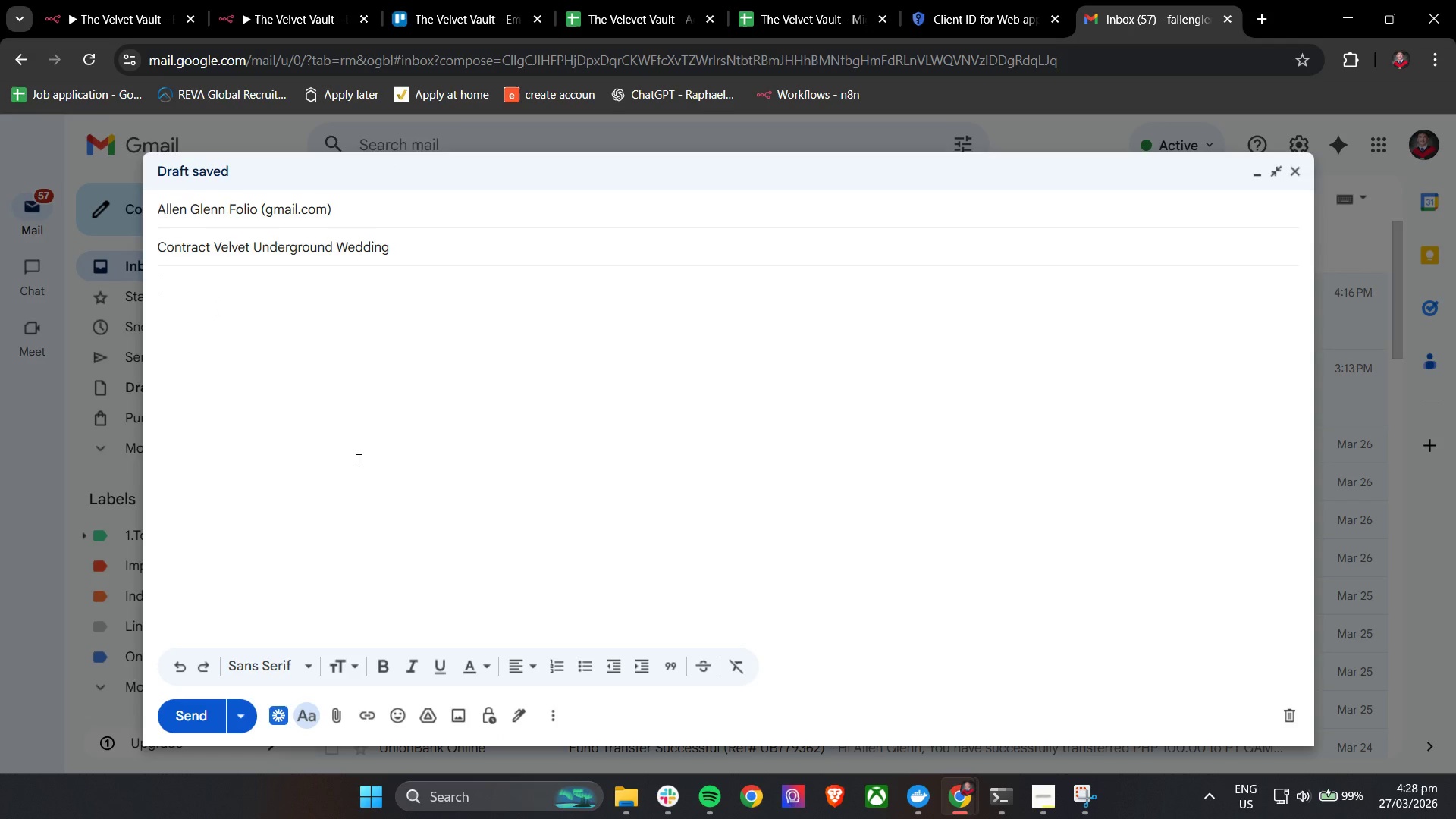 
type(Please see attached file)
 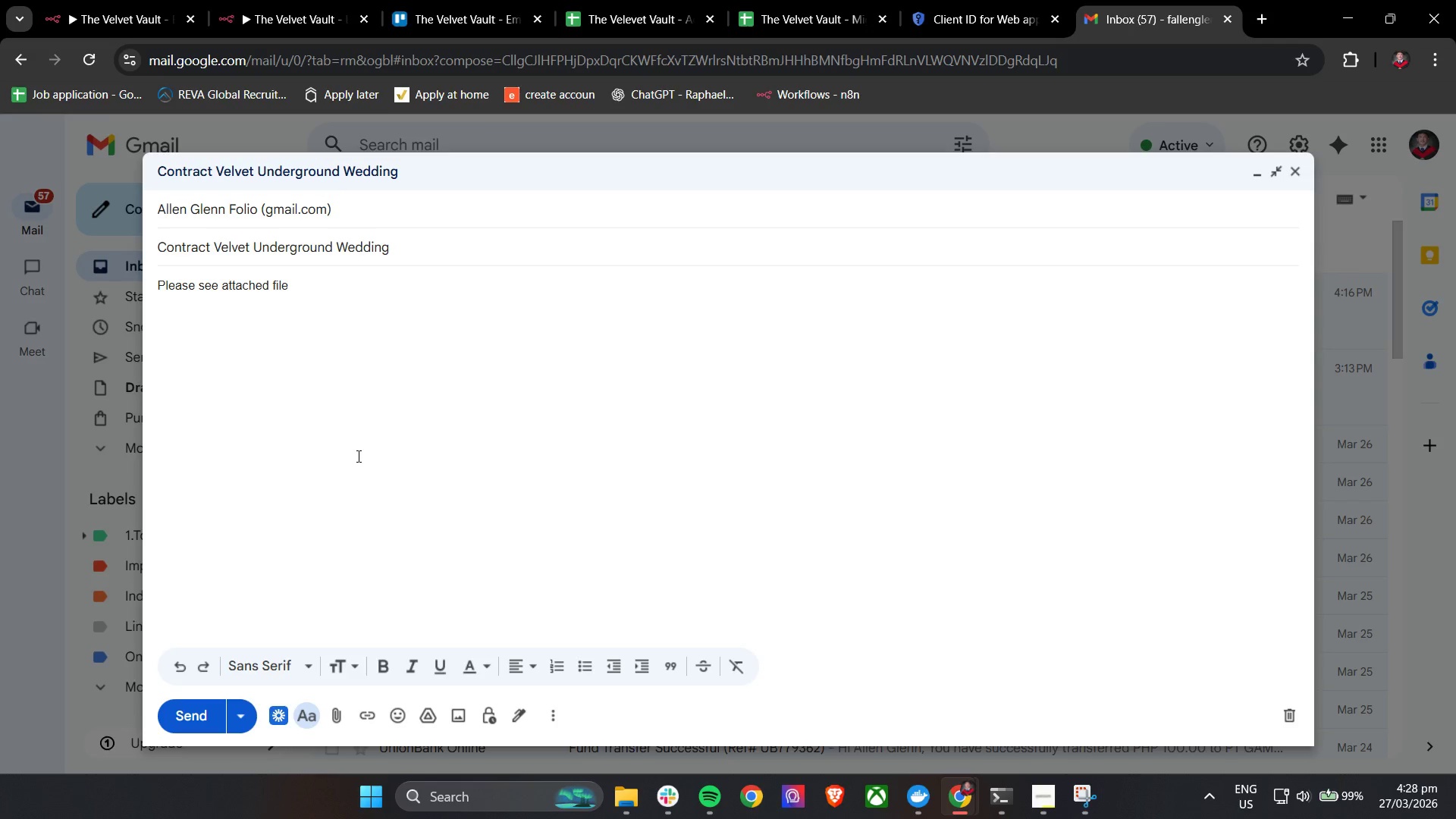 
left_click([357, 456])
 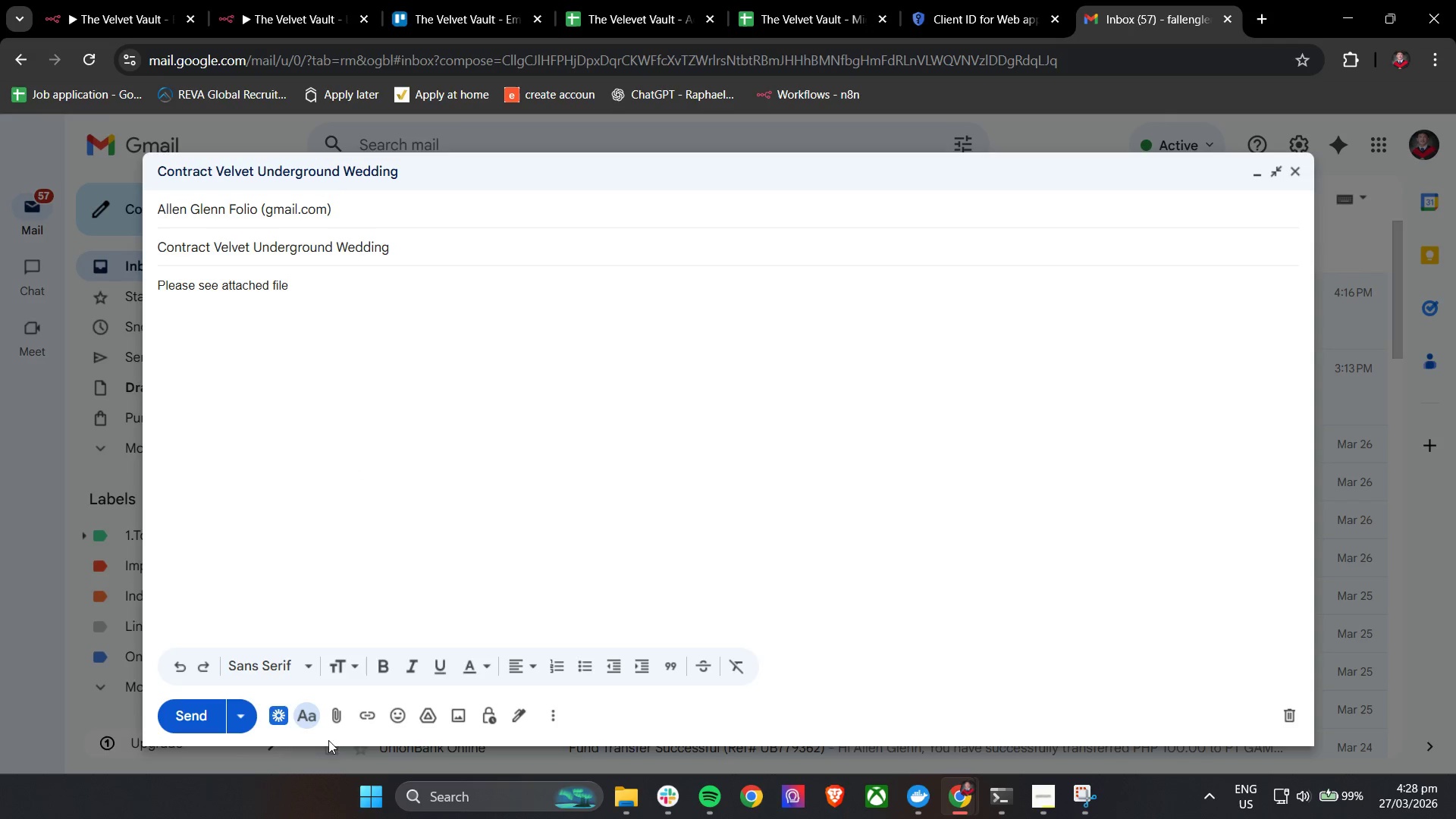 
left_click([333, 730])
 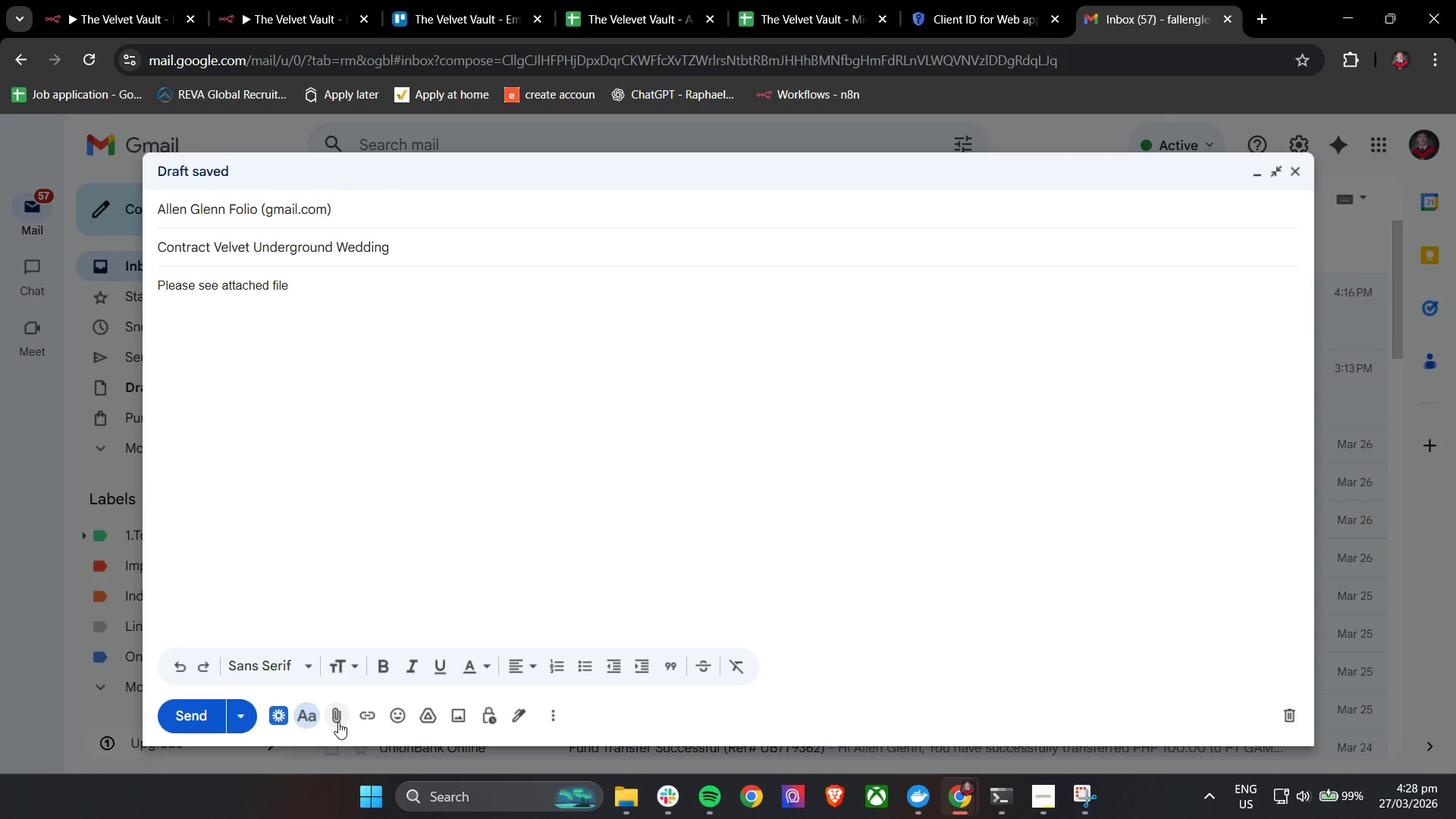 
left_click([337, 720])
 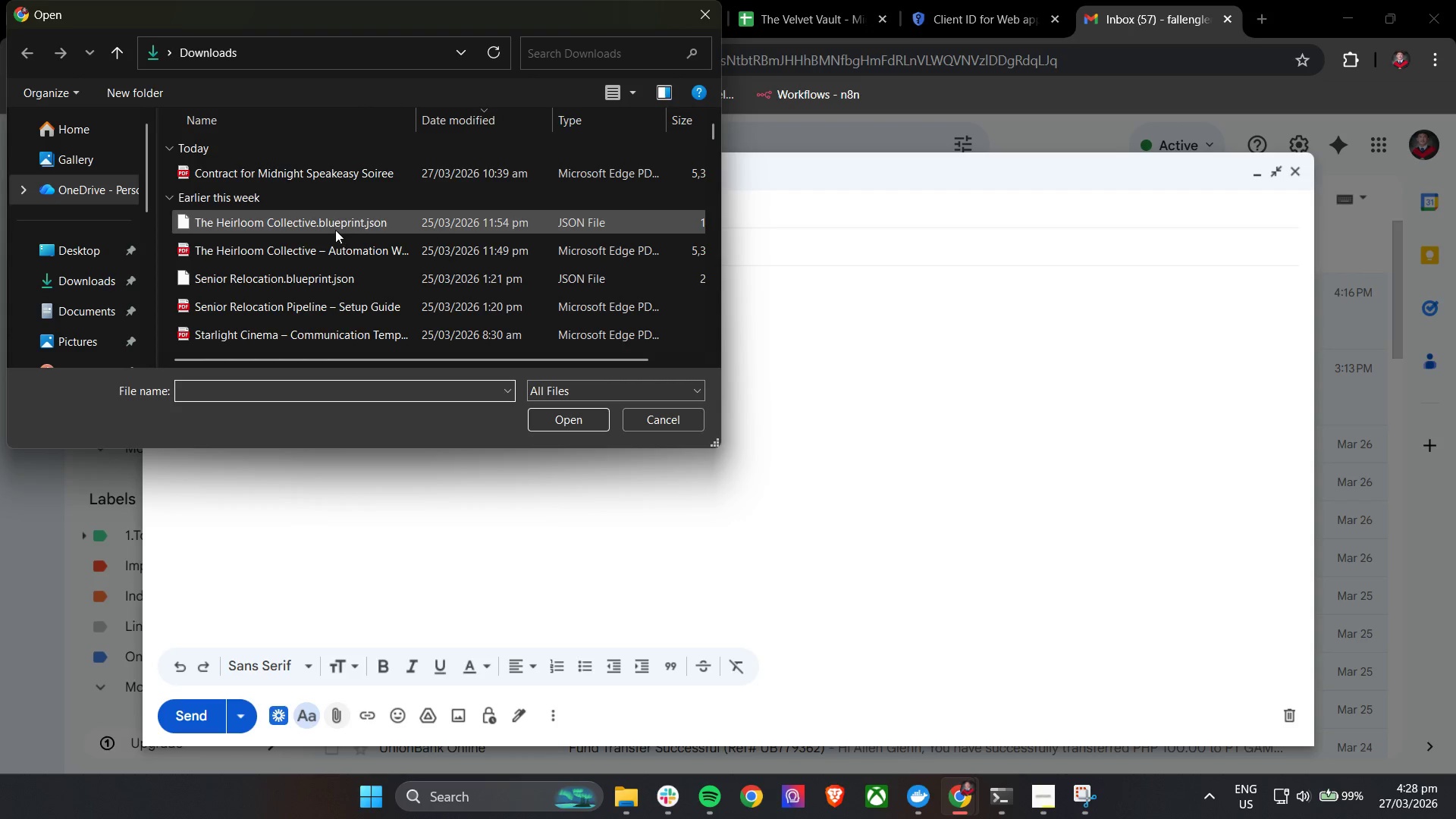 
right_click([323, 176])
 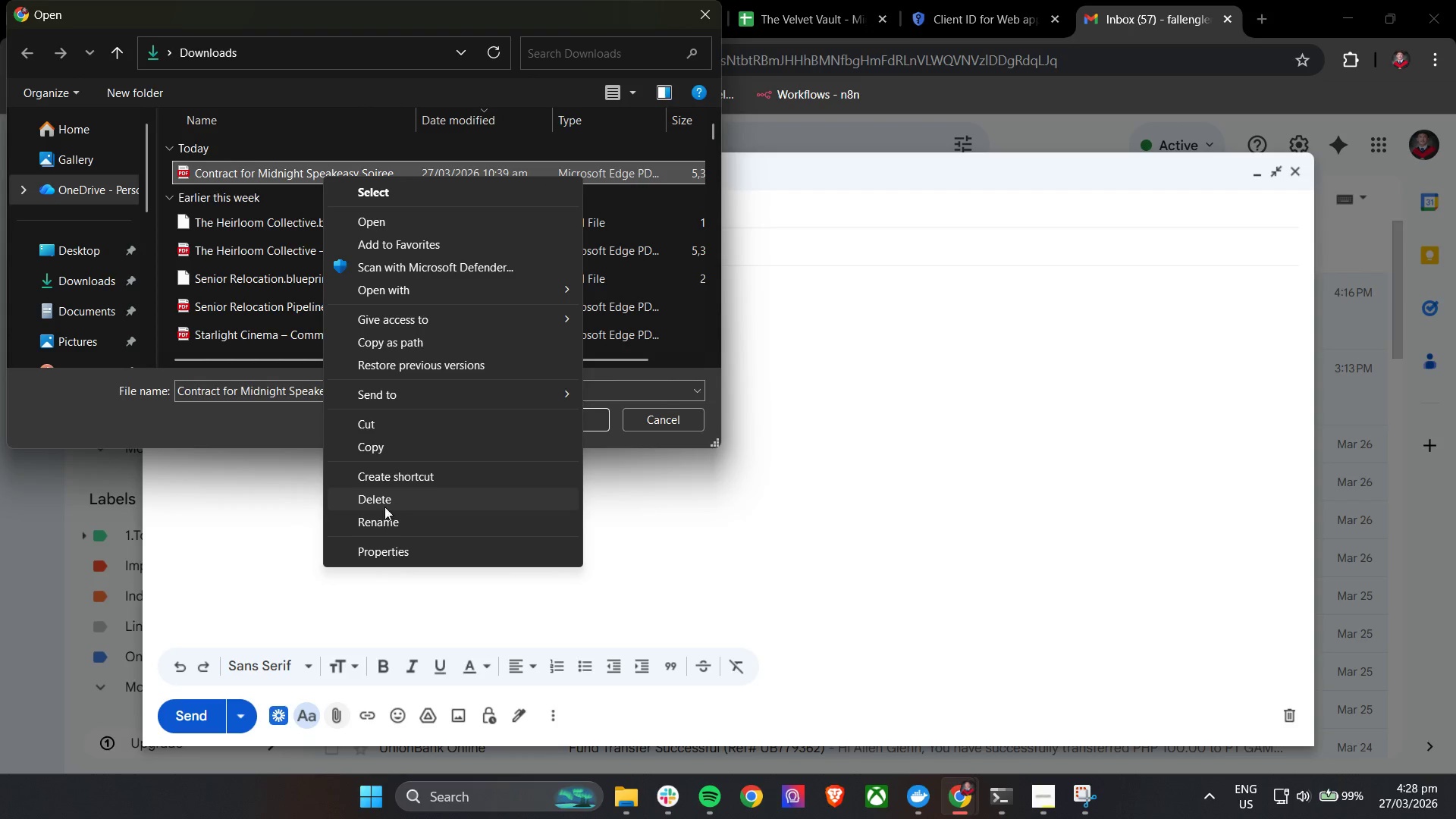 
left_click([381, 519])
 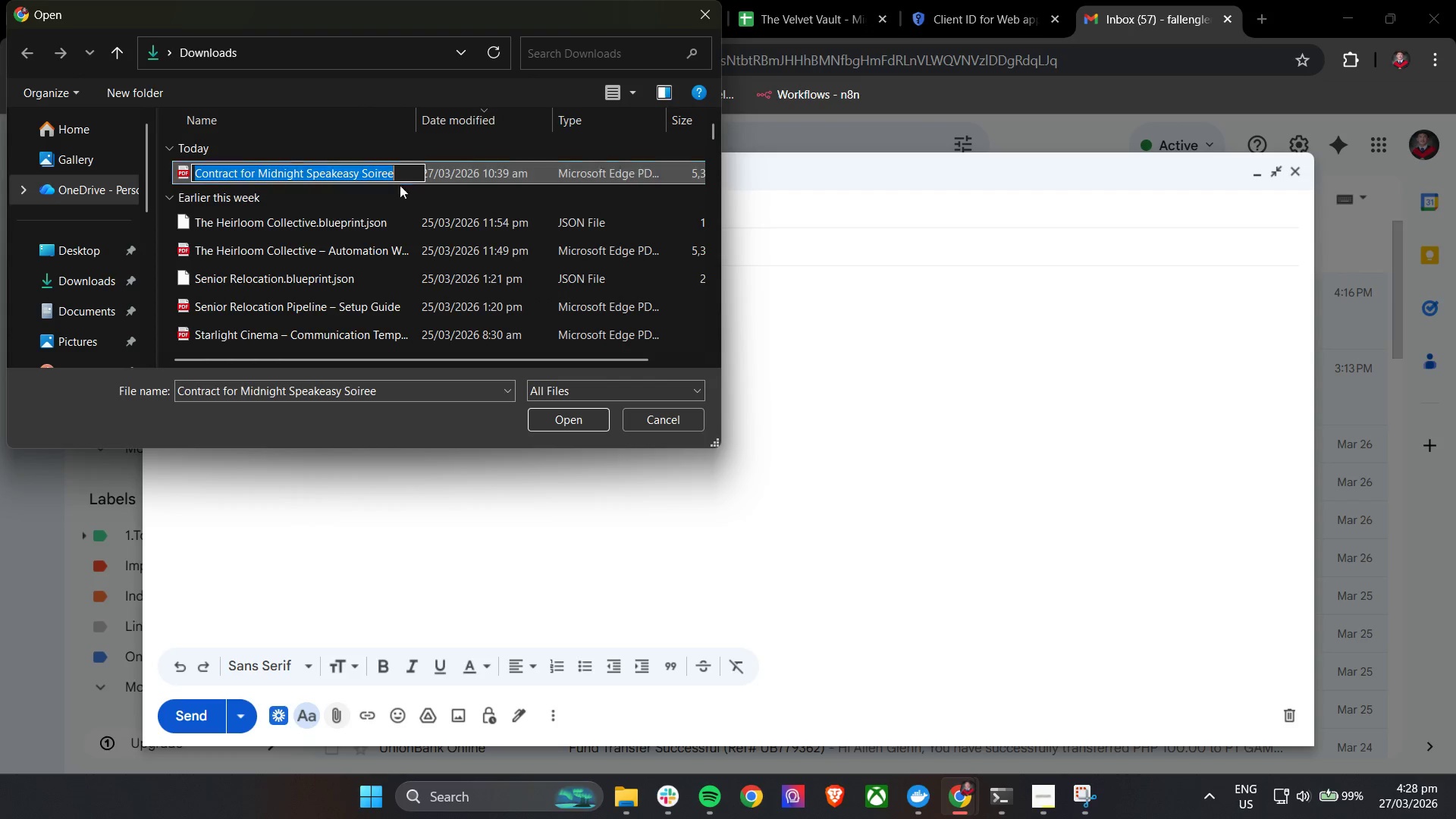 
left_click([408, 164])
 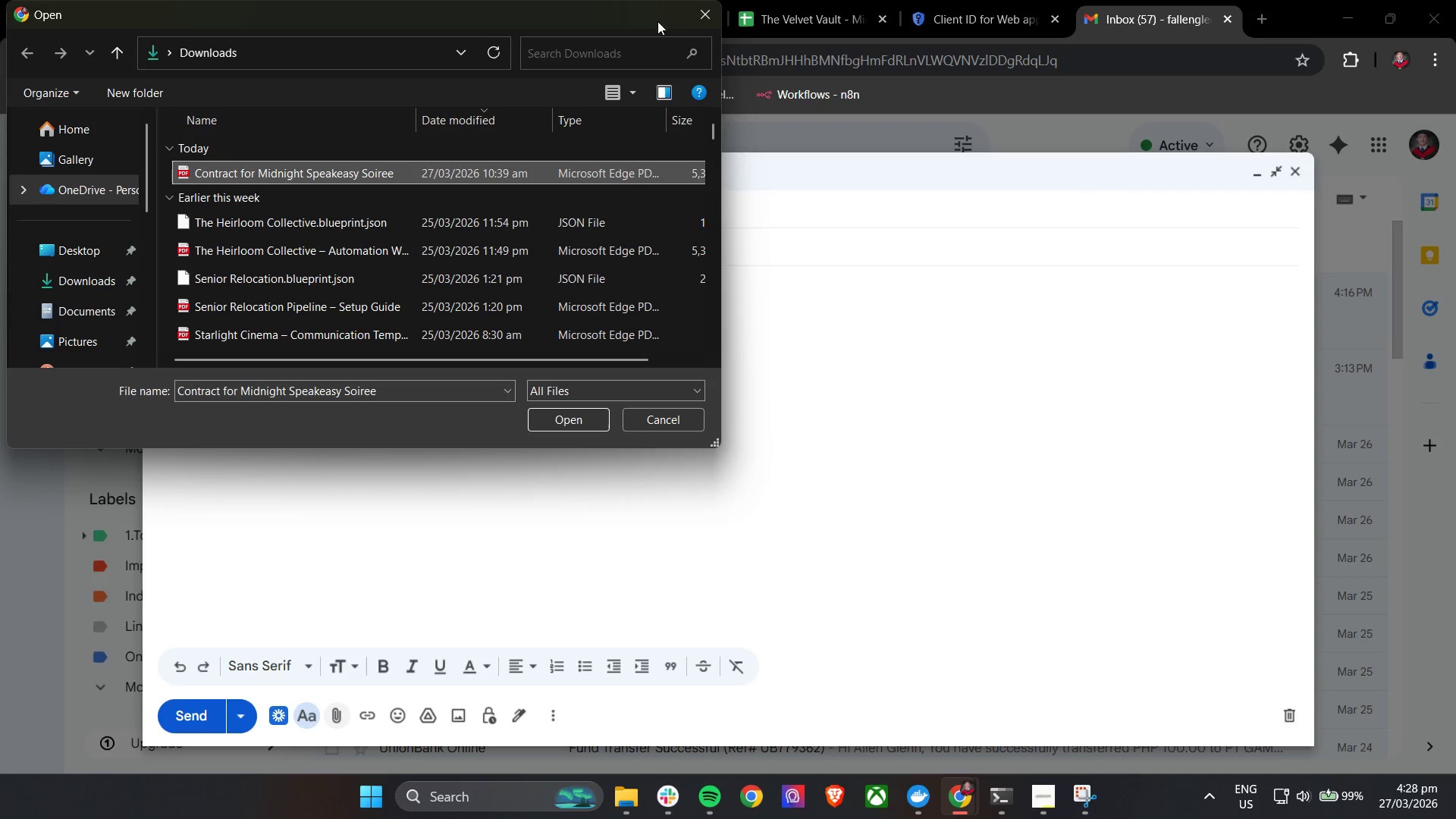 
left_click([701, 12])
 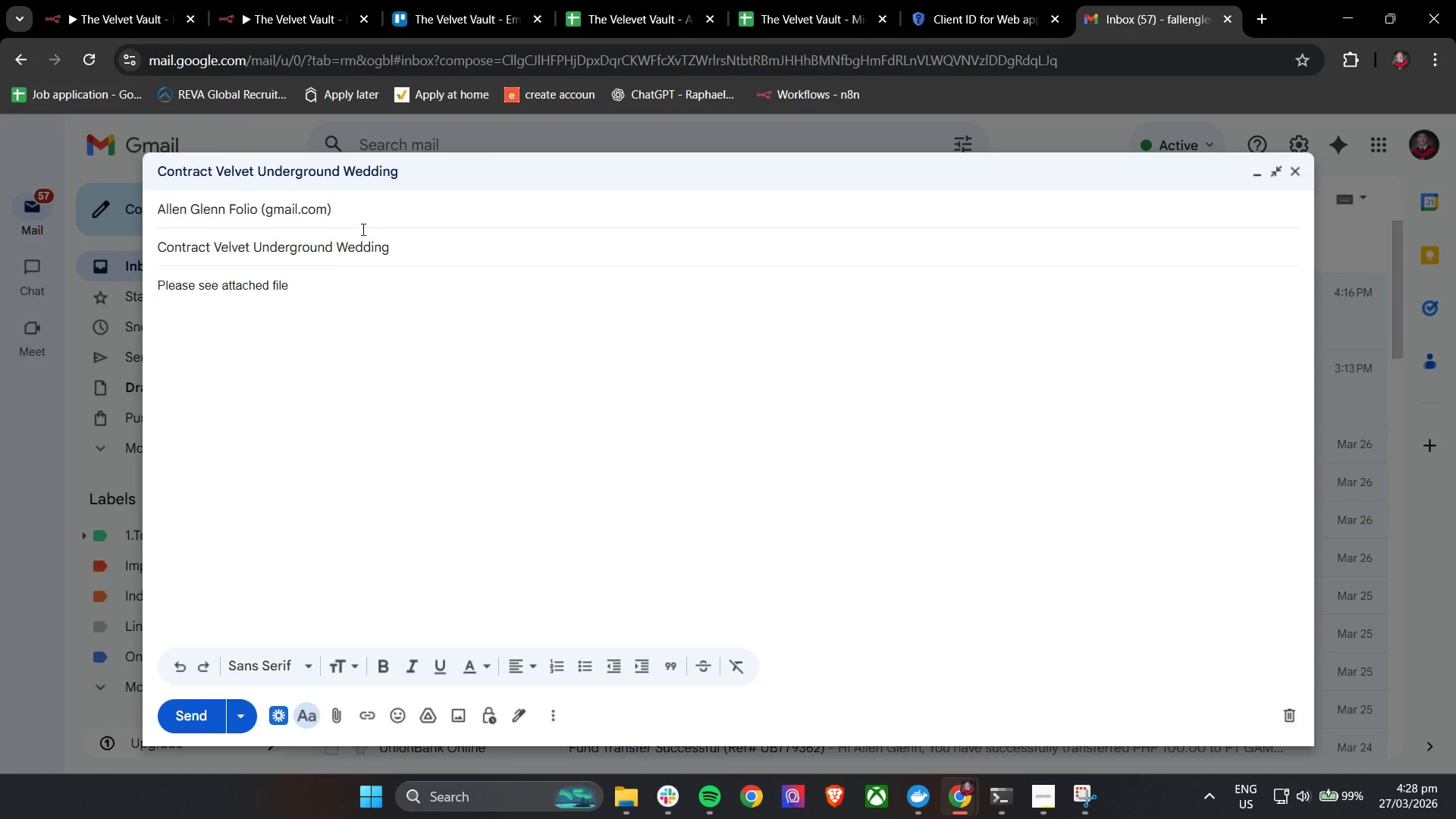 
left_click_drag(start_coordinate=[416, 249], to_coordinate=[152, 244])
 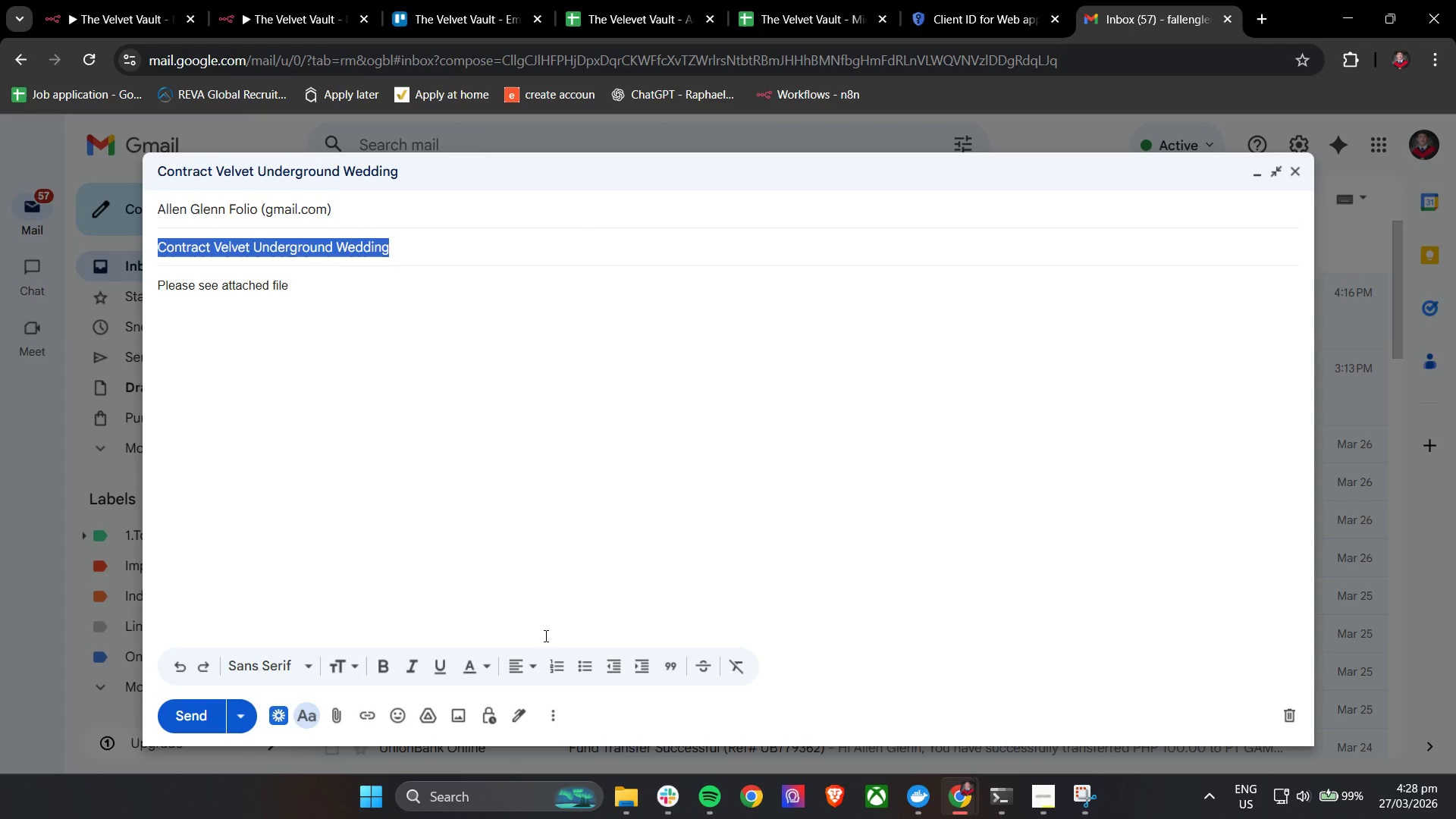 
key(Control+C)
 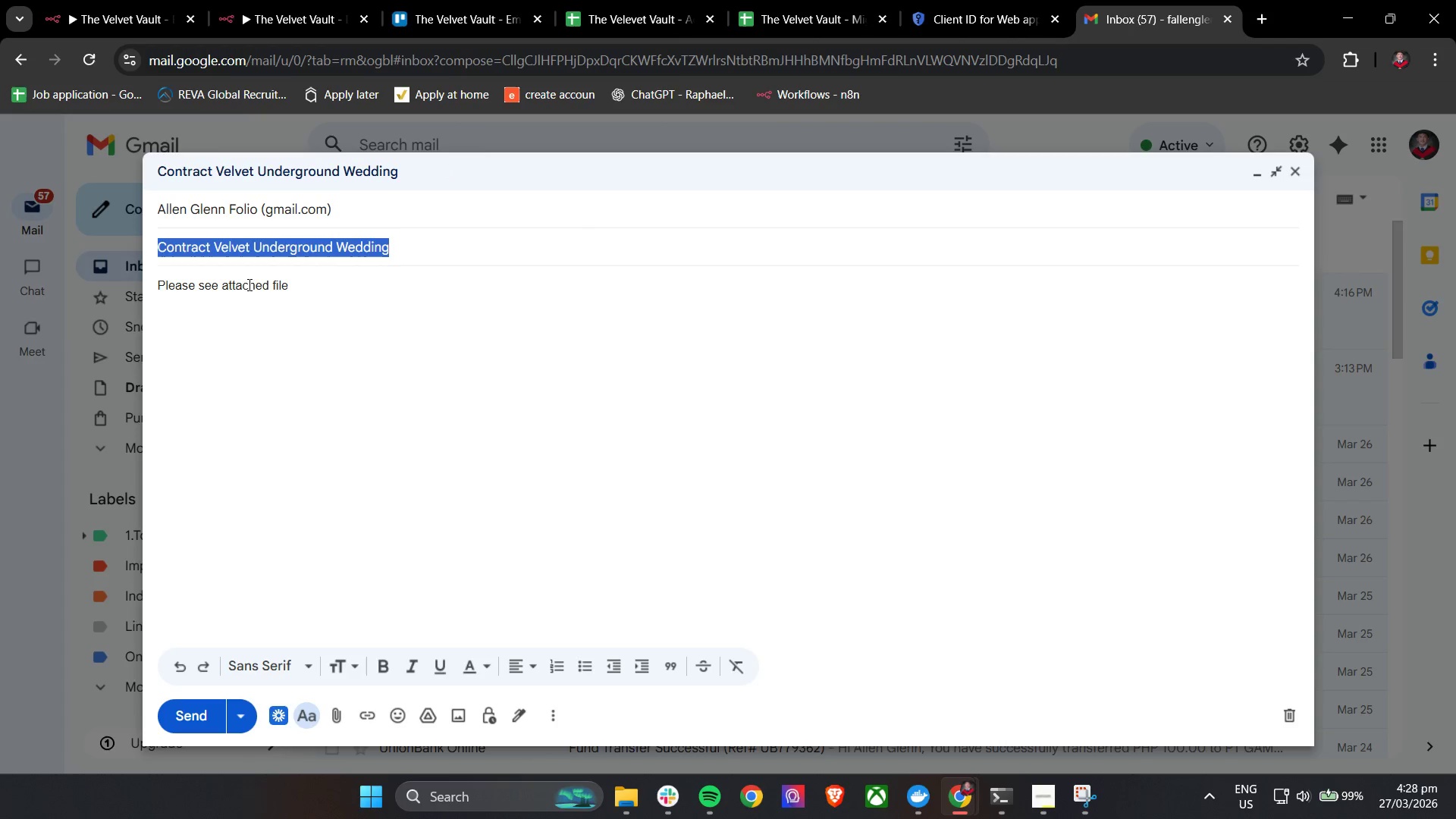 
key(Control+C)
 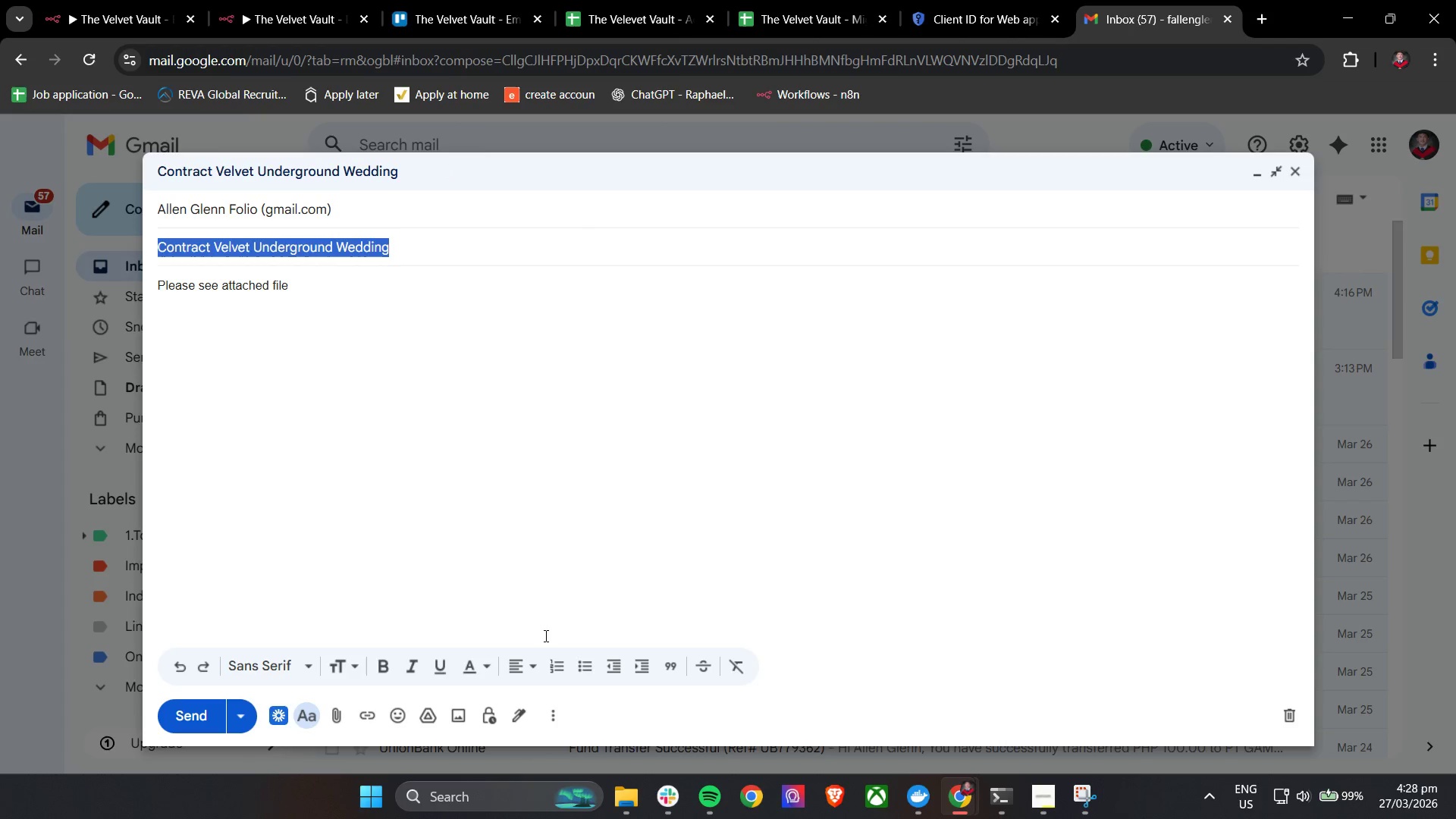 
key(Control+C)
 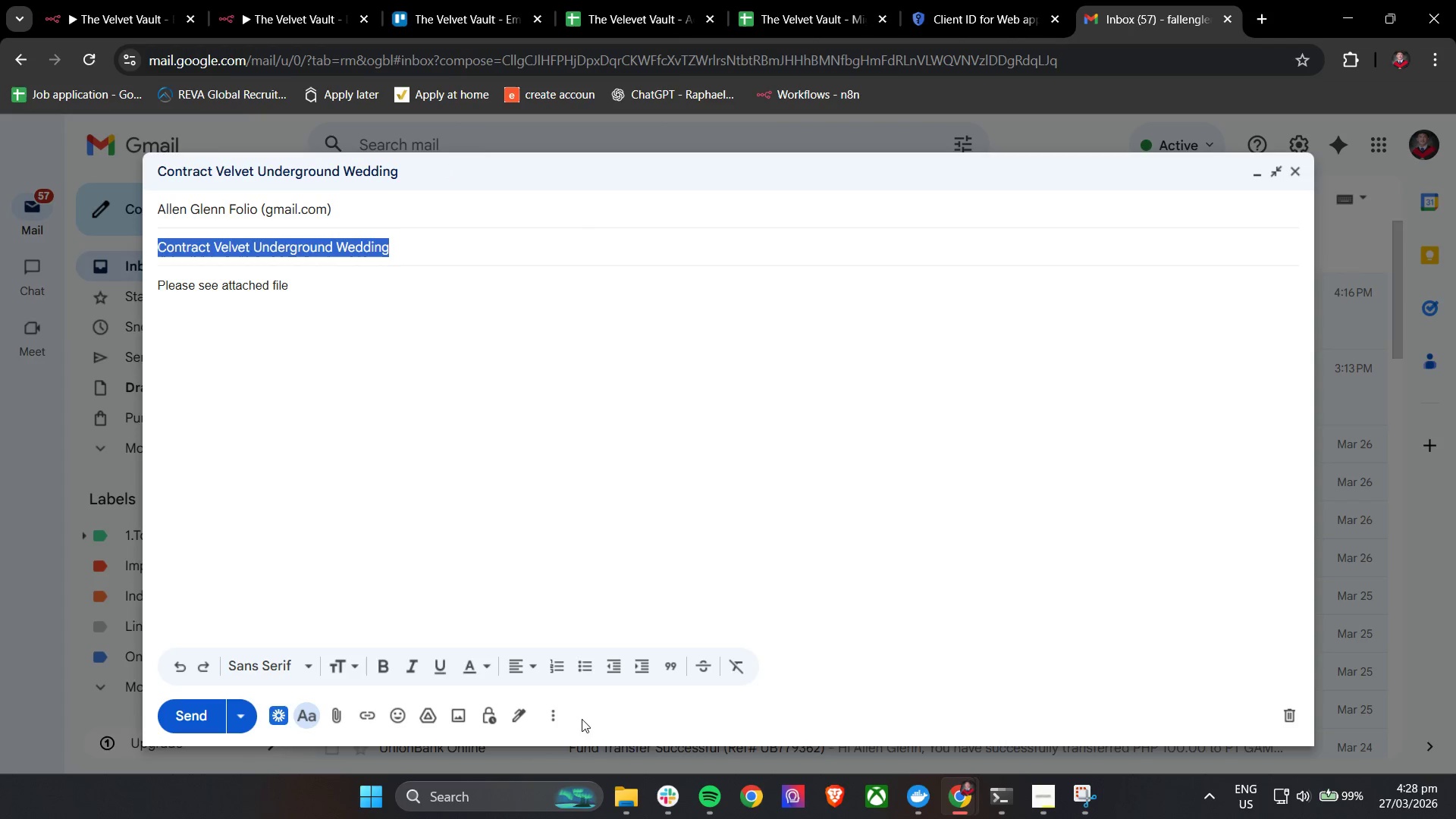 
key(Control+C)
 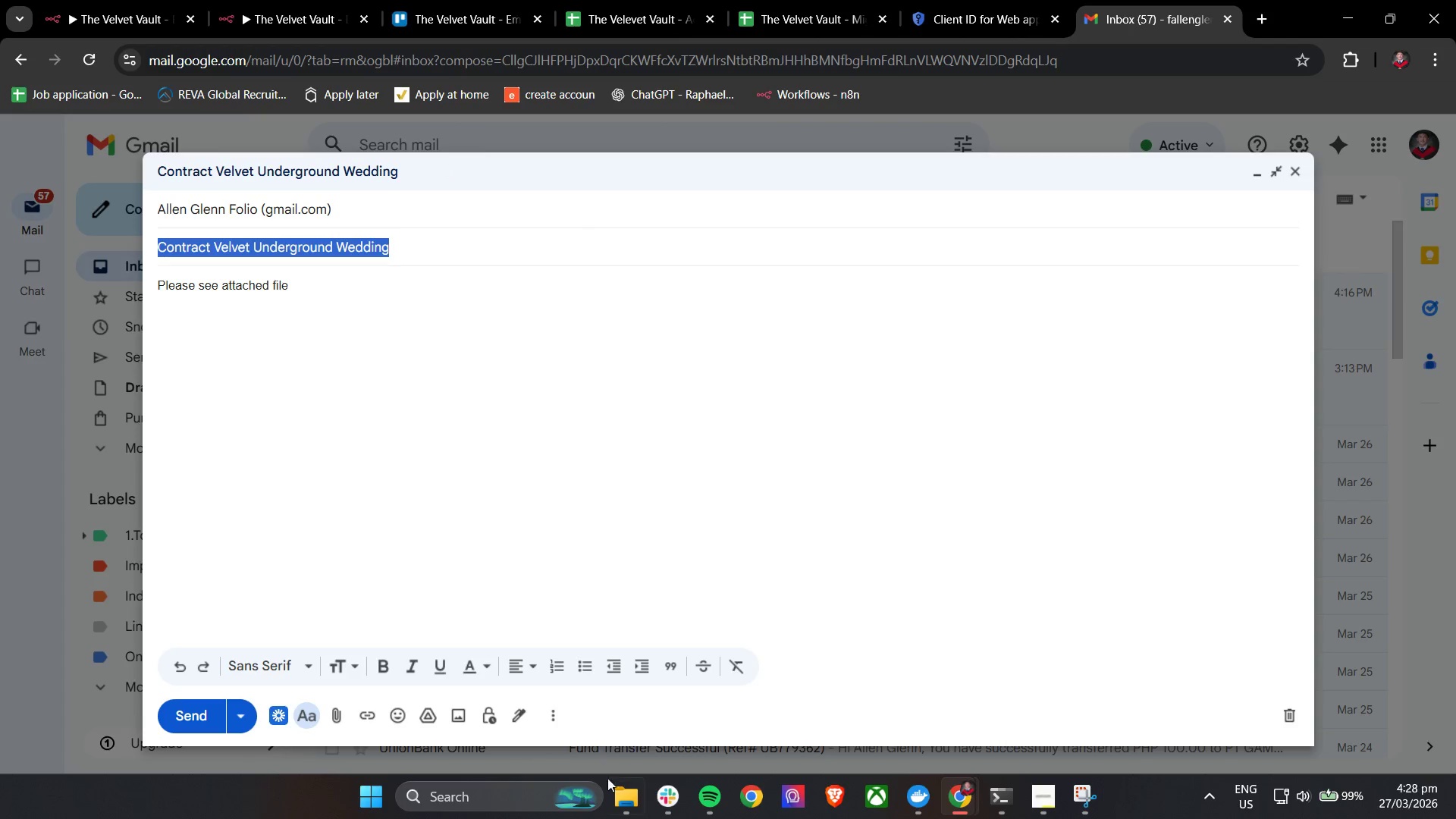 
key(Control+C)
 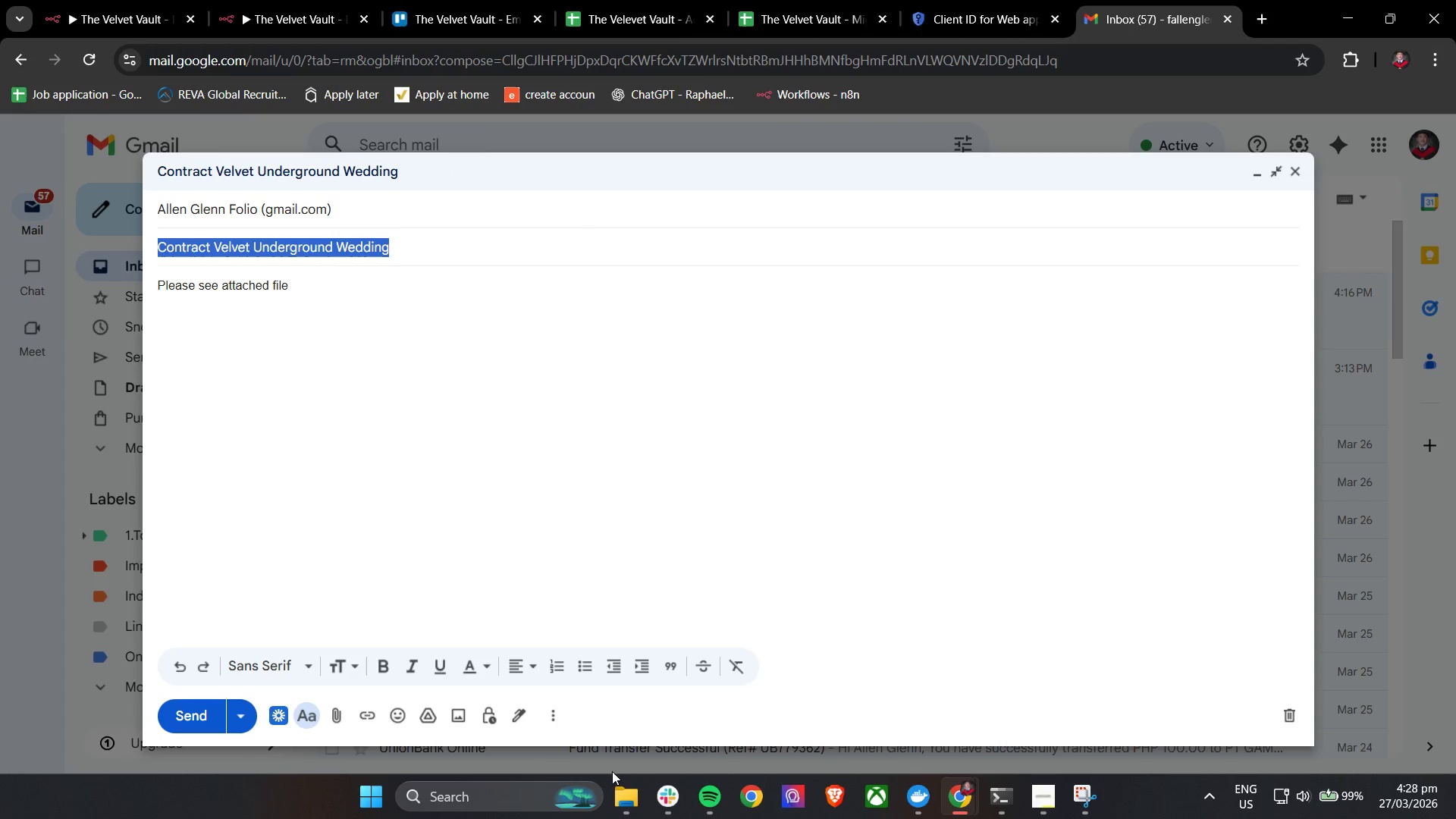 
left_click([622, 805])
 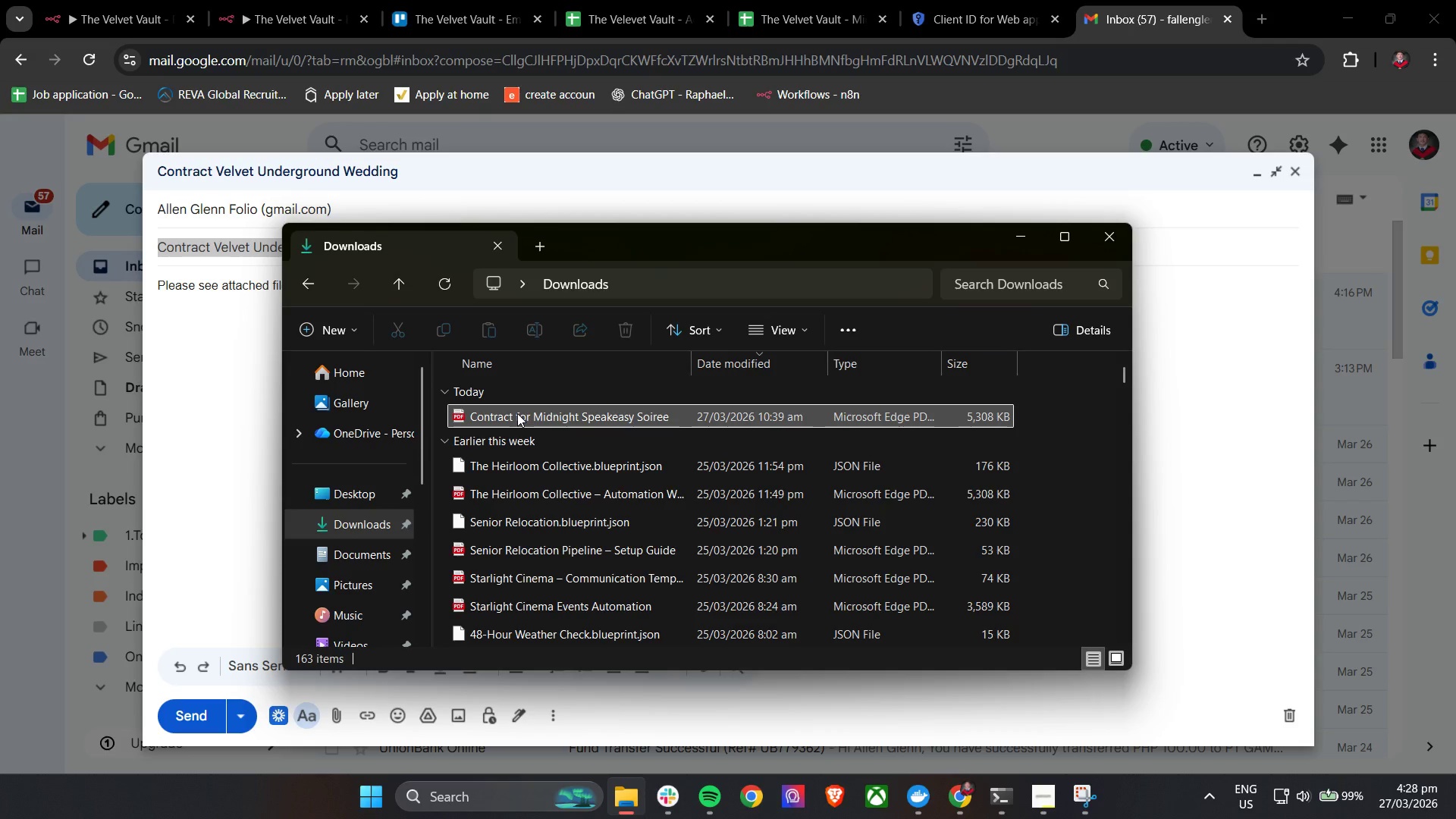 
left_click([520, 413])
 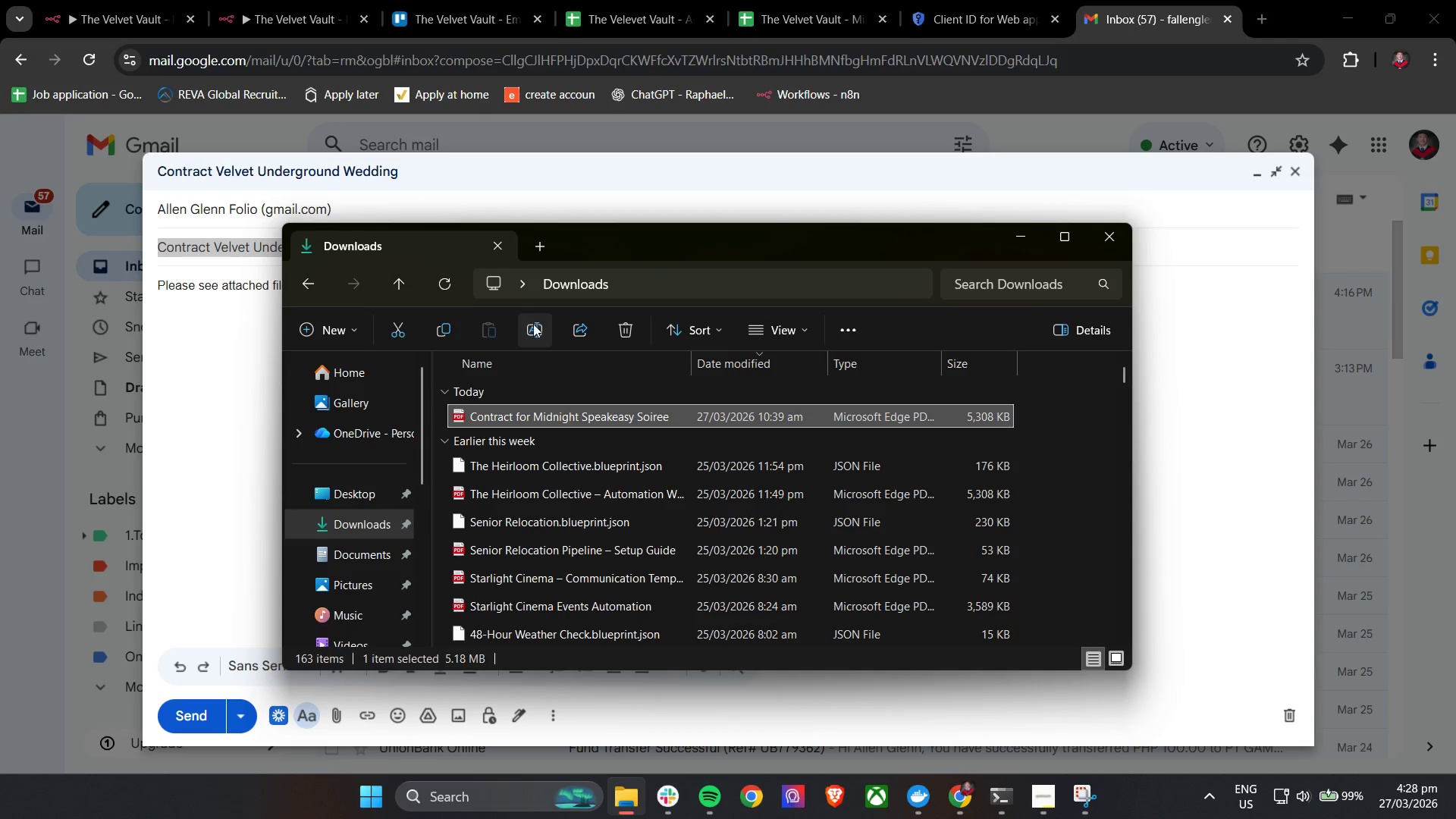 
left_click([536, 332])
 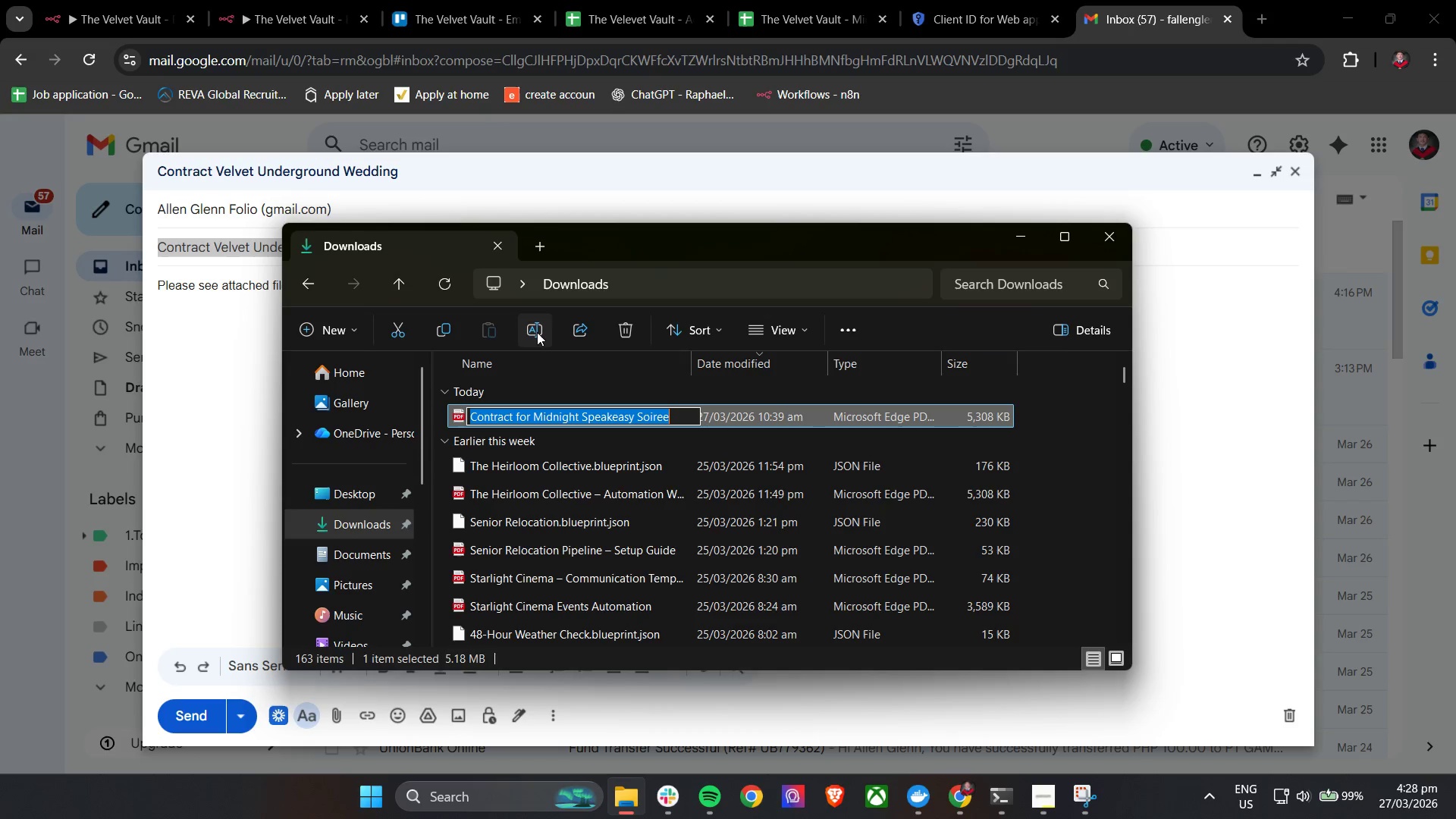 
key(Control+A)
 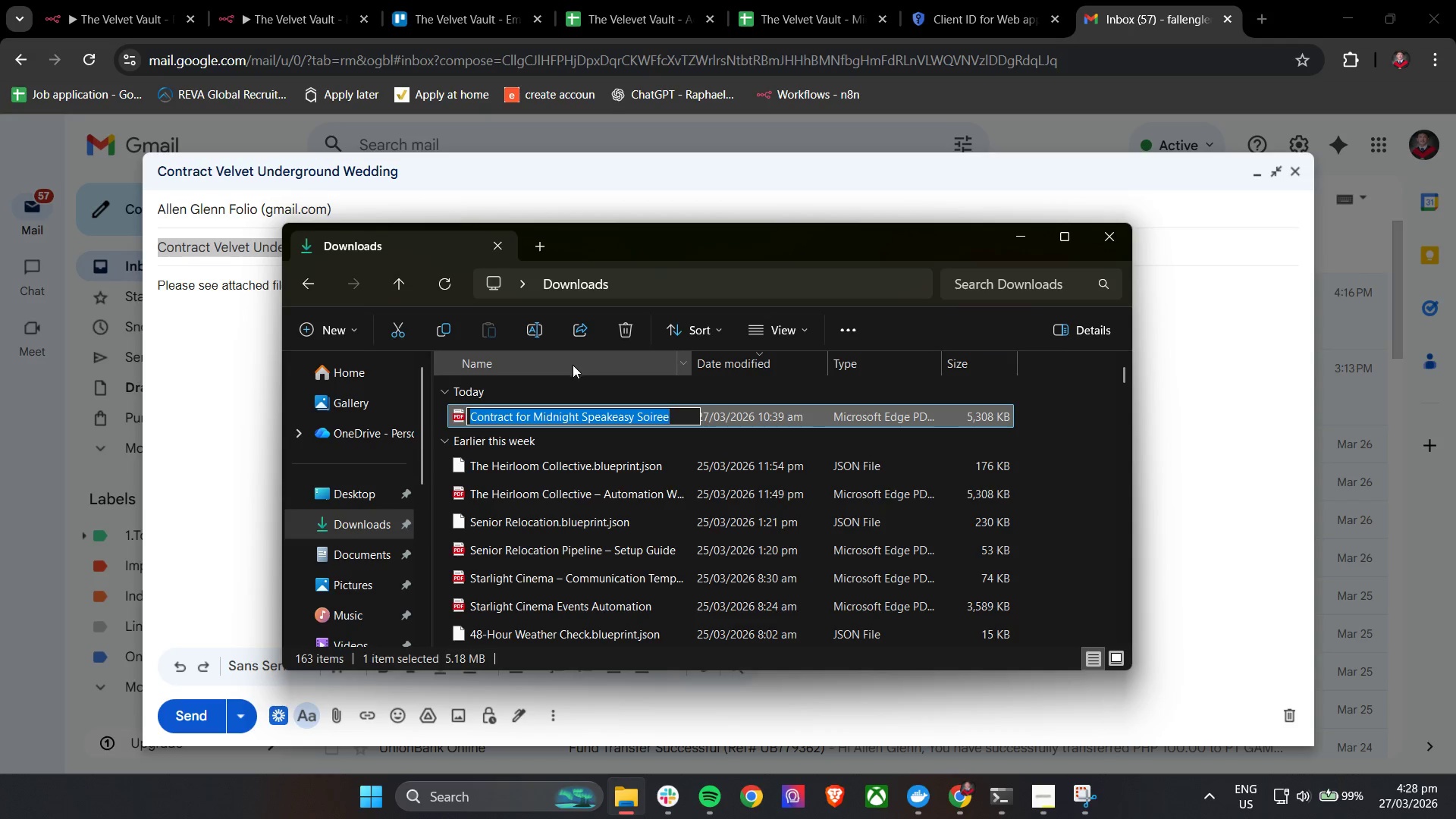 
key(Control+V)
 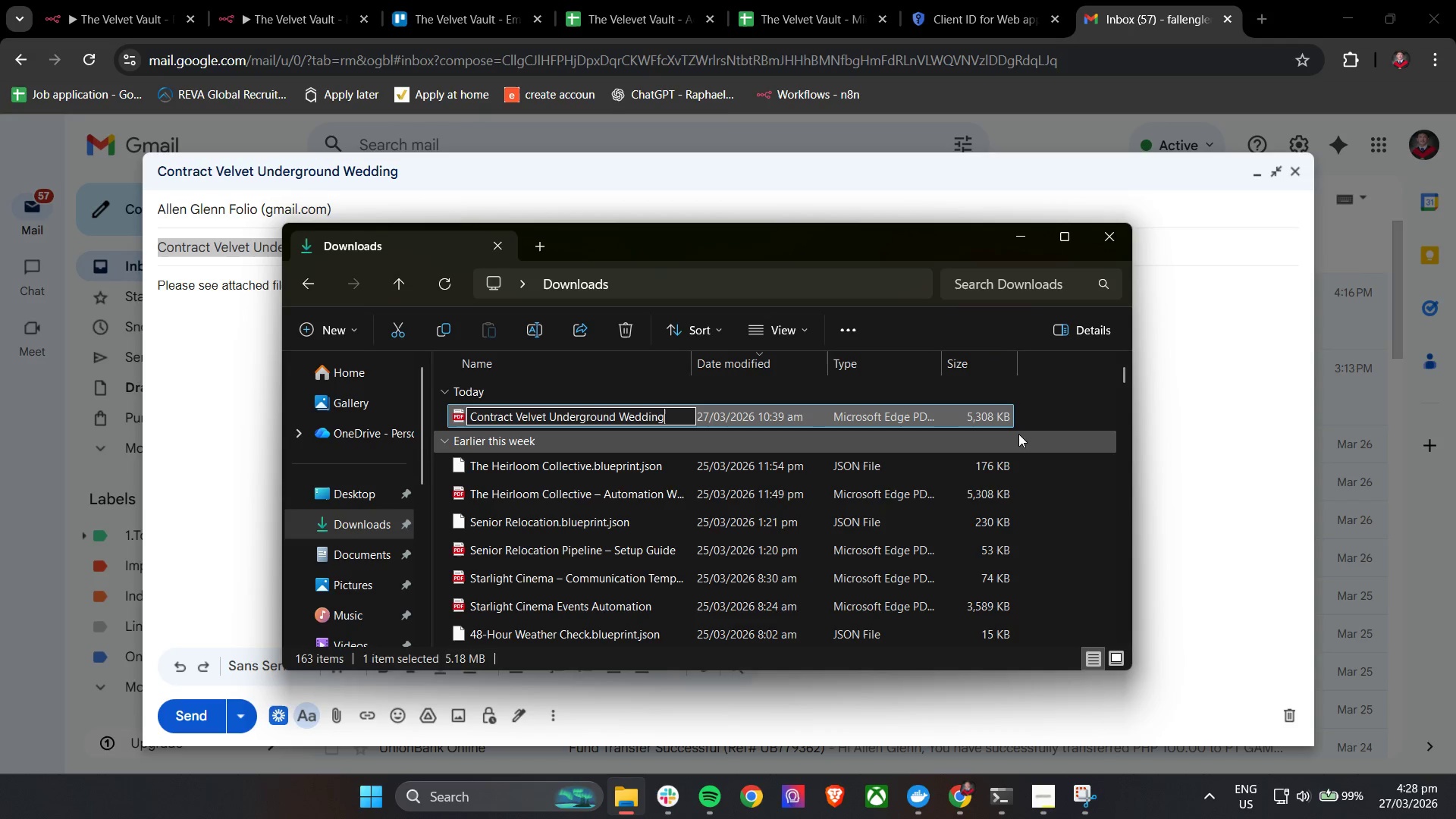 
left_click([1043, 425])
 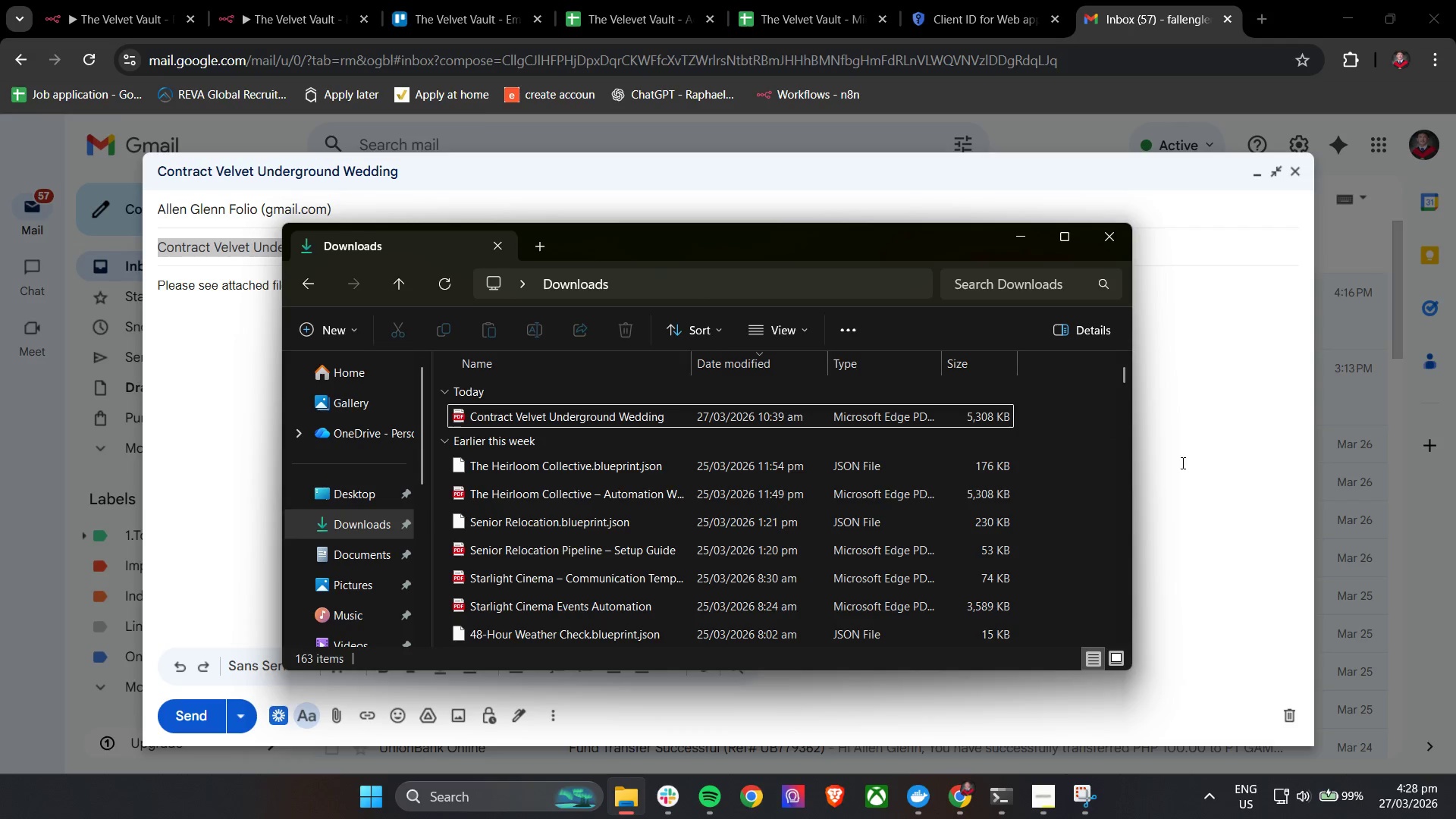 
left_click([1232, 391])
 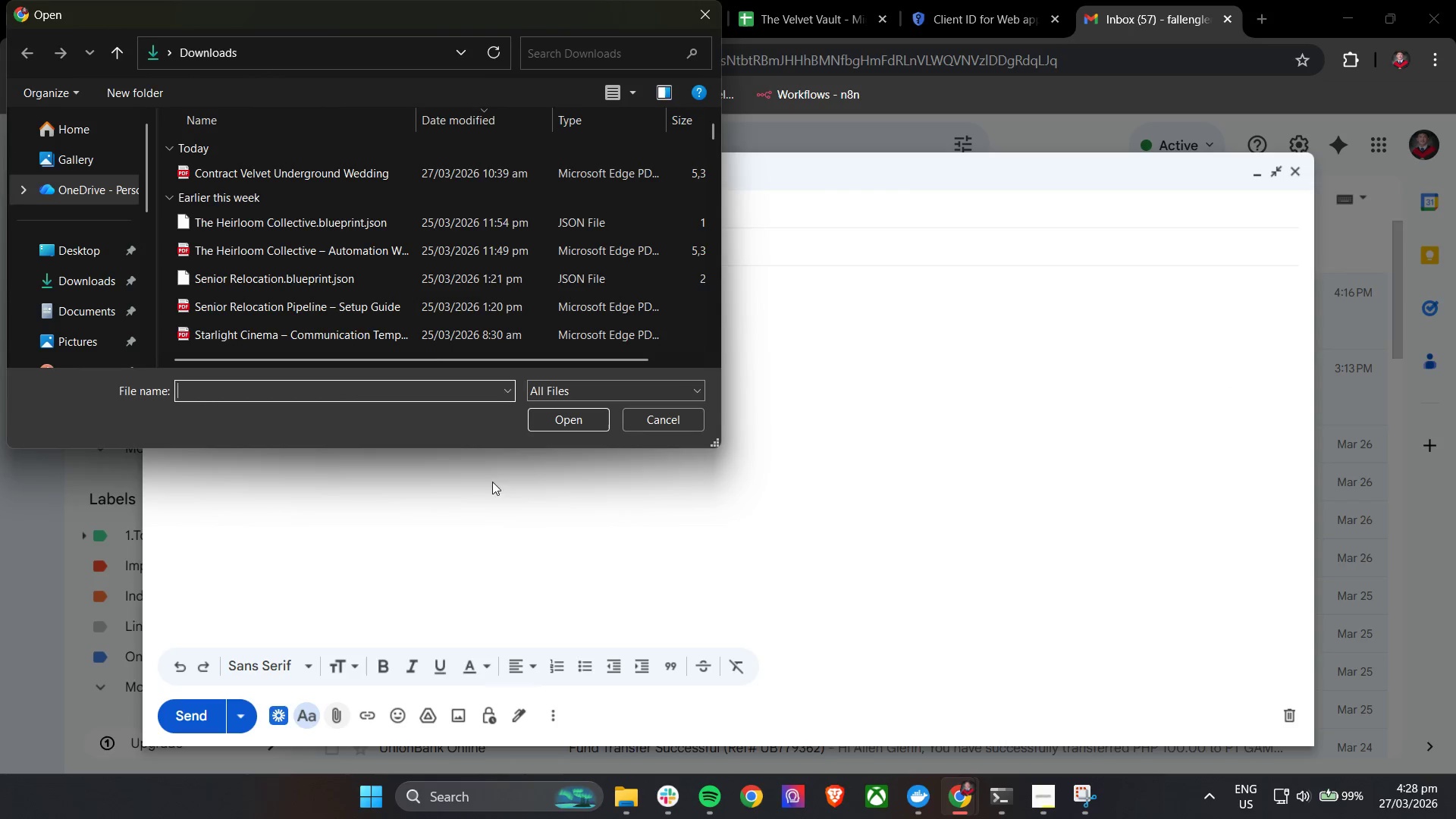 
left_click([350, 170])
 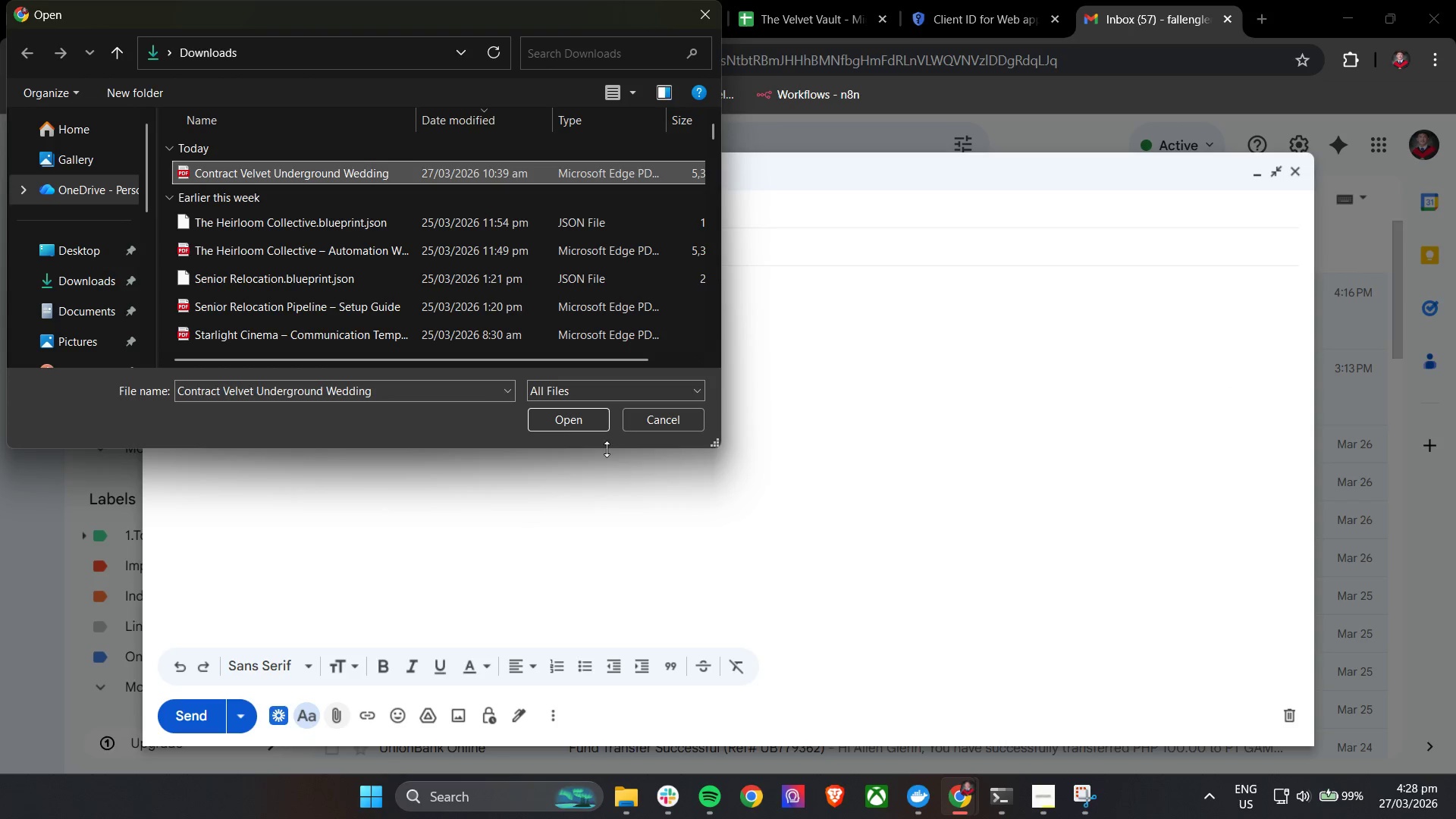 
left_click([592, 424])
 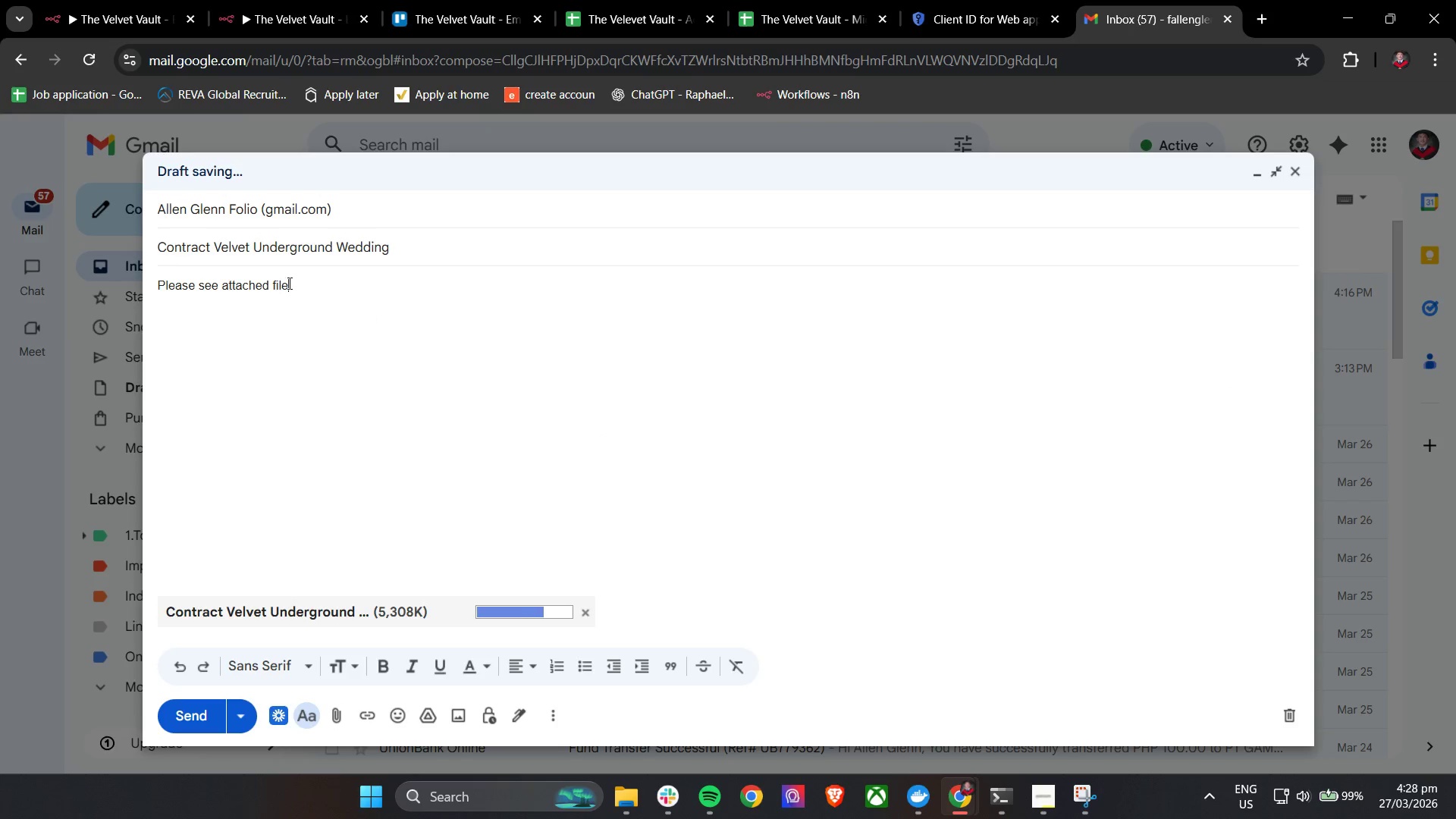 
left_click([96, 0])
 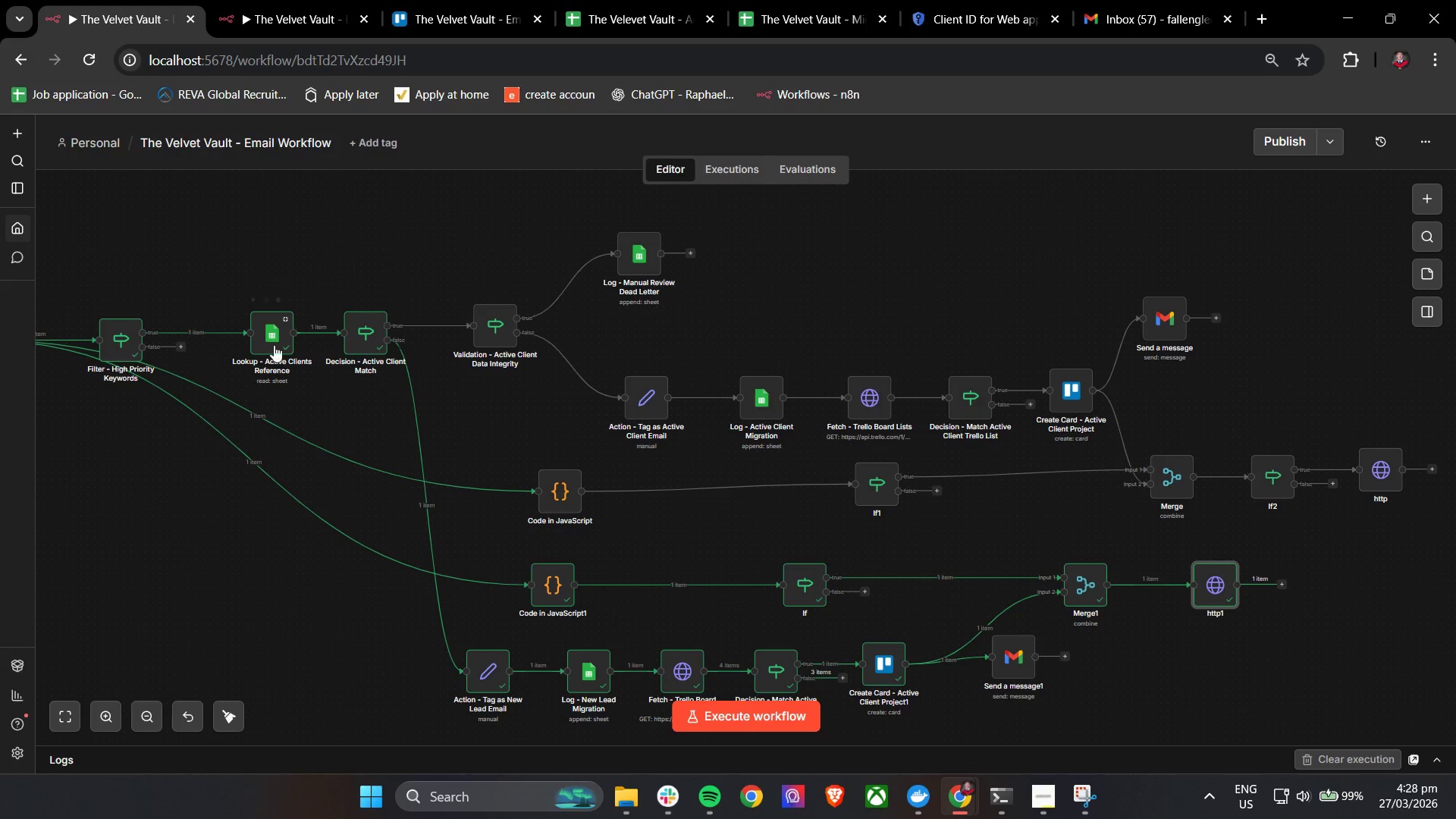 
hold_key(key=ControlLeft, duration=0.69)
left_click_drag(start_coordinate=[170, 521], to_coordinate=[338, 526])
 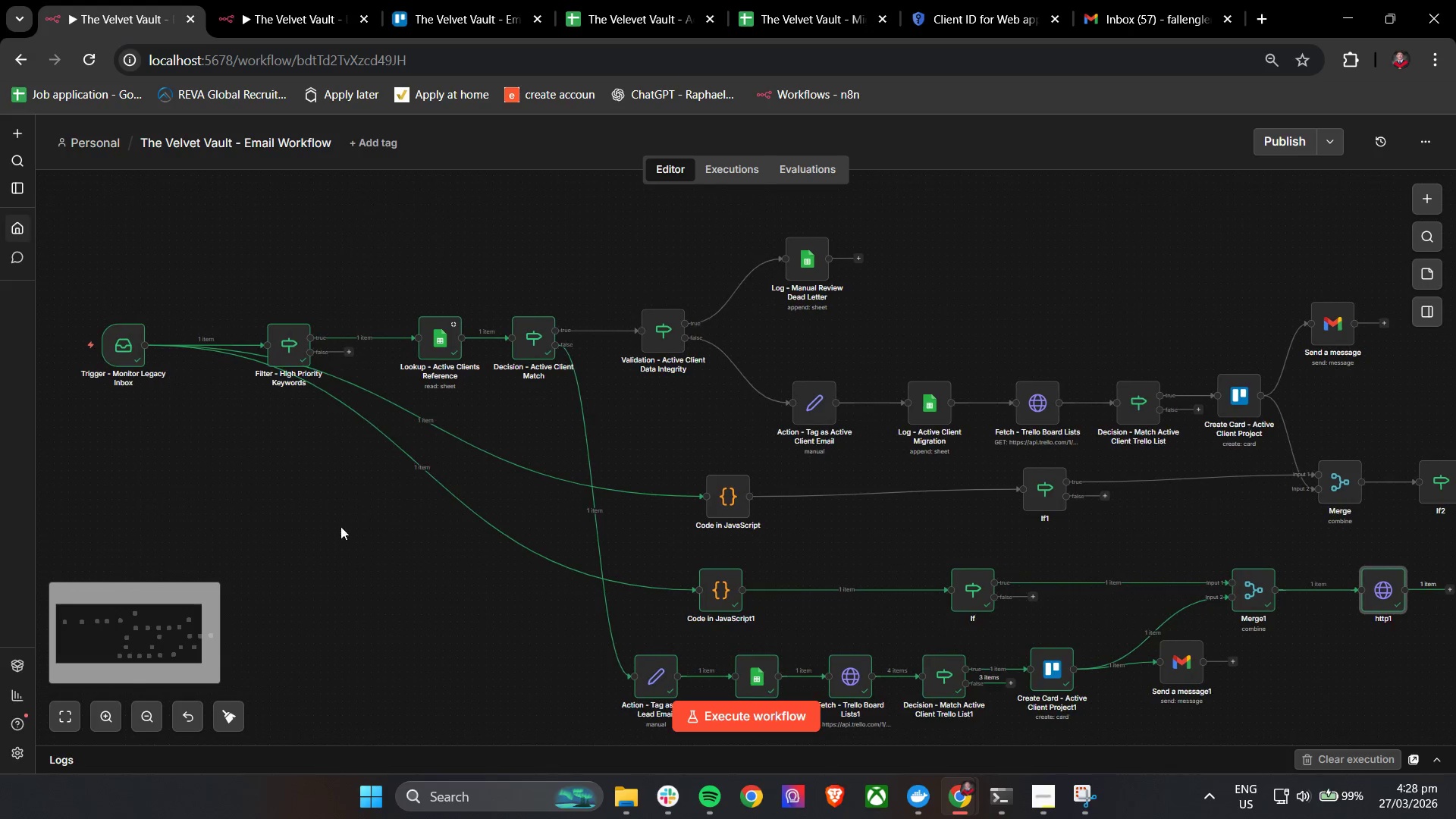 
hold_key(key=ControlLeft, duration=0.55)
scroll: coordinate [340, 526], scroll_direction: down, amount: 2.0
 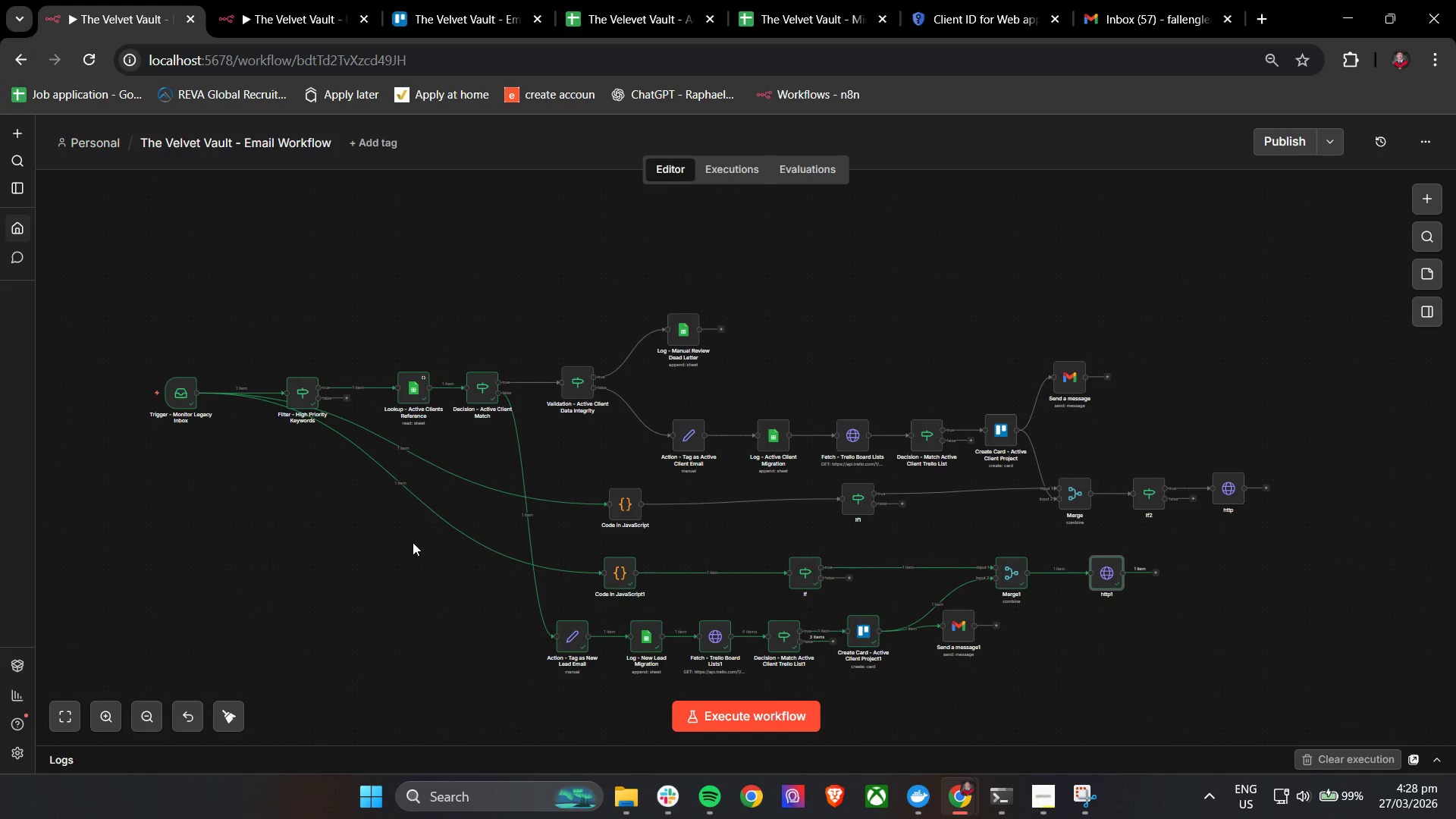 
mouse_move([977, 596])
 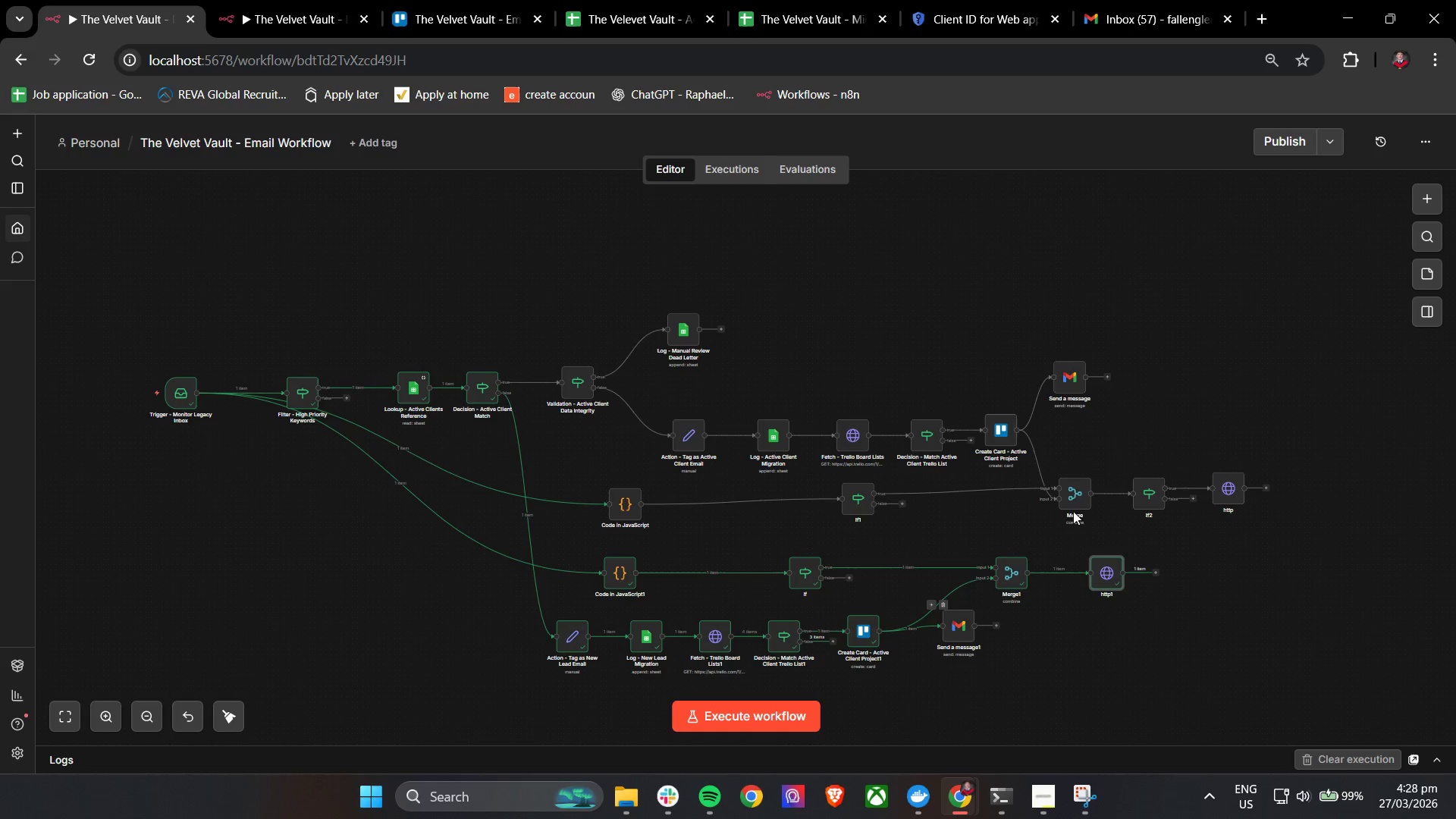 
hold_key(key=ControlLeft, duration=1.11)
 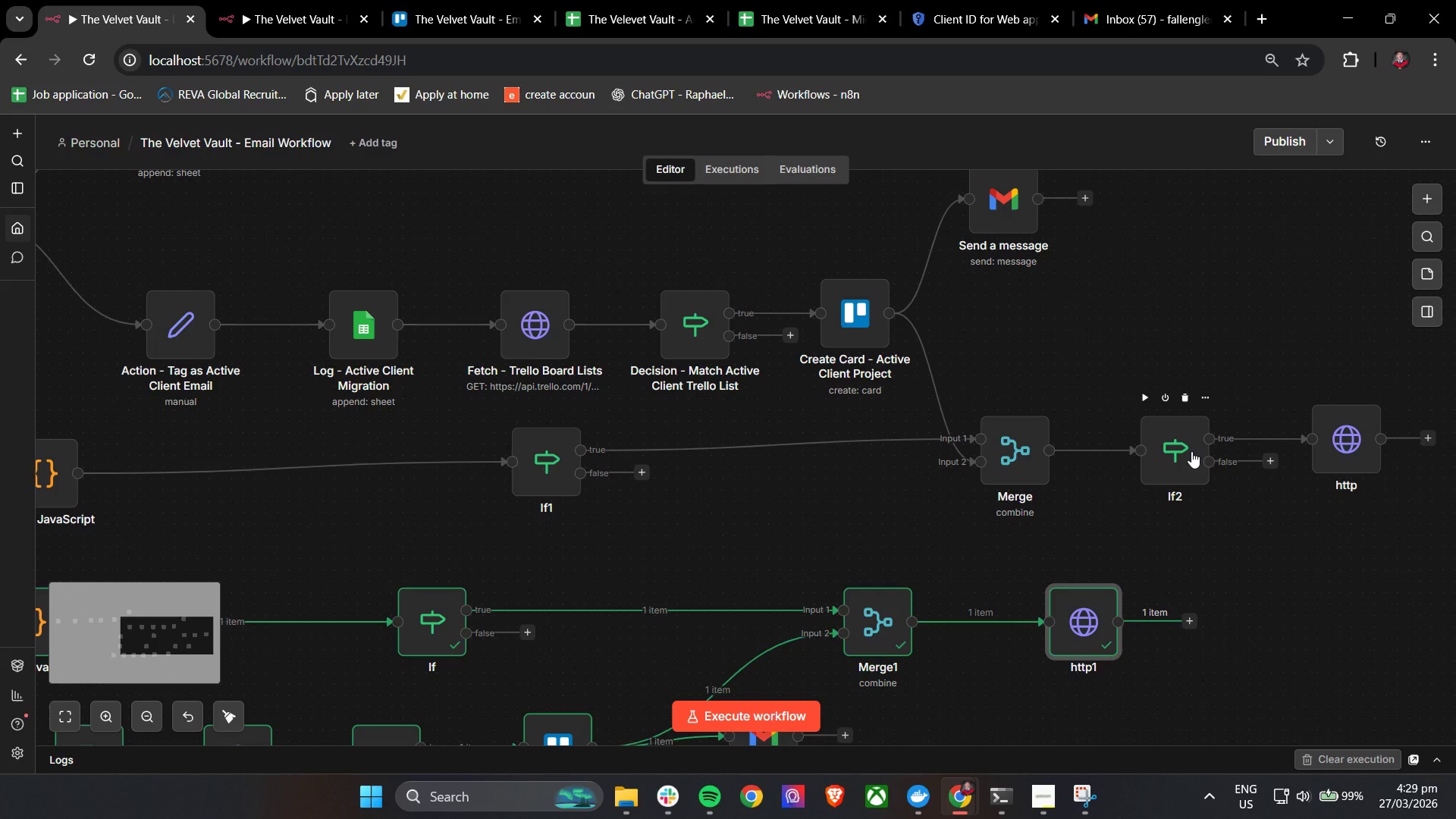 
hold_key(key=ControlLeft, duration=2.95)
 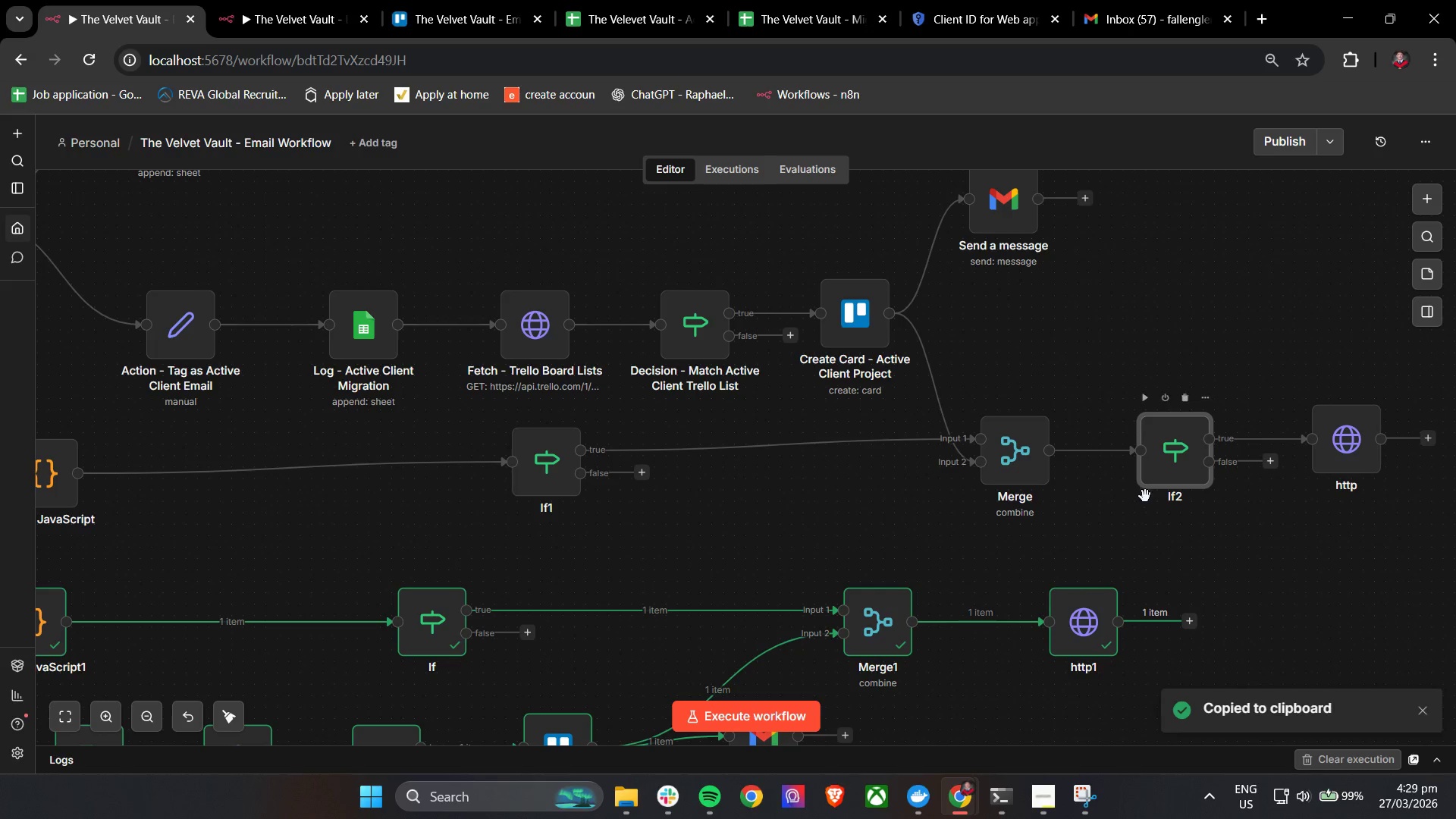 
scroll: coordinate [1132, 532], scroll_direction: up, amount: 5.0
 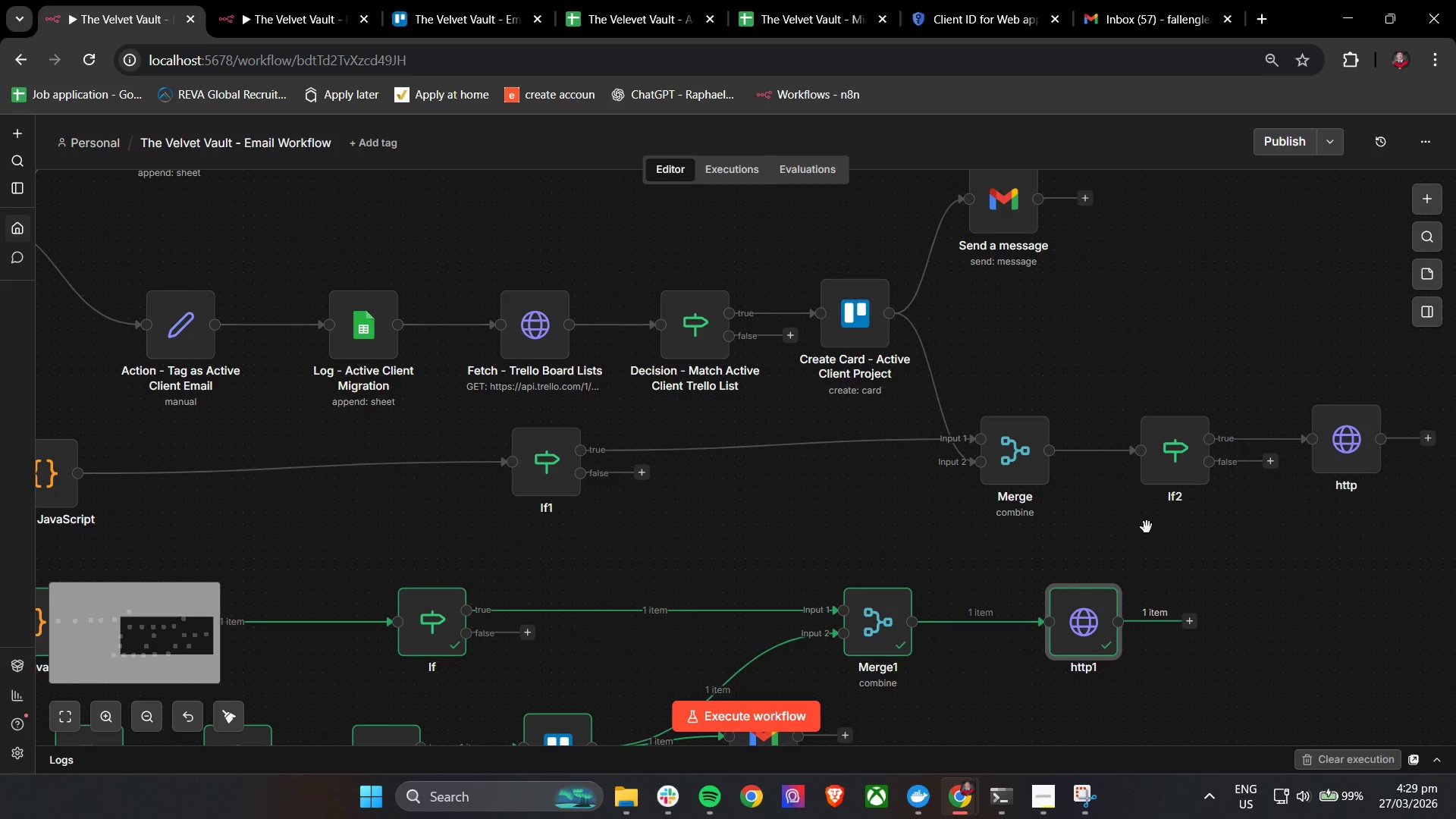 
left_click([1174, 441])
 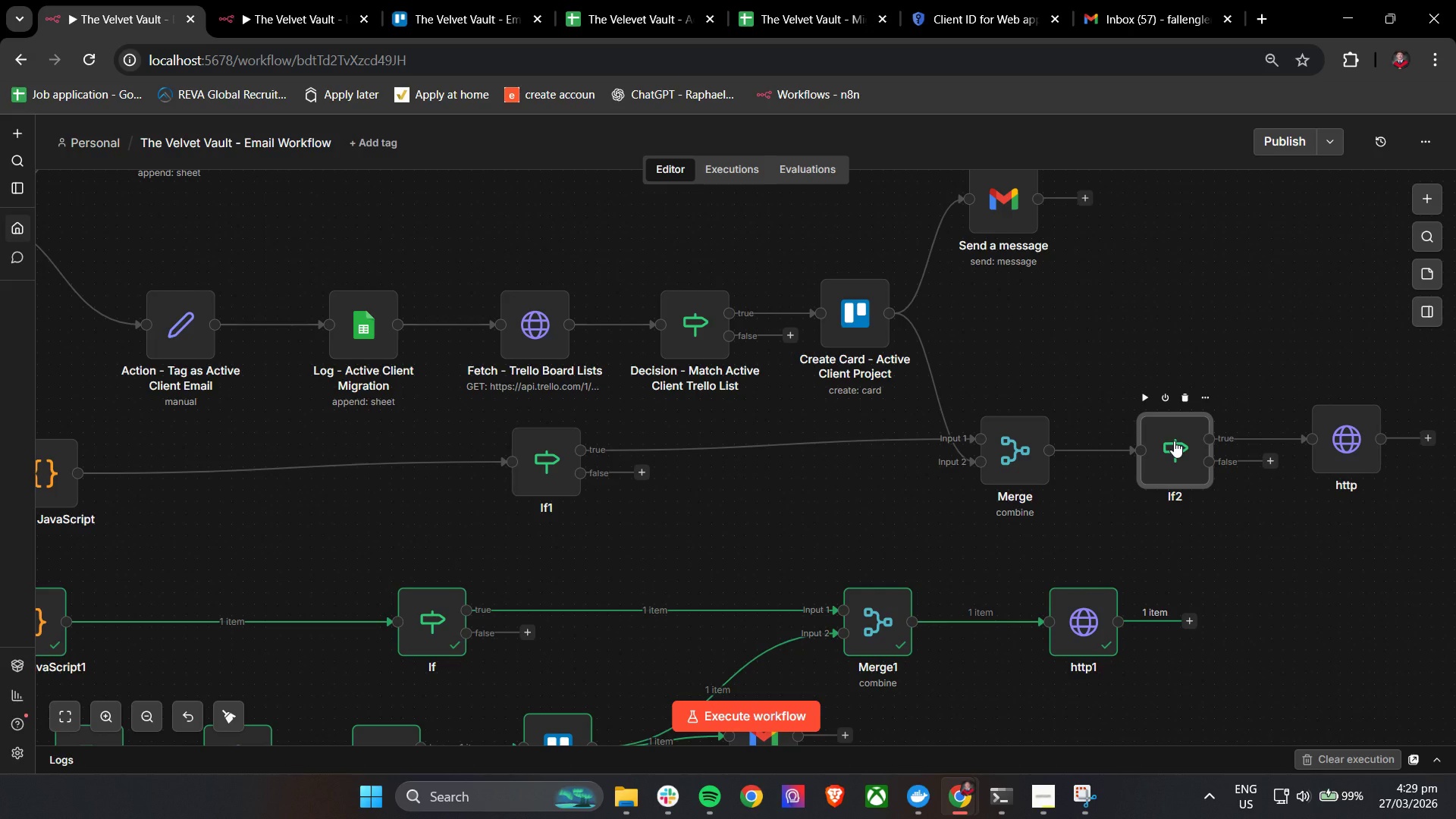 
key(Control+C)
 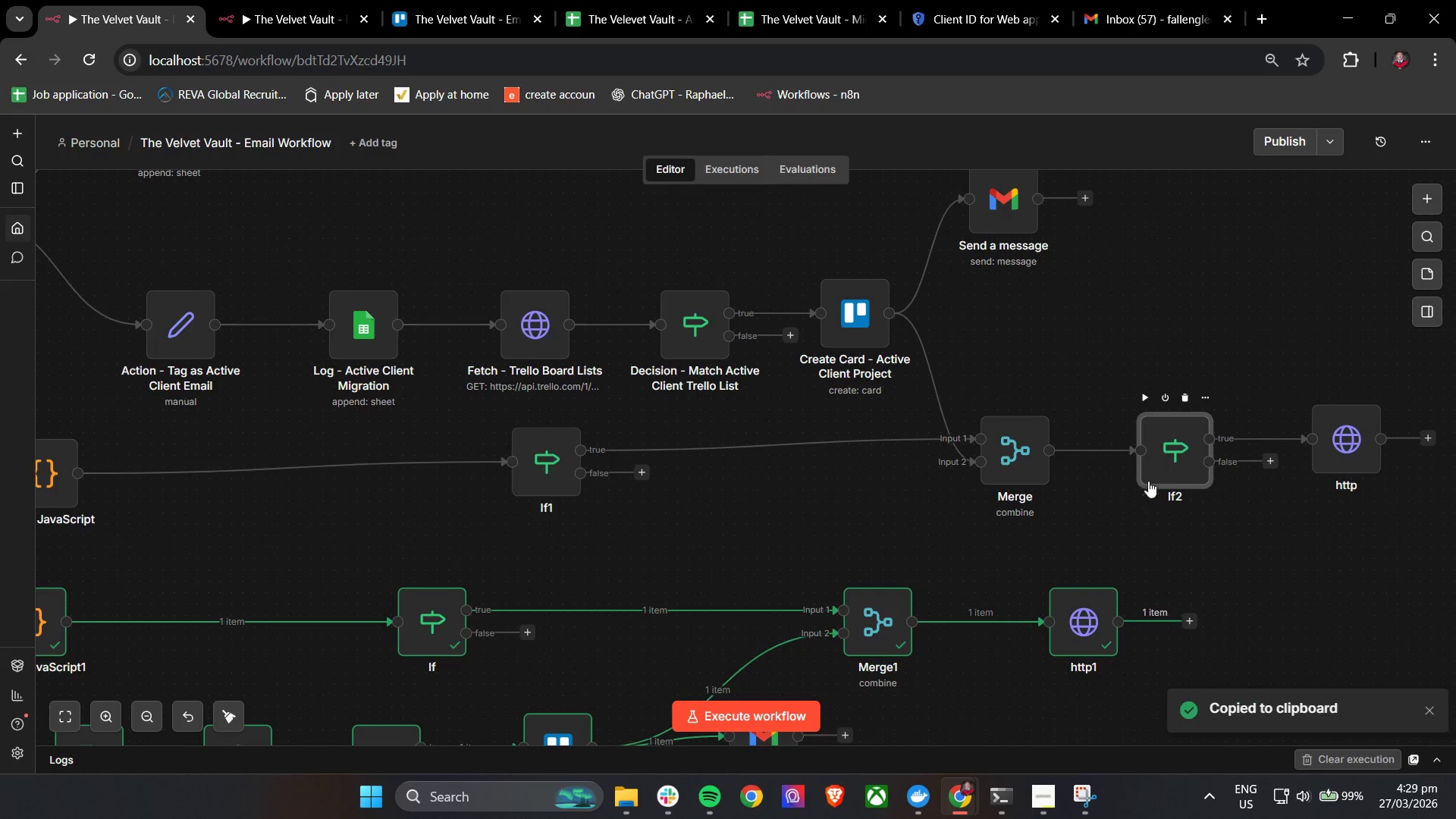 
key(Control+V)
 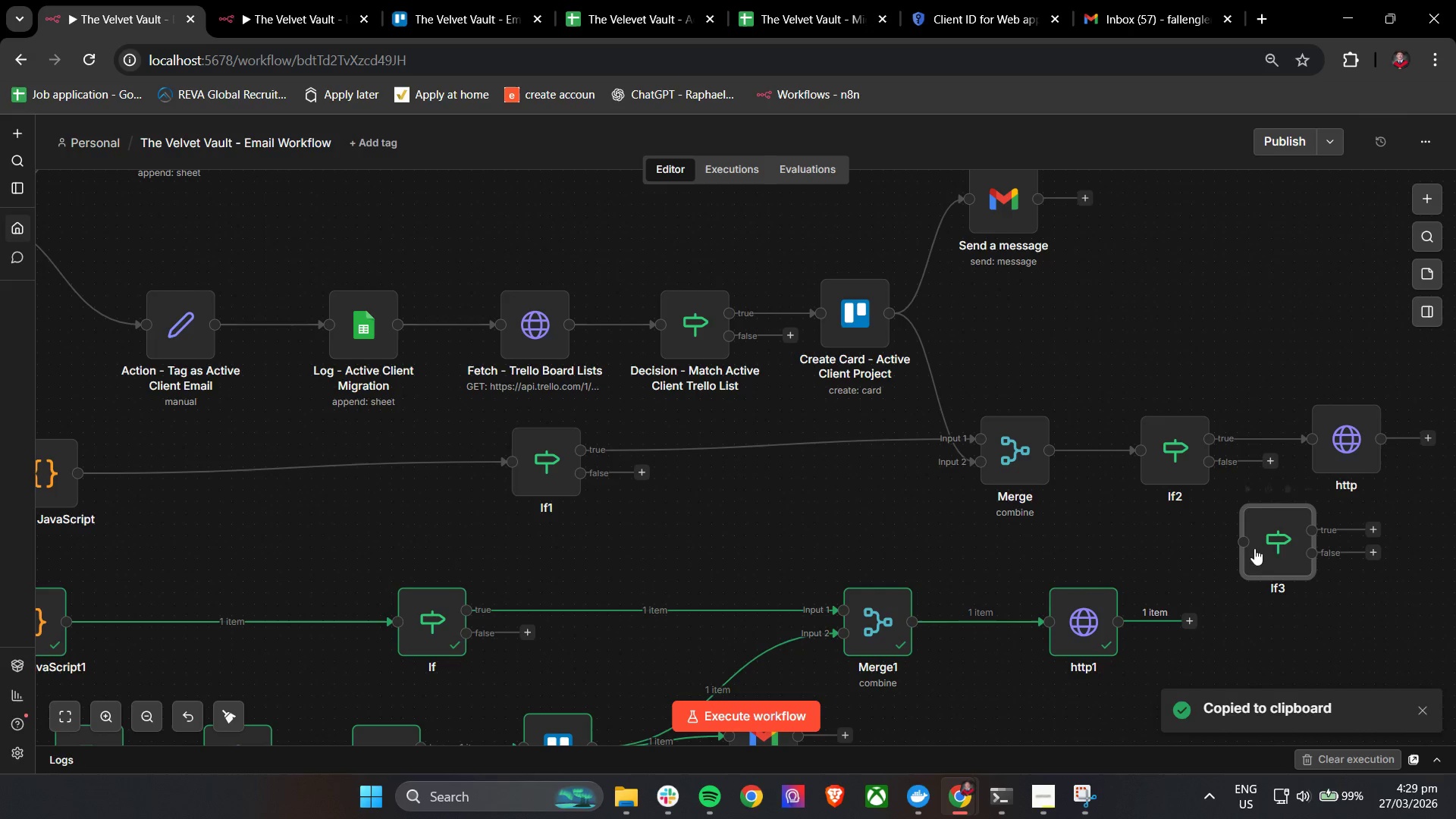 
left_click_drag(start_coordinate=[1281, 548], to_coordinate=[978, 691])
 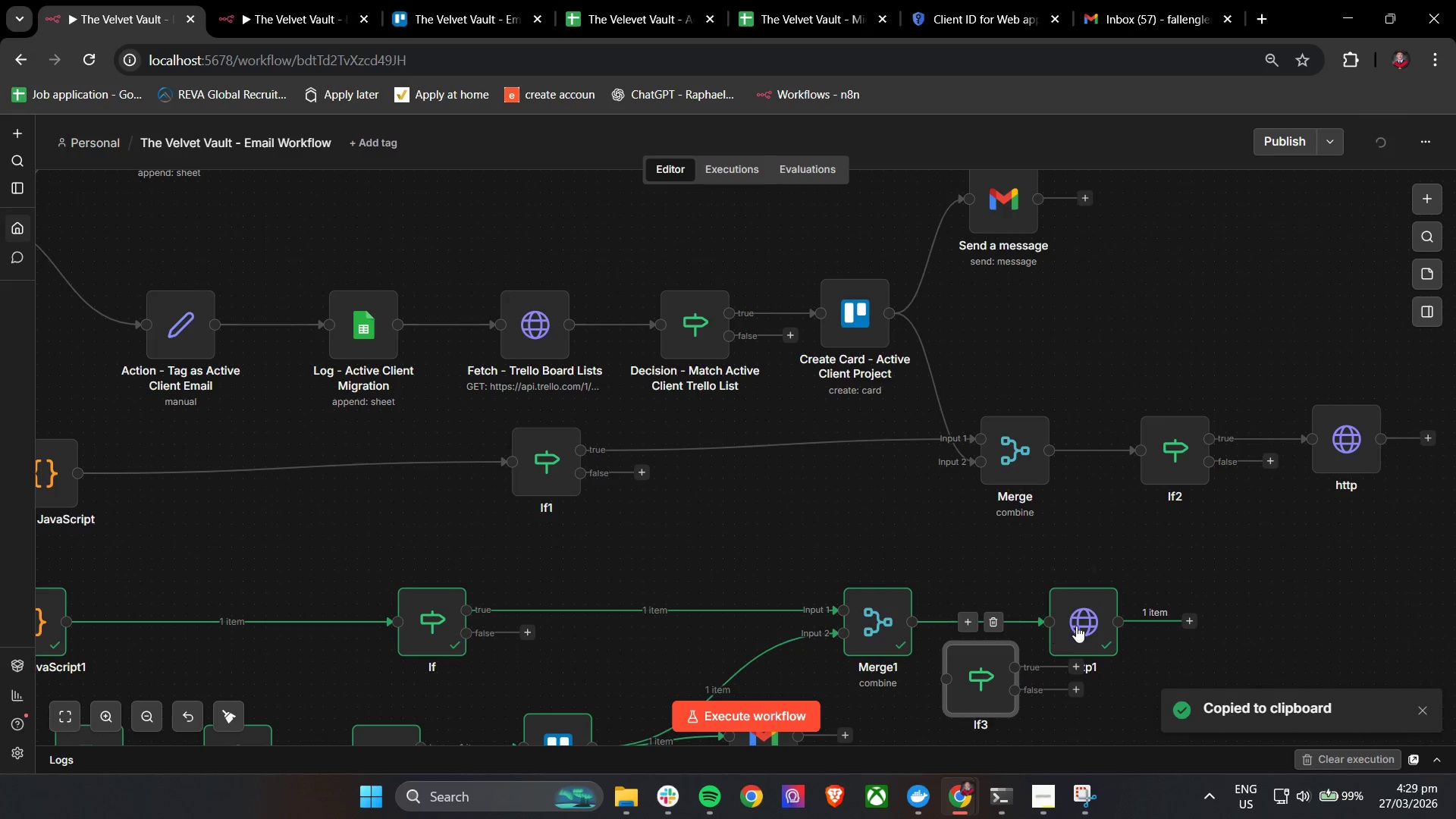 
left_click_drag(start_coordinate=[1085, 622], to_coordinate=[1216, 617])
 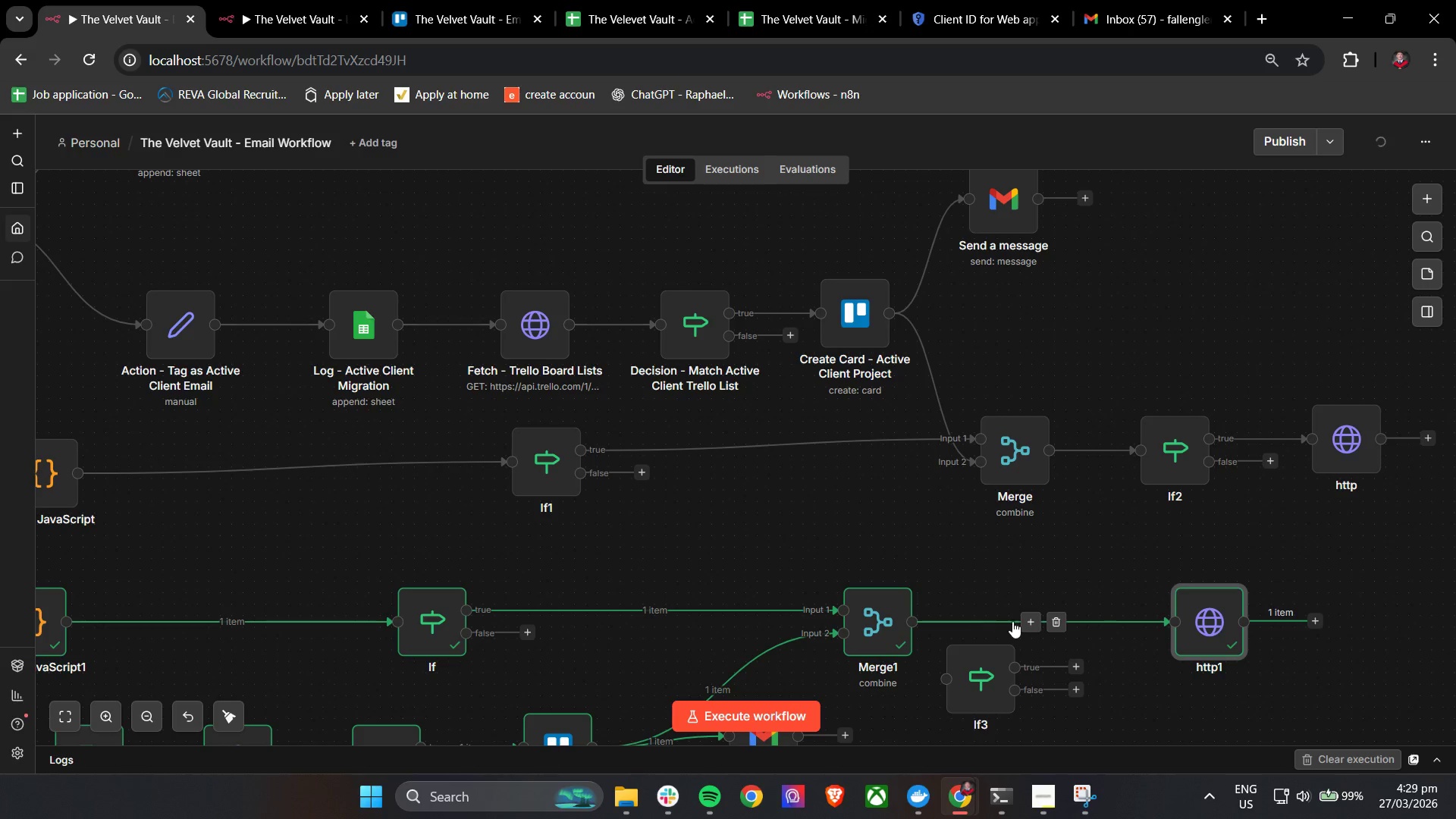 
left_click([1051, 623])
 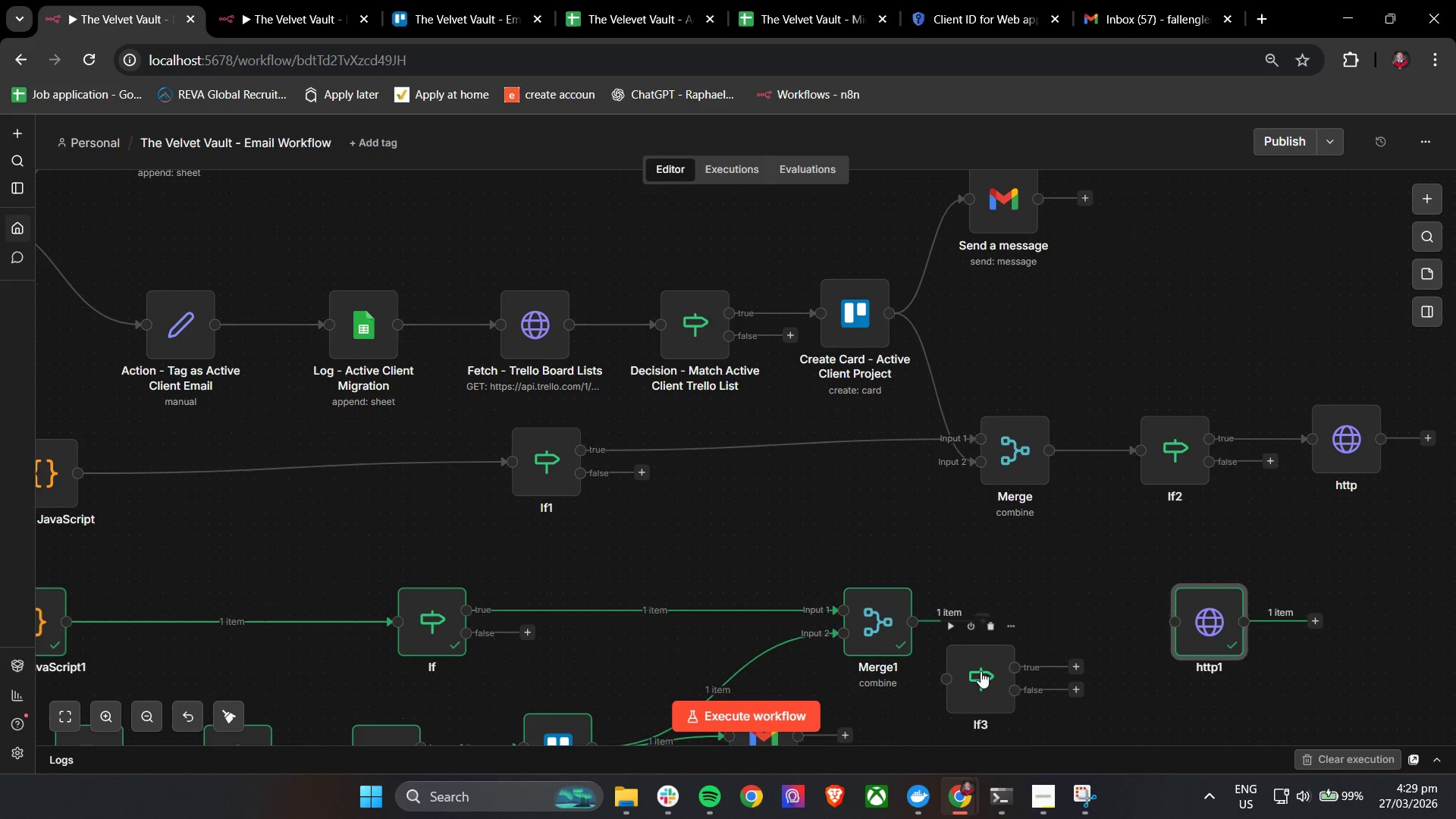 
left_click_drag(start_coordinate=[977, 673], to_coordinate=[1035, 618])
 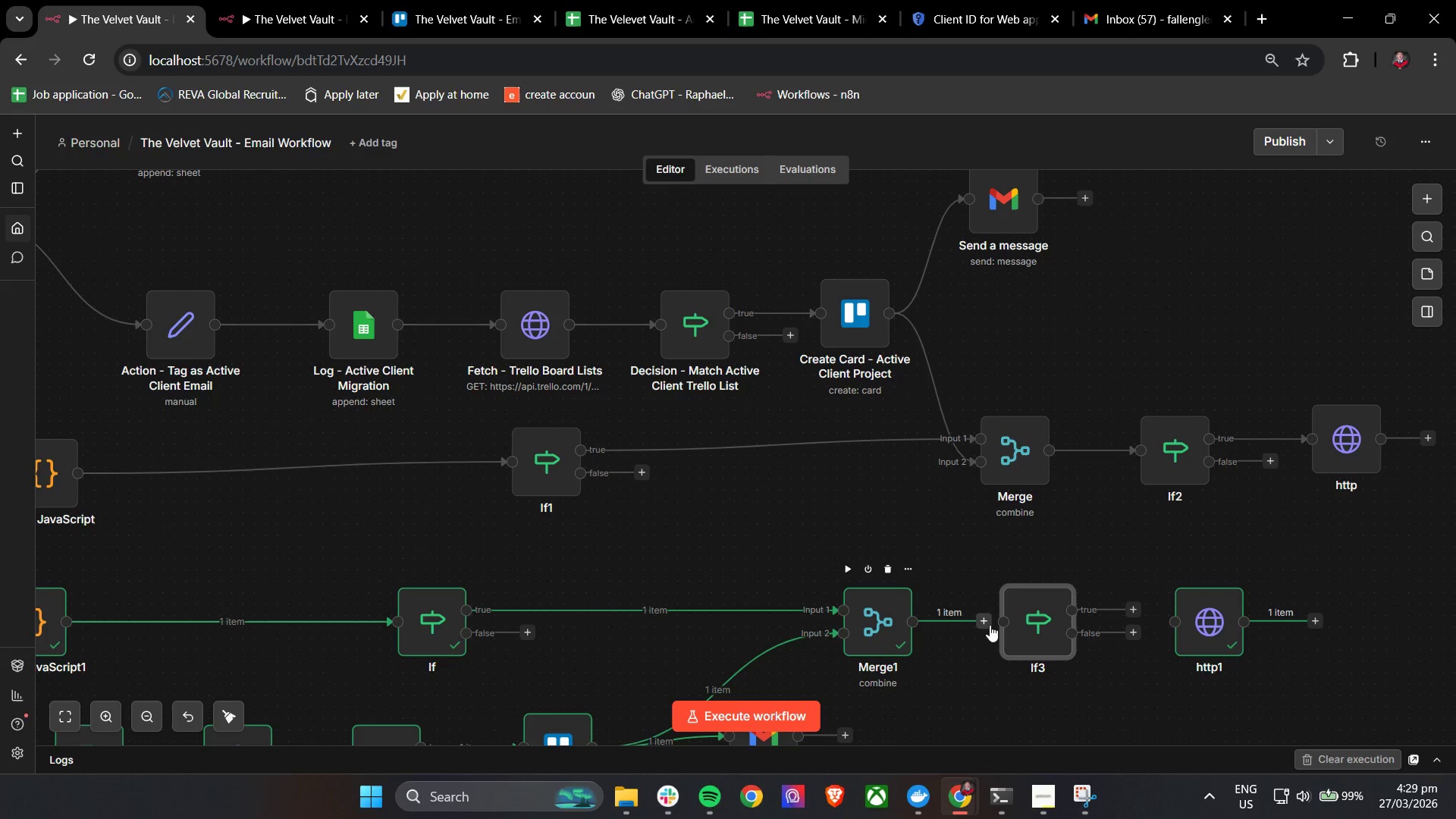 
left_click_drag(start_coordinate=[990, 625], to_coordinate=[1006, 623])
 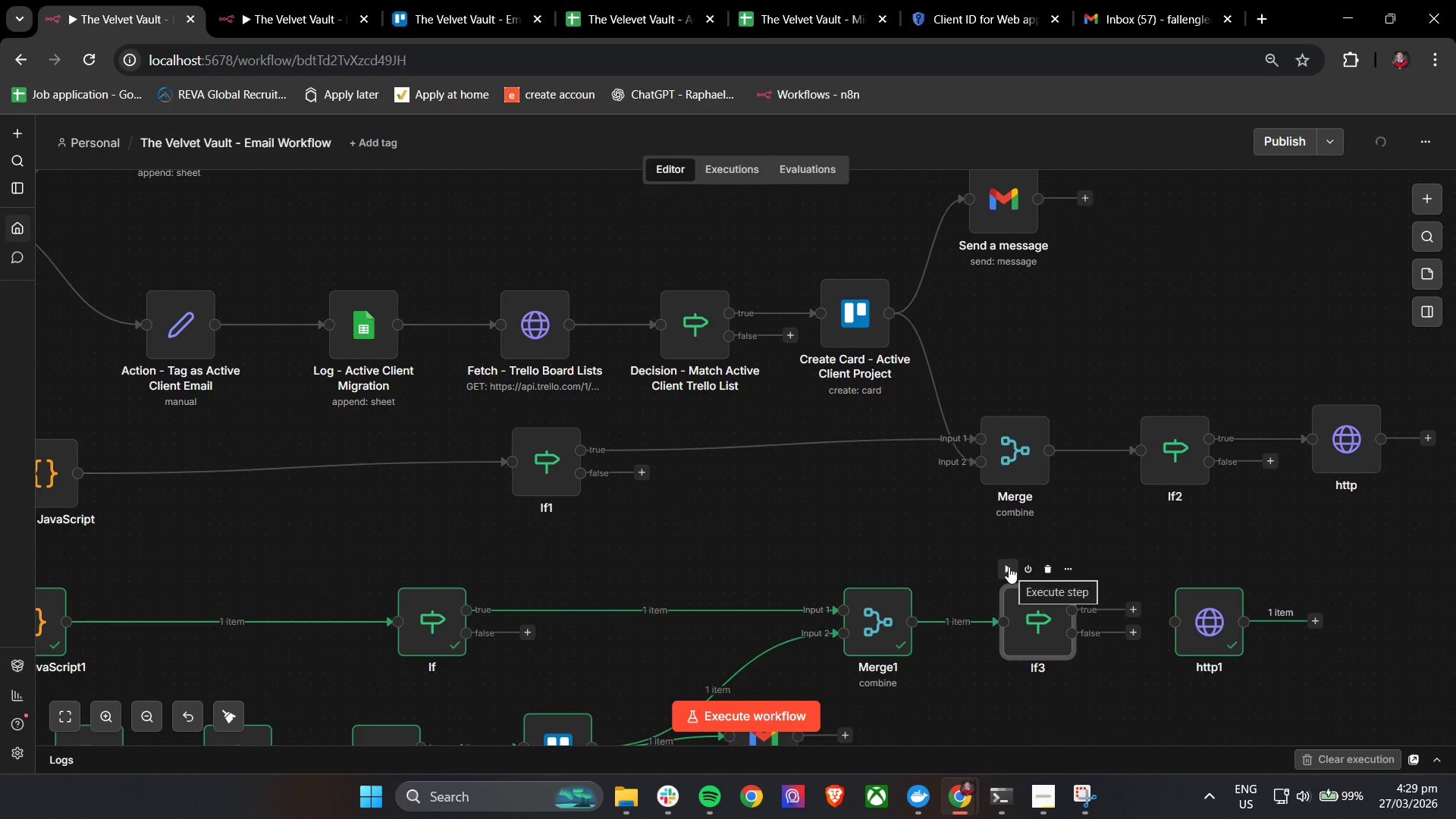 
left_click([1009, 566])
 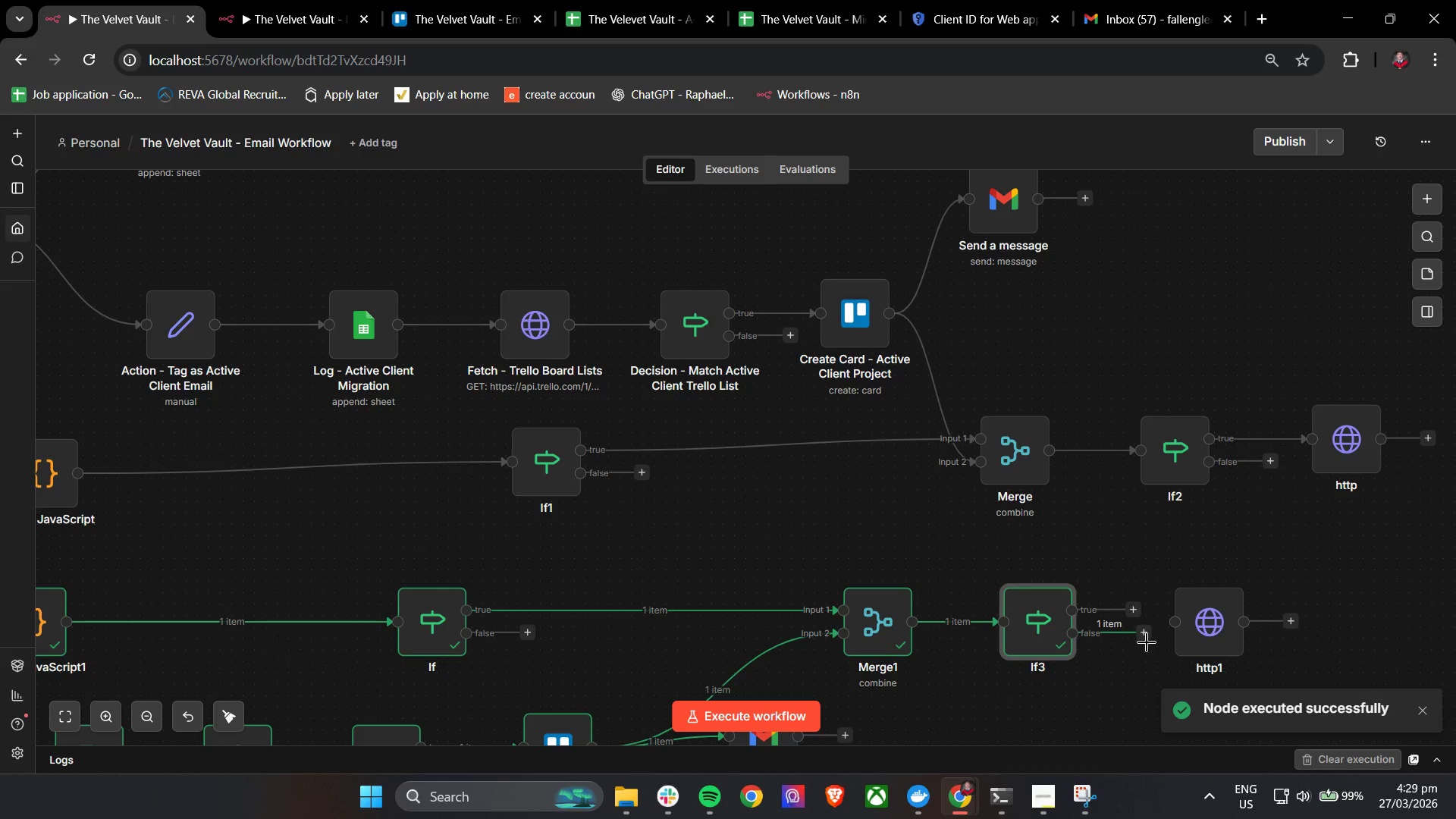 
double_click([1052, 629])
 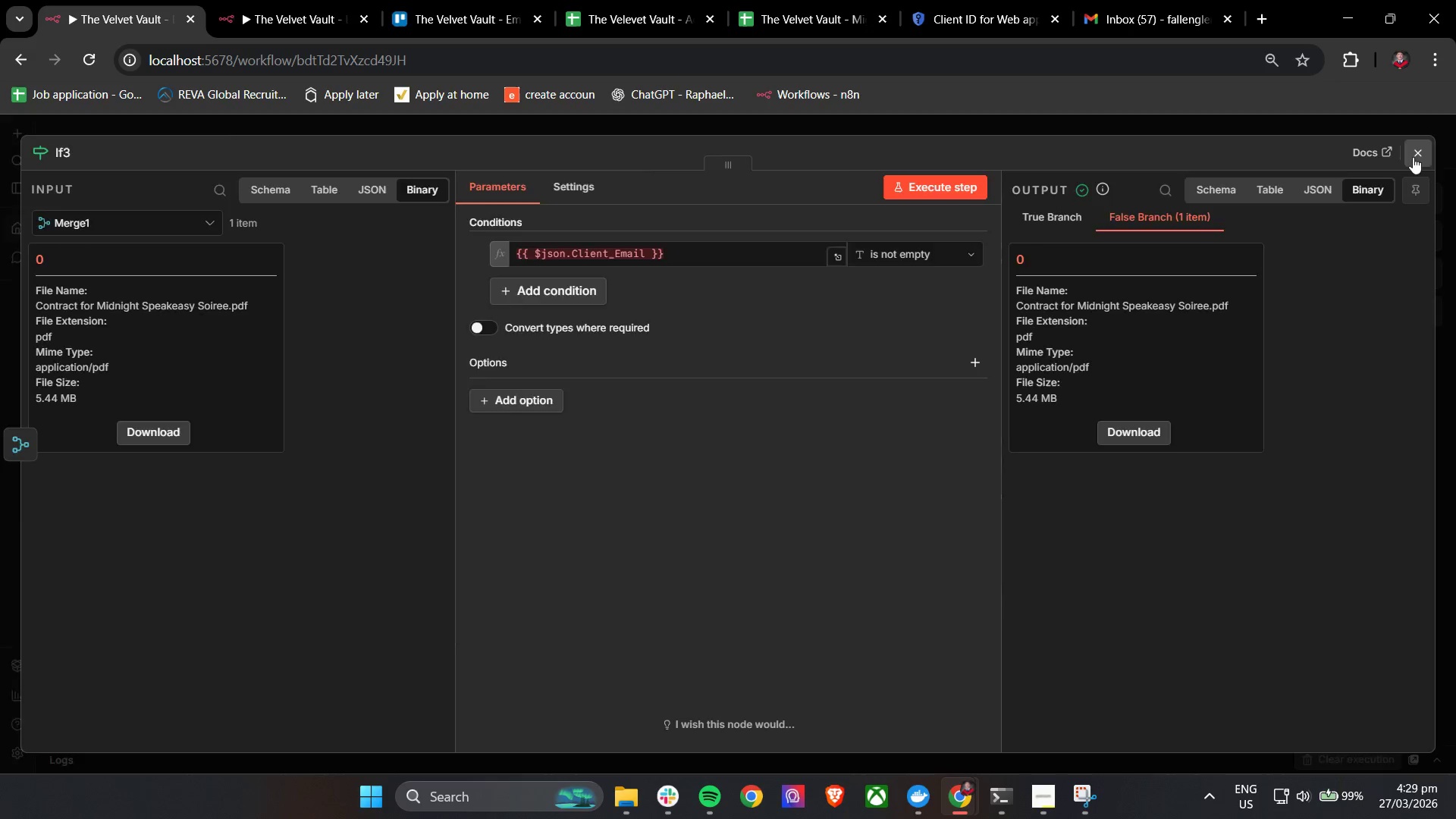 
left_click_drag(start_coordinate=[1148, 633], to_coordinate=[1180, 621])
 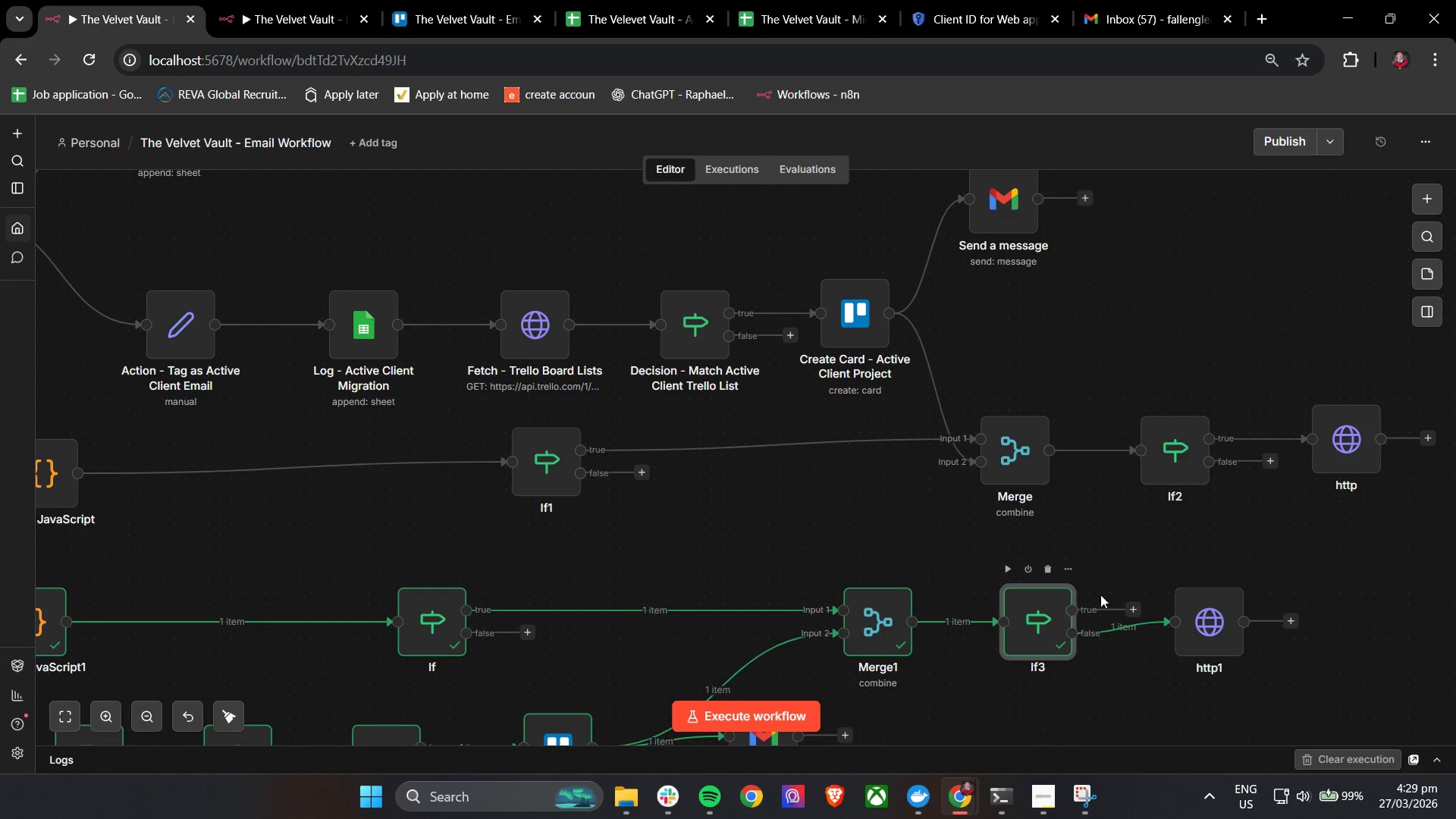 
double_click([1040, 639])
 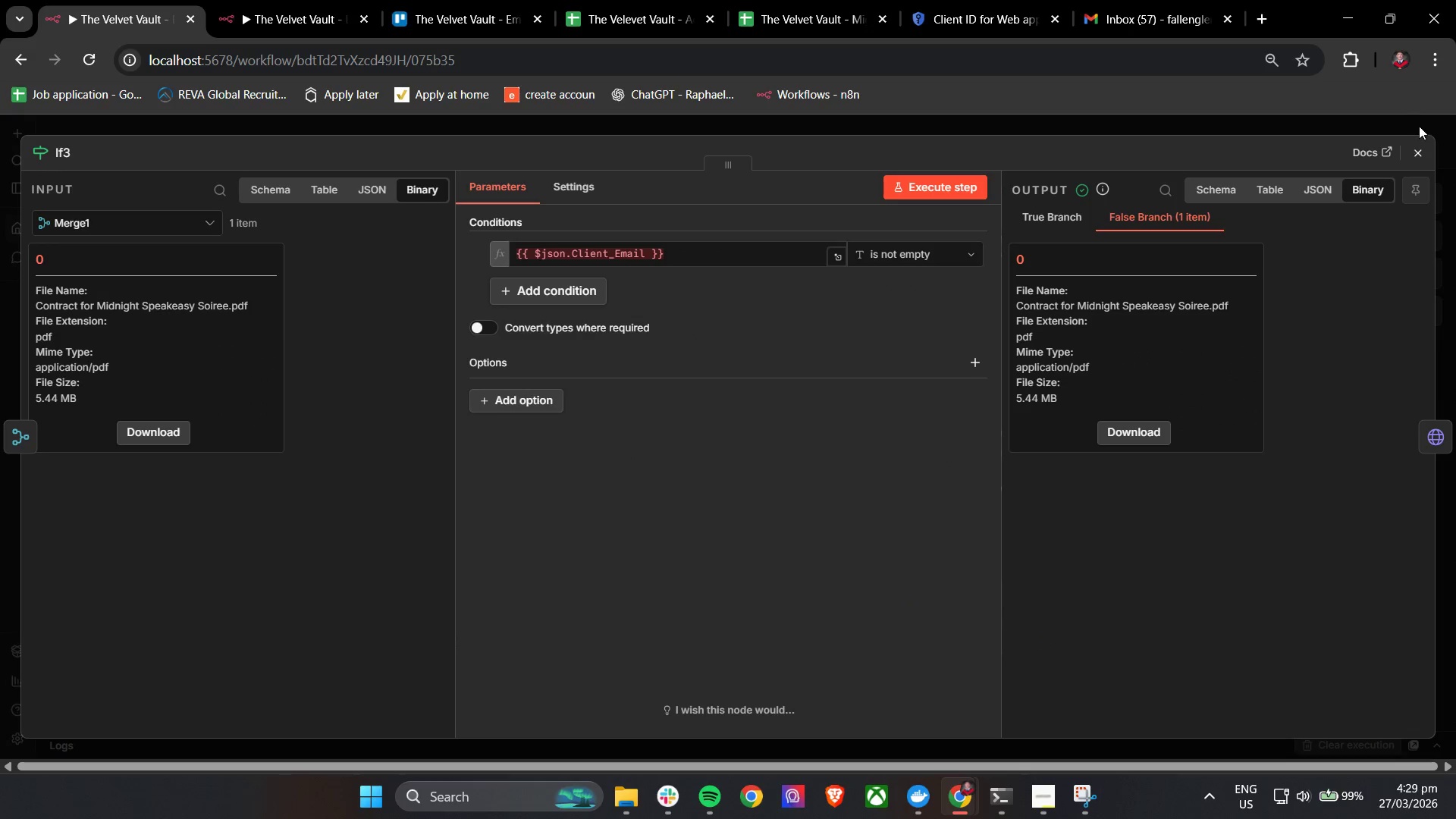 
left_click([1414, 157])
 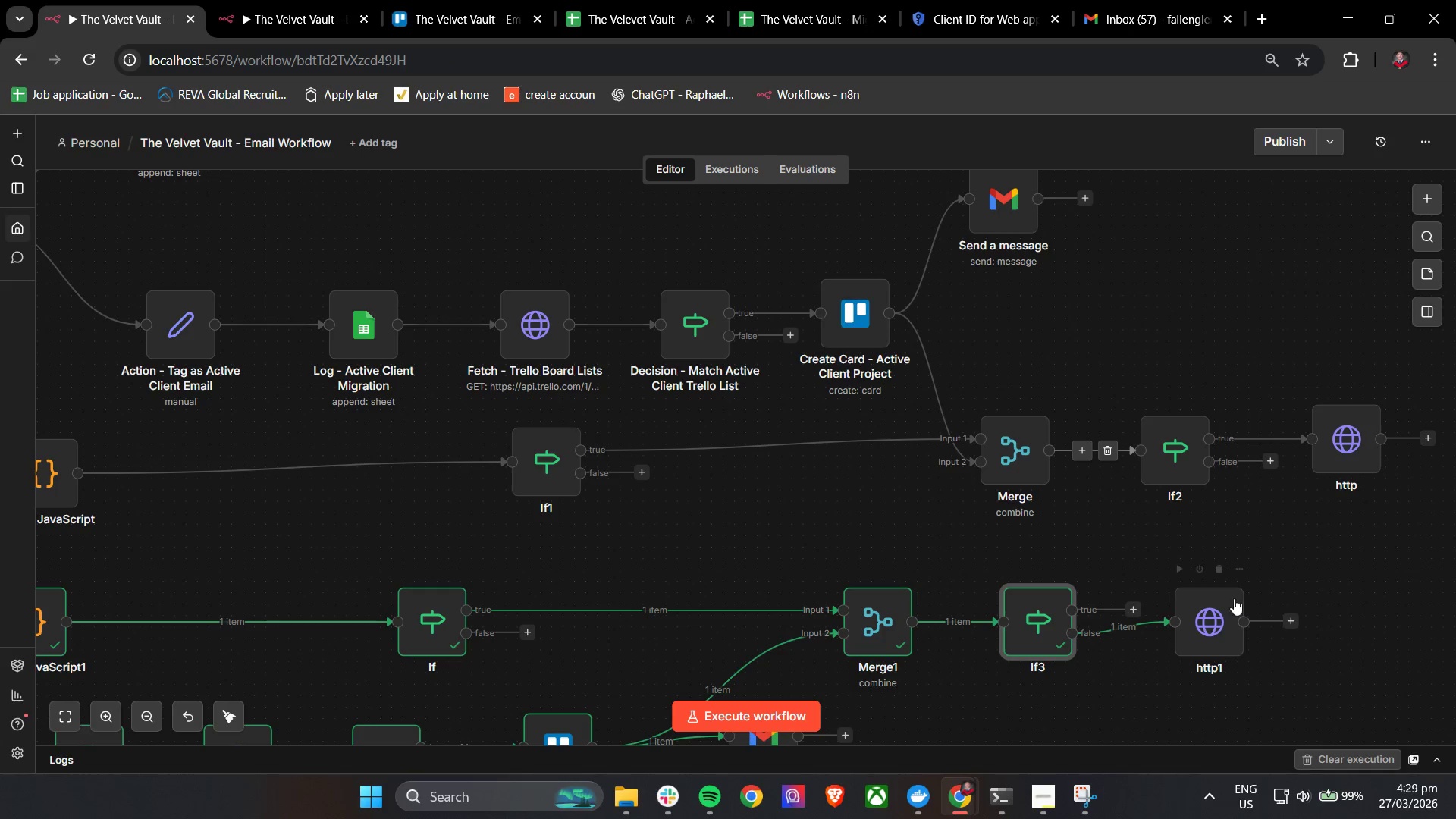 
left_click_drag(start_coordinate=[1226, 619], to_coordinate=[1234, 632])
 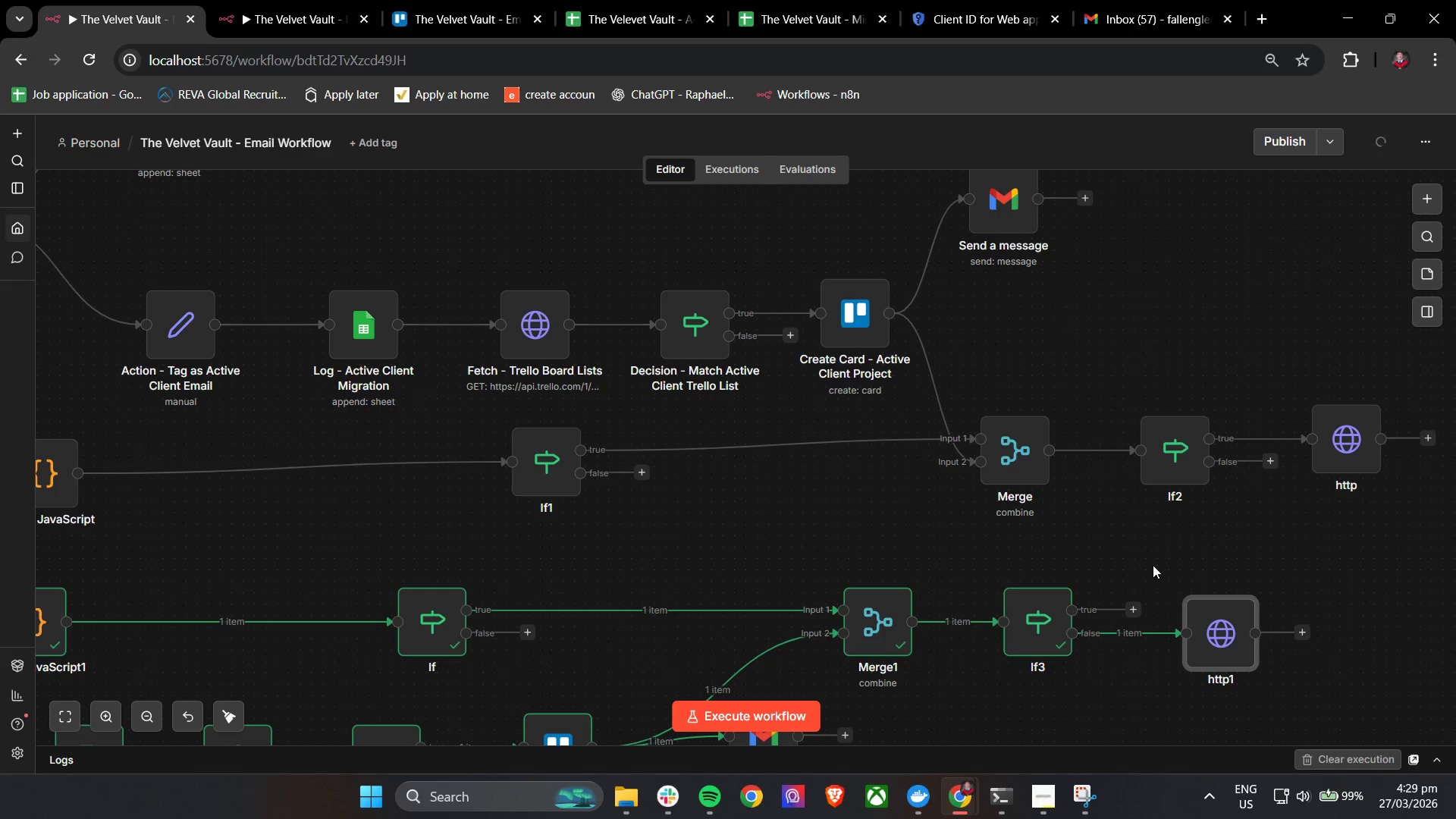 
hold_key(key=ControlLeft, duration=1.52)
scroll: coordinate [1110, 554], scroll_direction: down, amount: 3.0
 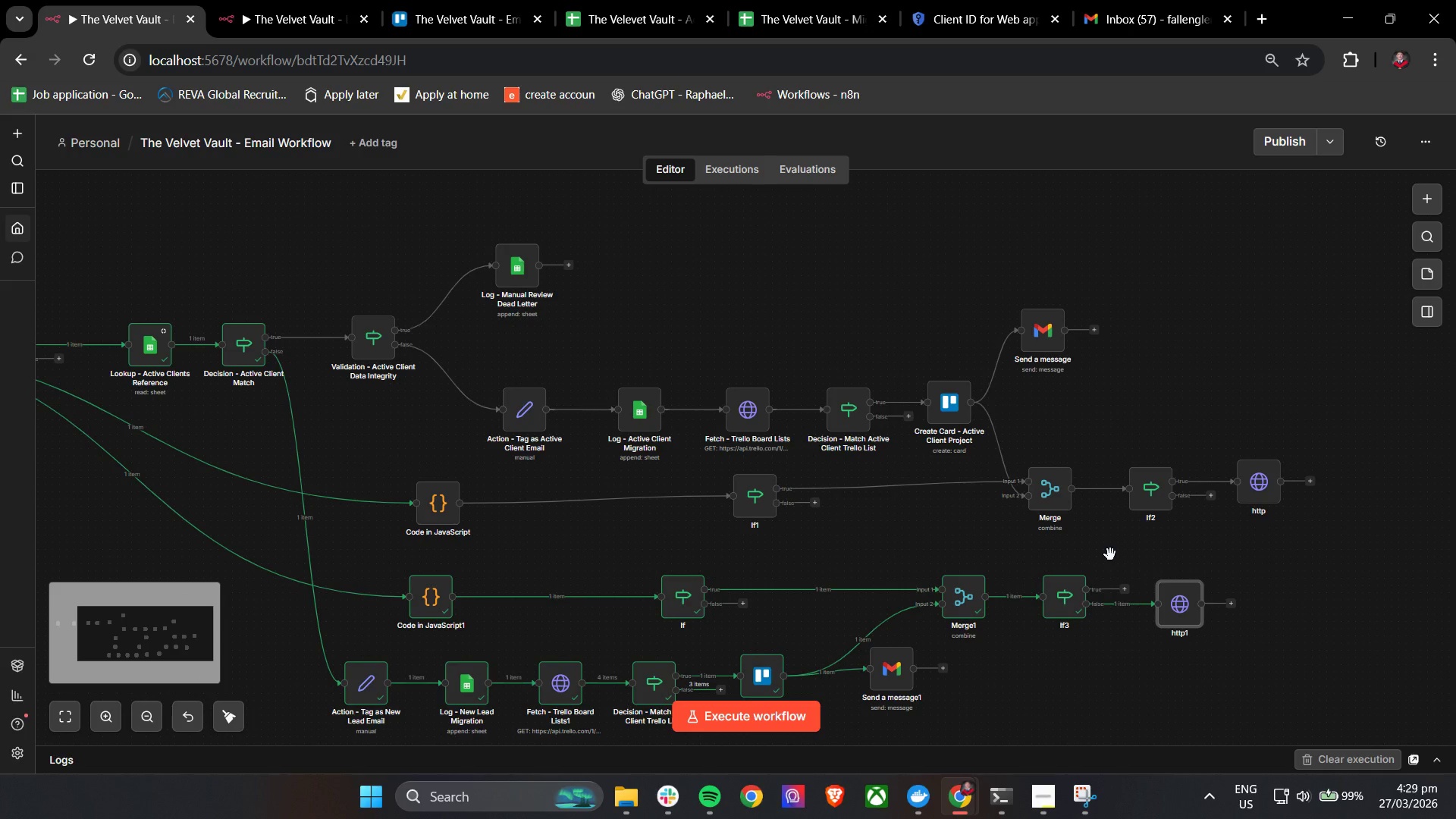 
key(Control+ControlLeft)
 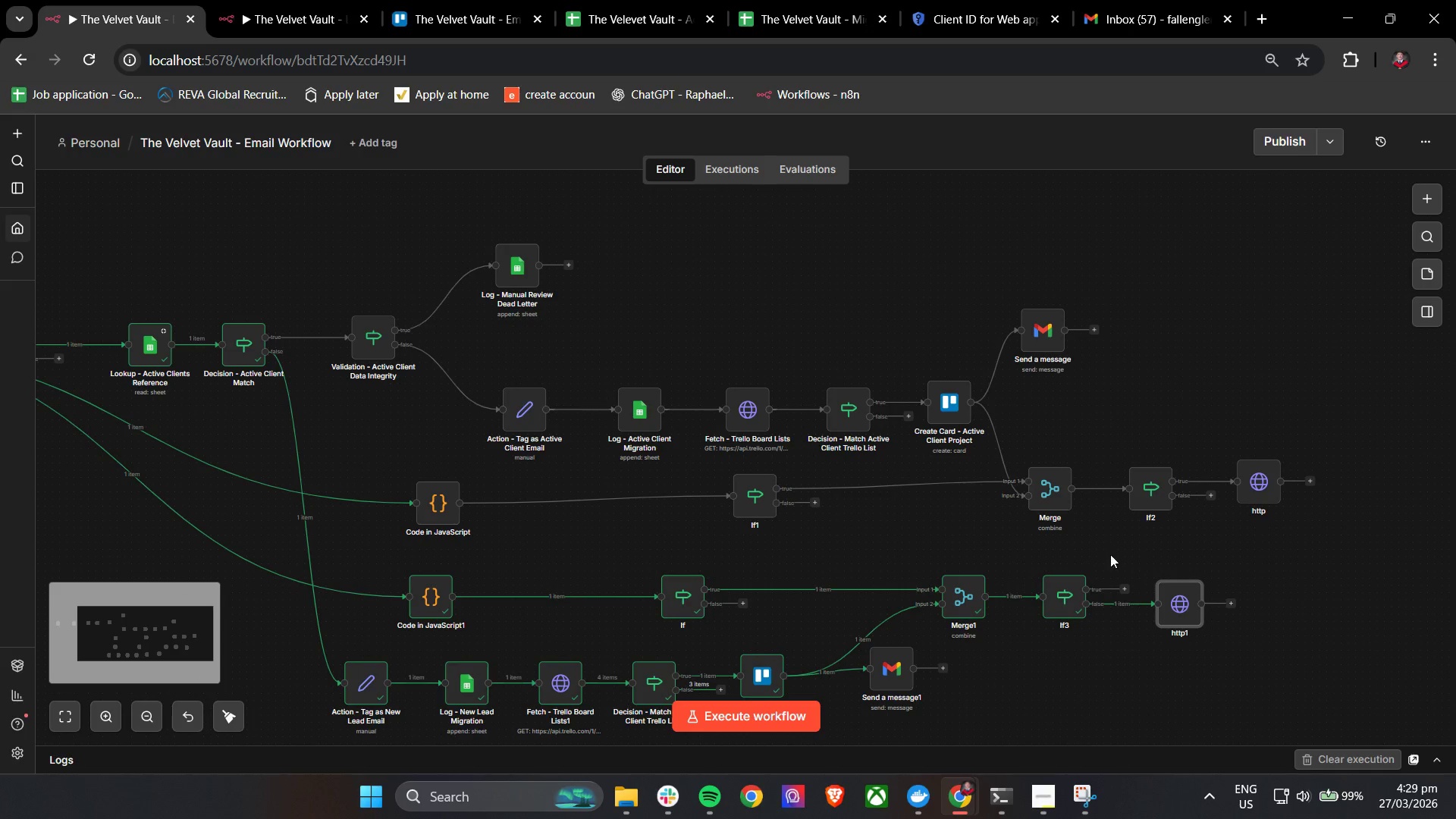 
key(Control+ControlLeft)
 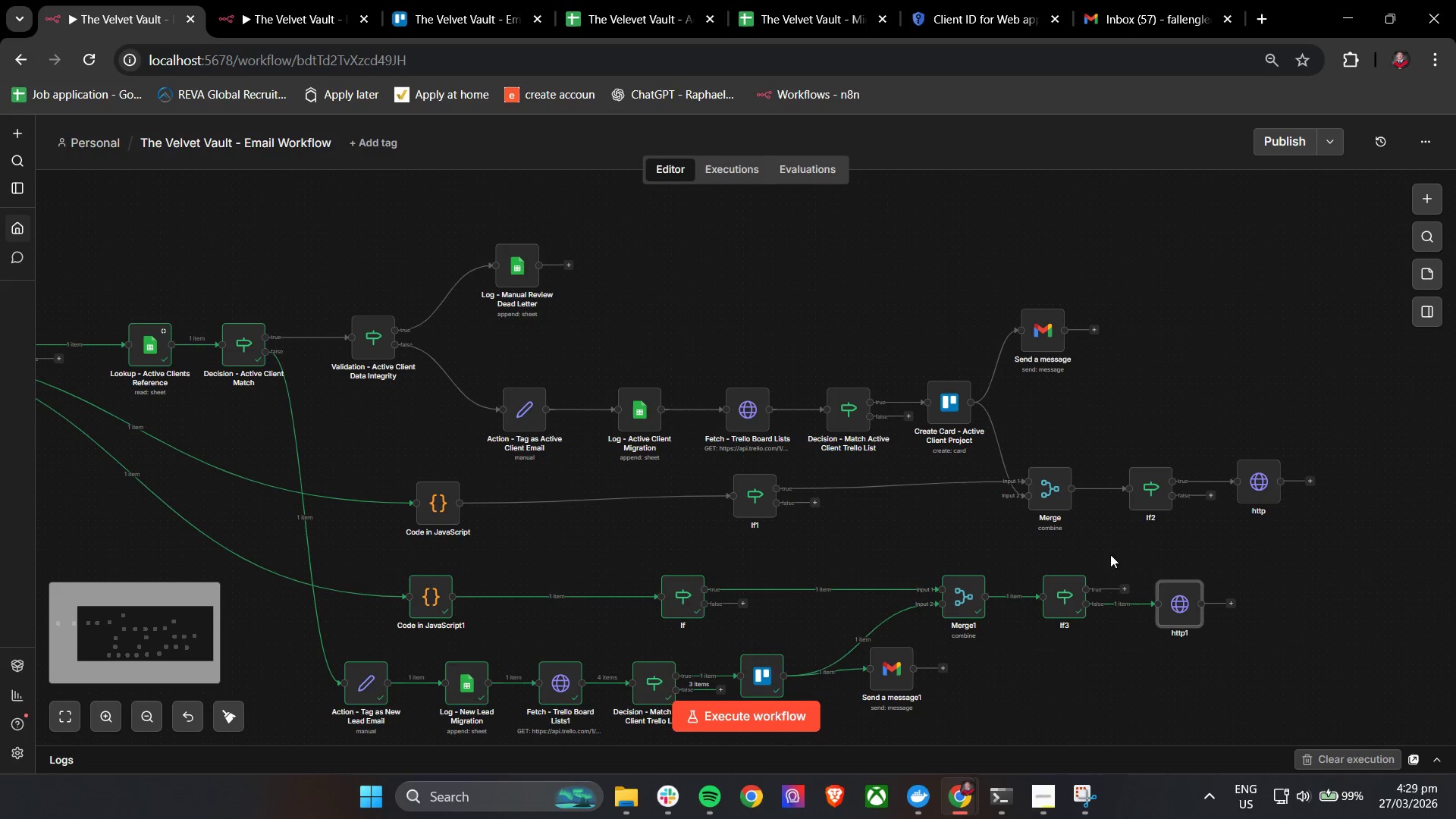 
key(Control+ControlLeft)
 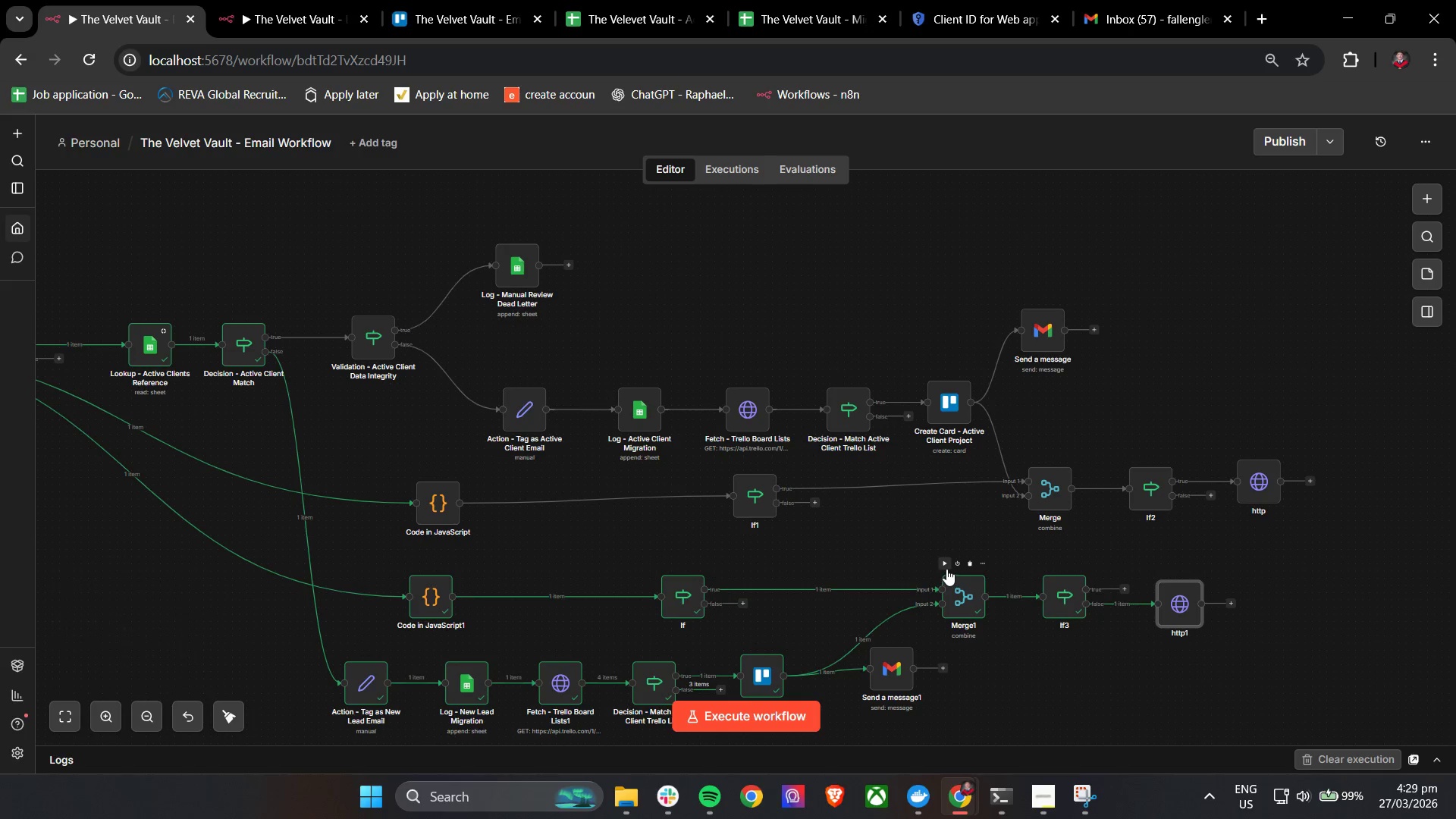 
left_click([946, 569])
 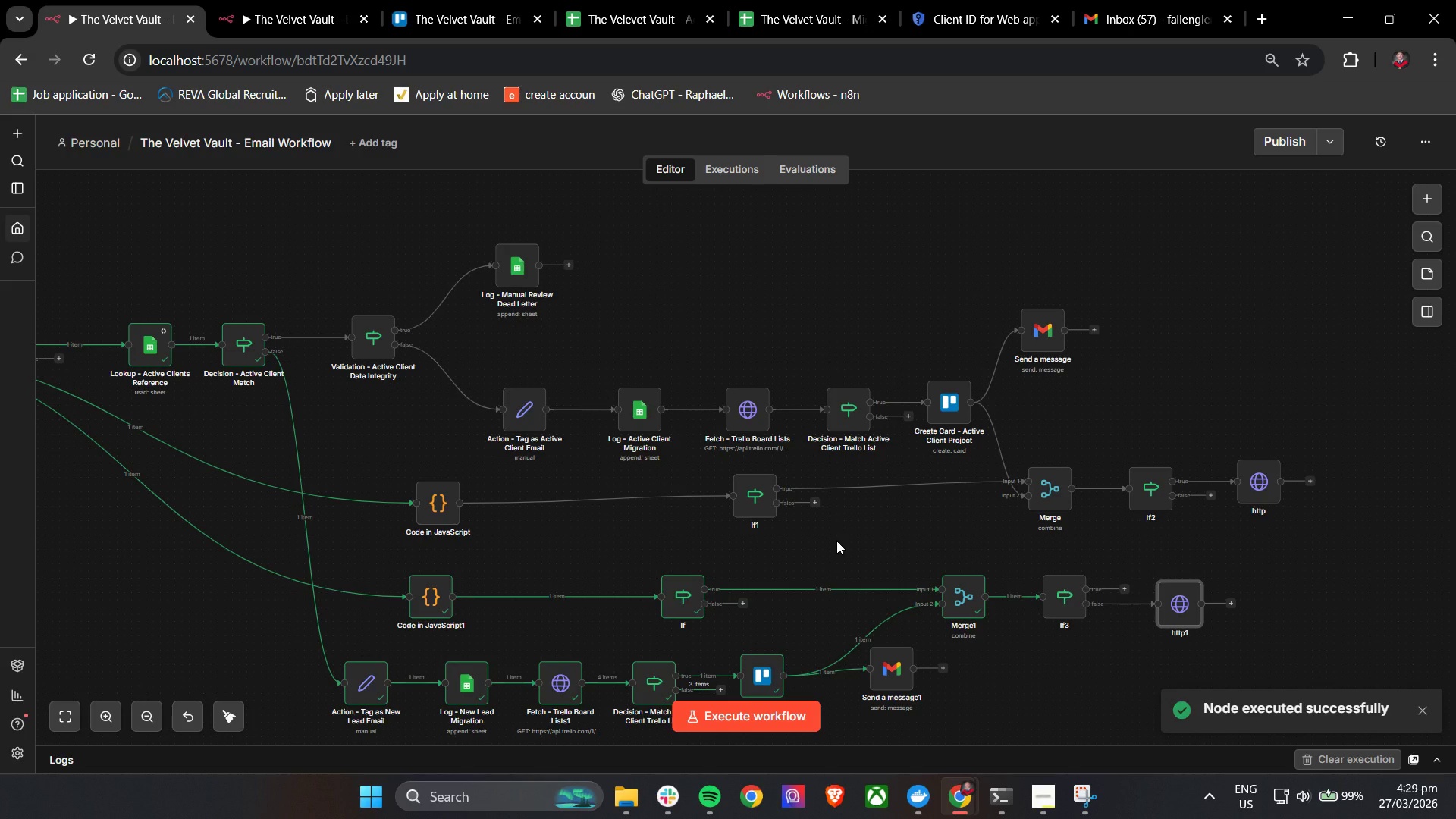 
left_click([416, 0])
 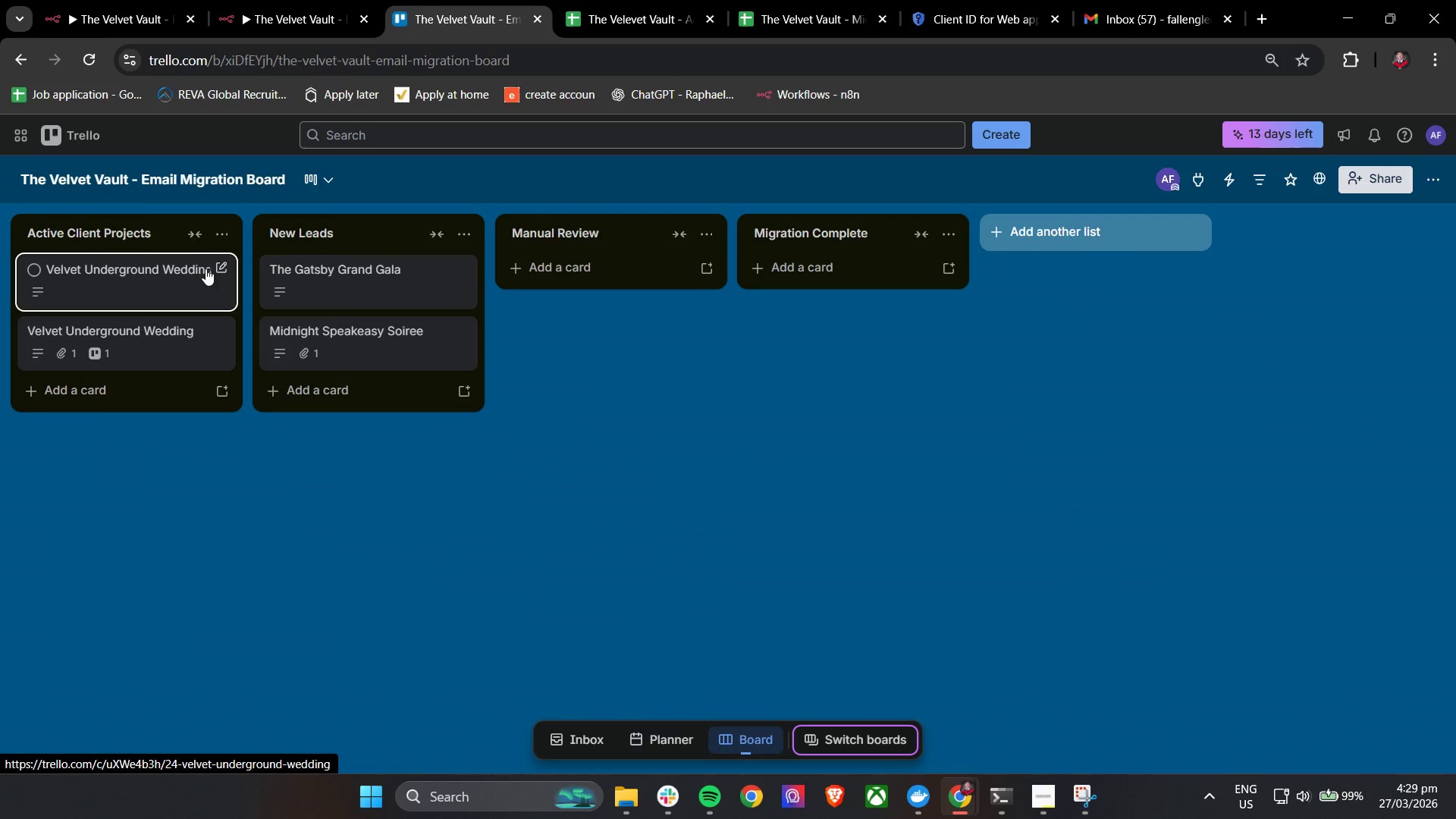 
left_click([202, 275])
 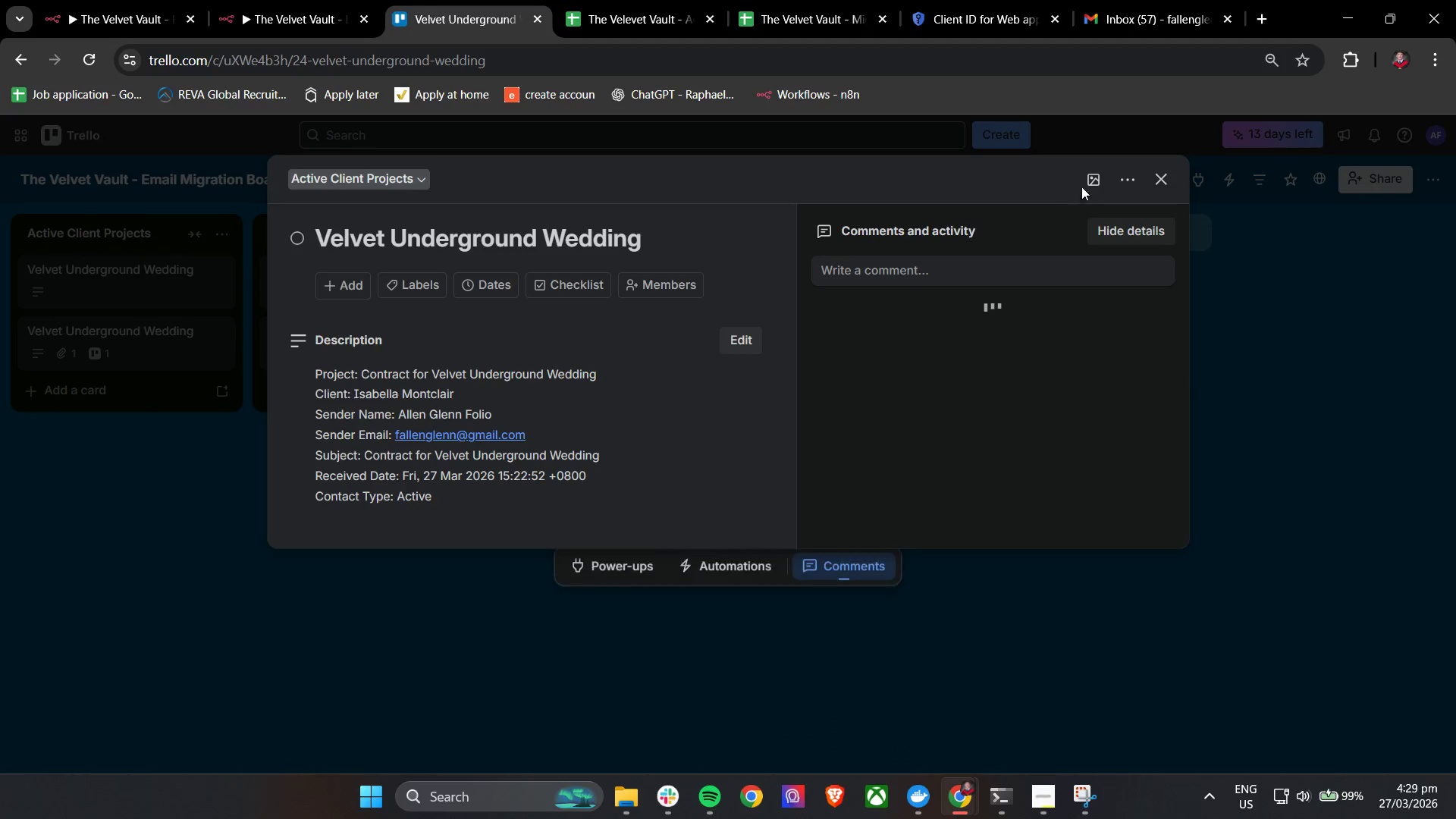 
left_click([1124, 175])
 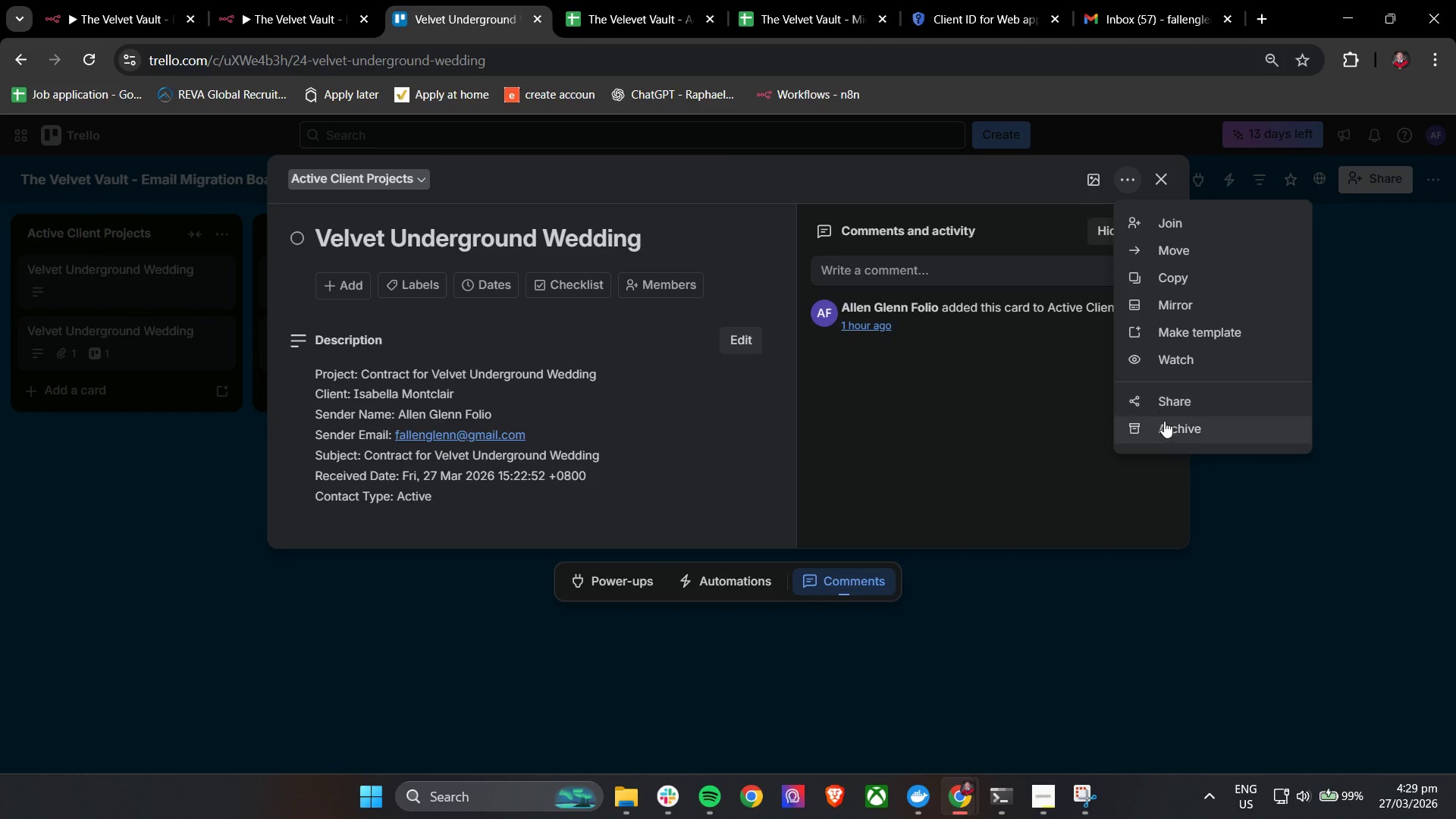 
left_click([1169, 431])
 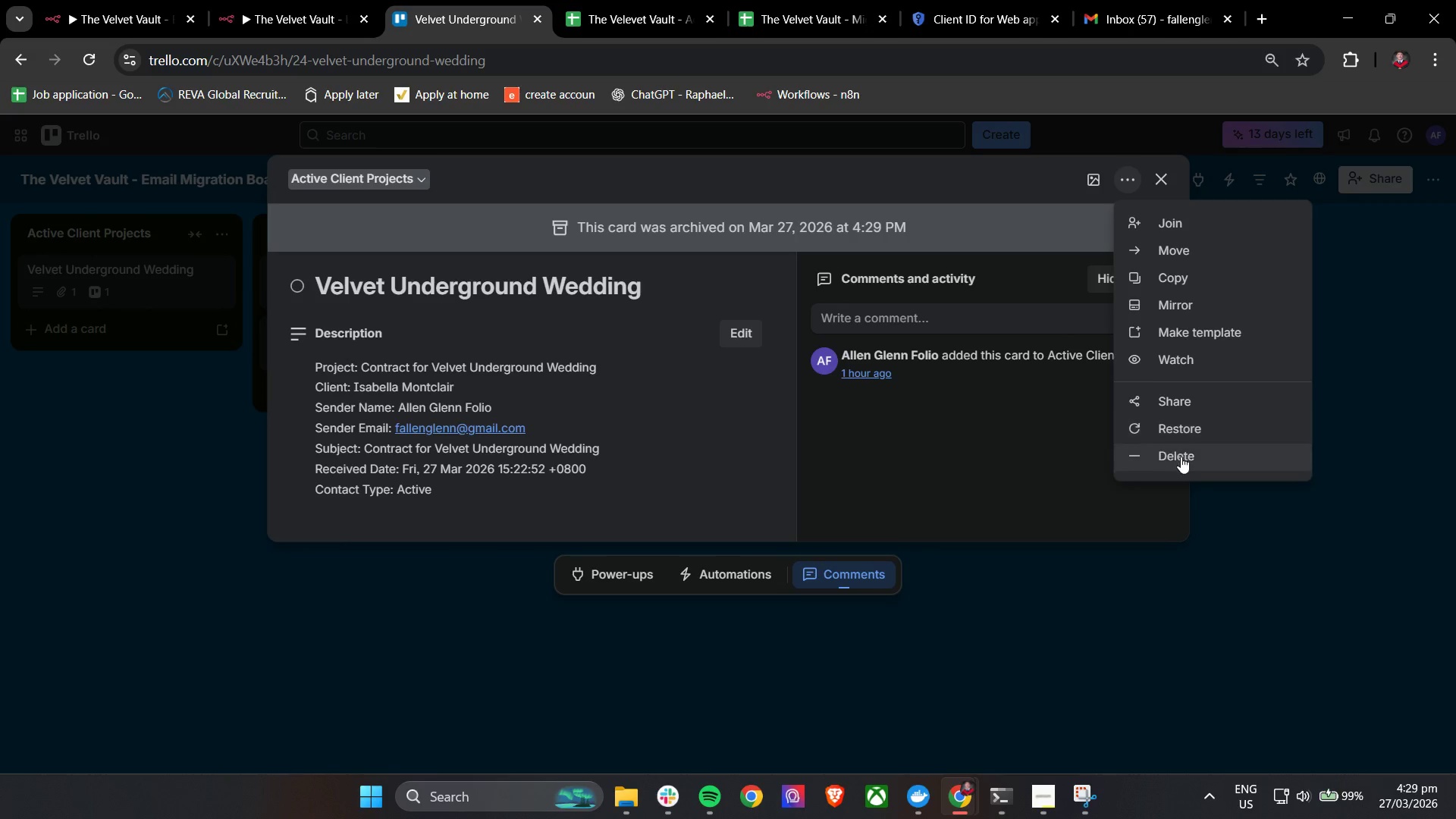 
left_click([1184, 463])
 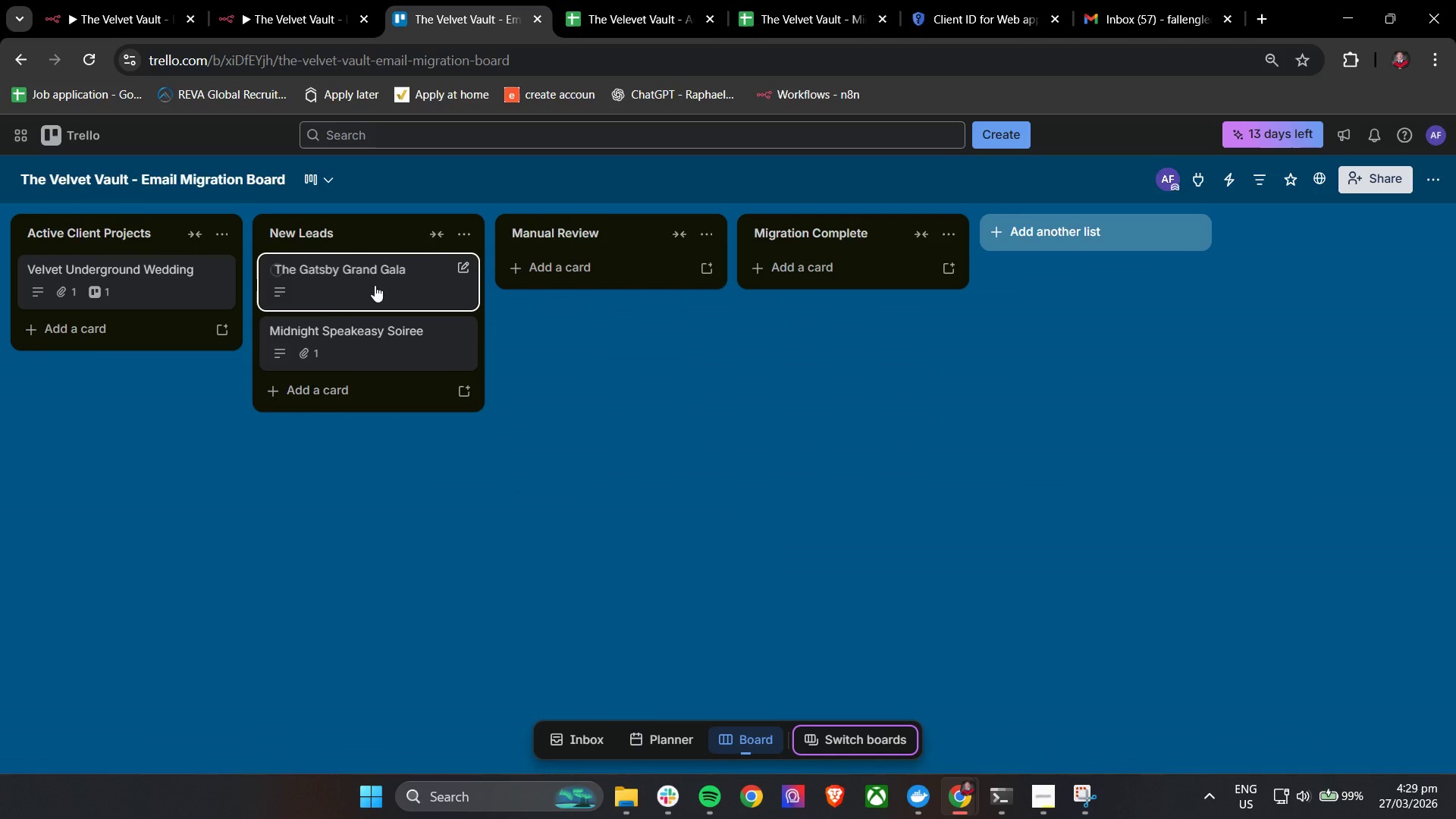 
left_click([185, 274])
 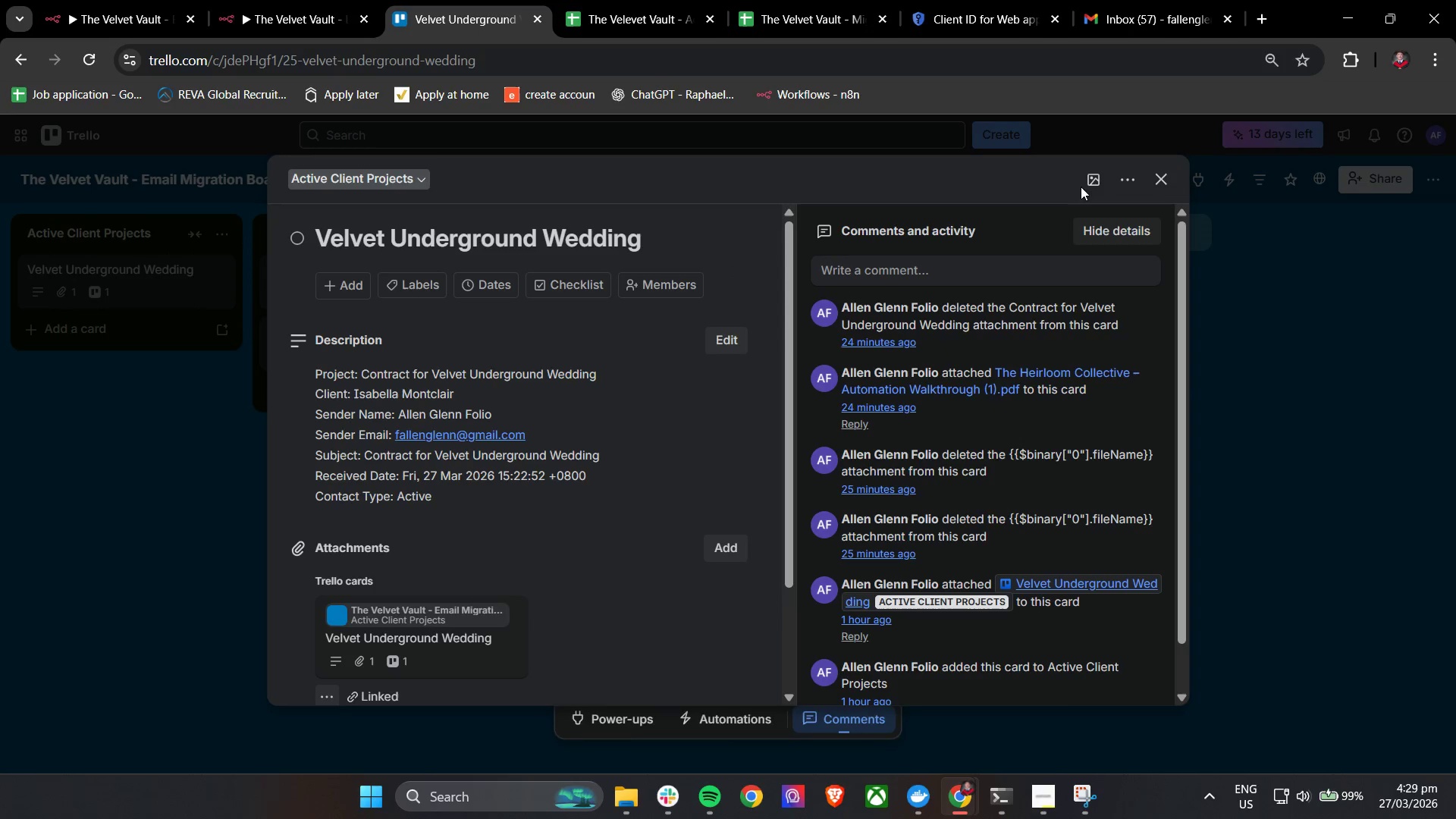 
left_click([1136, 179])
 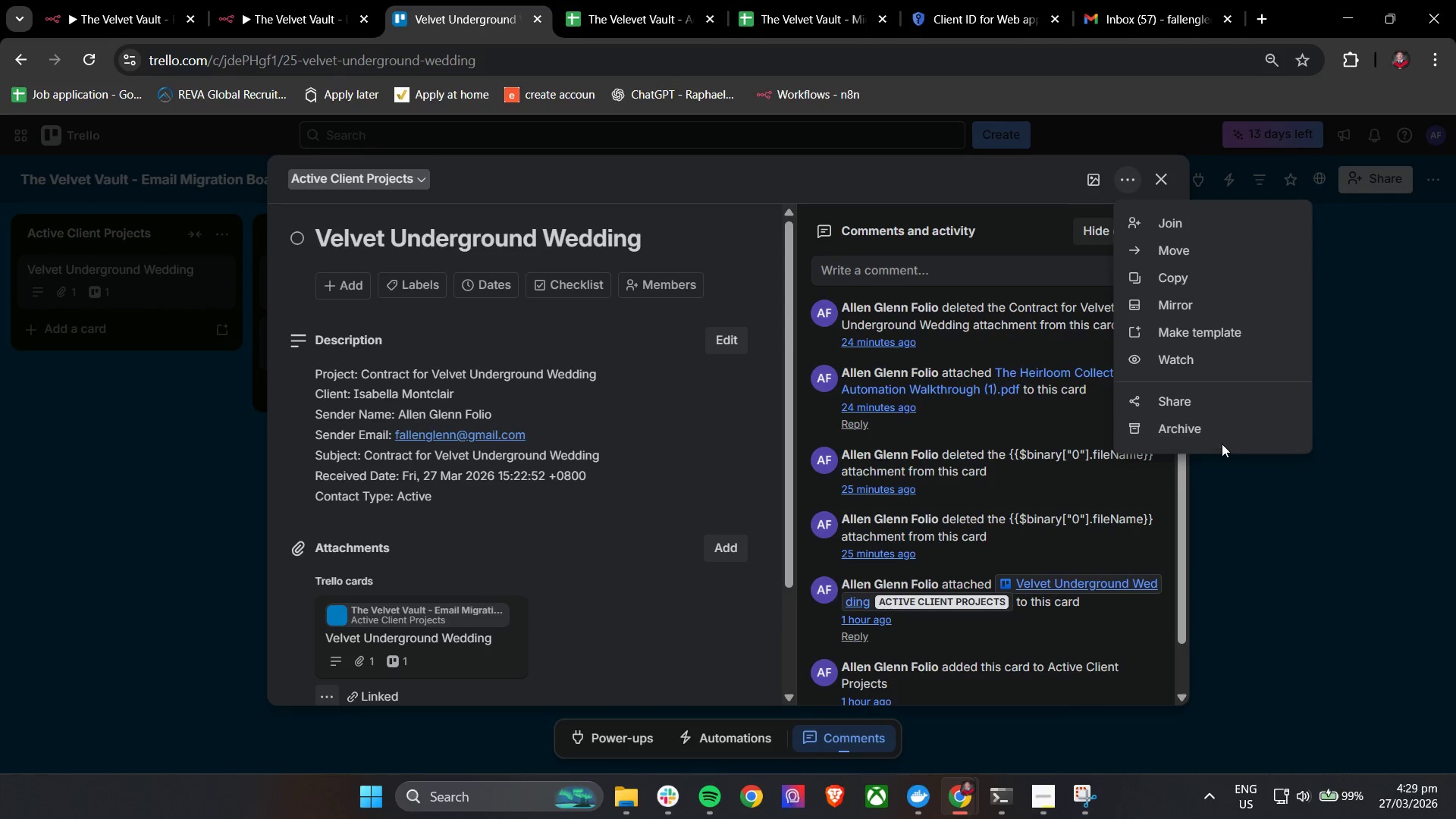 
left_click([1222, 434])
 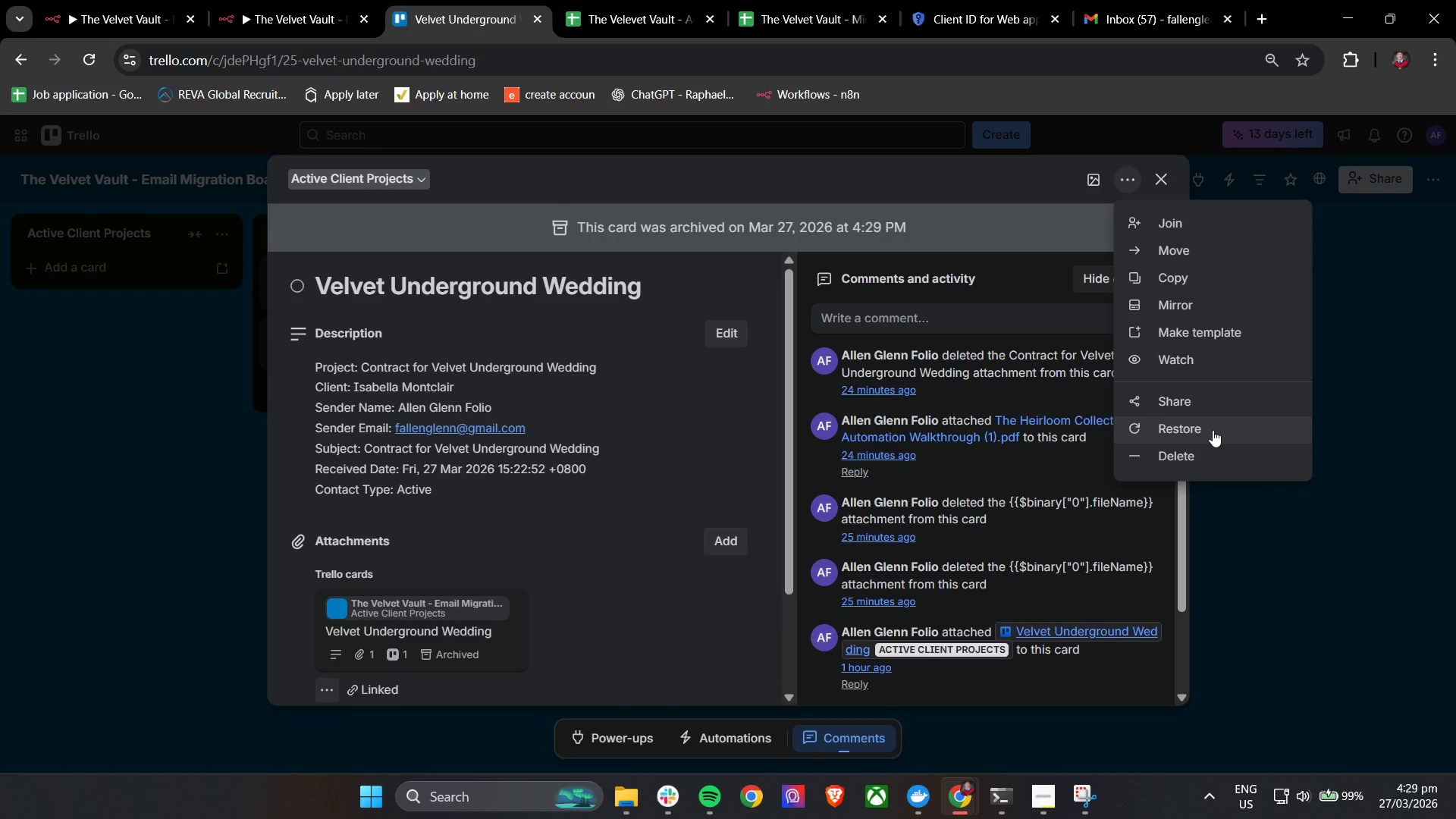 
left_click([1203, 456])
 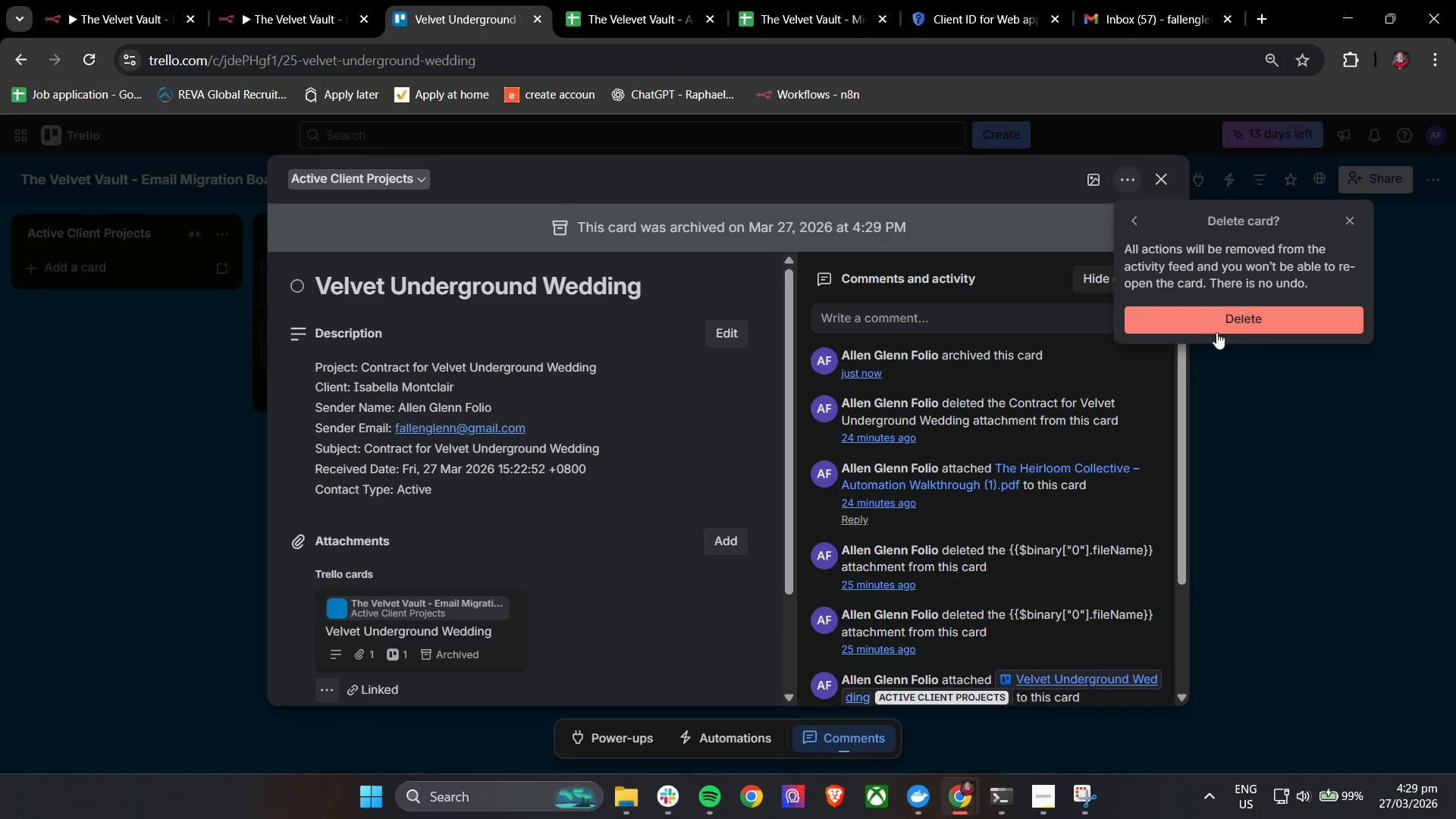 
left_click([1219, 318])
 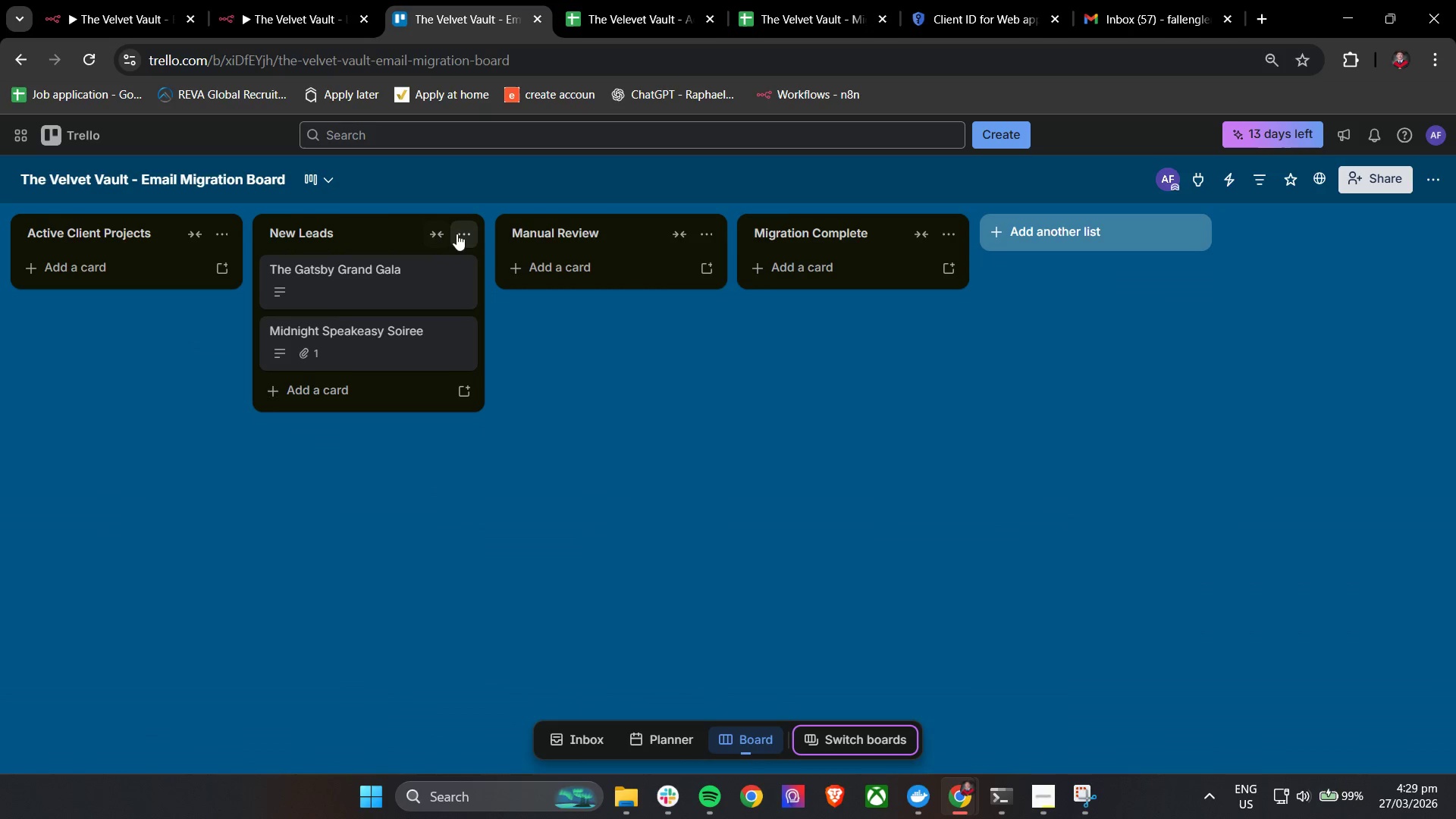 
left_click([432, 280])
 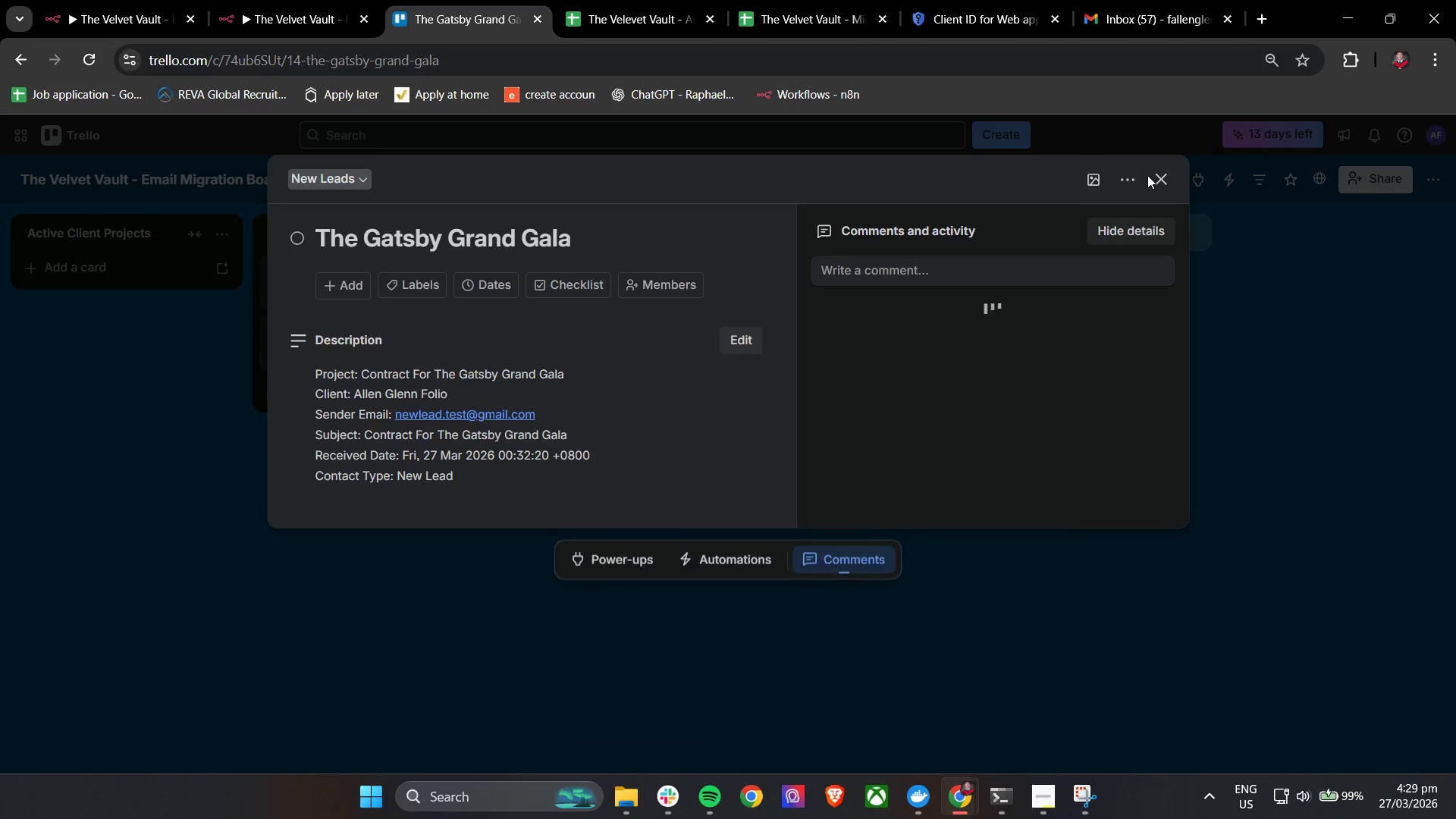 
left_click([1138, 179])
 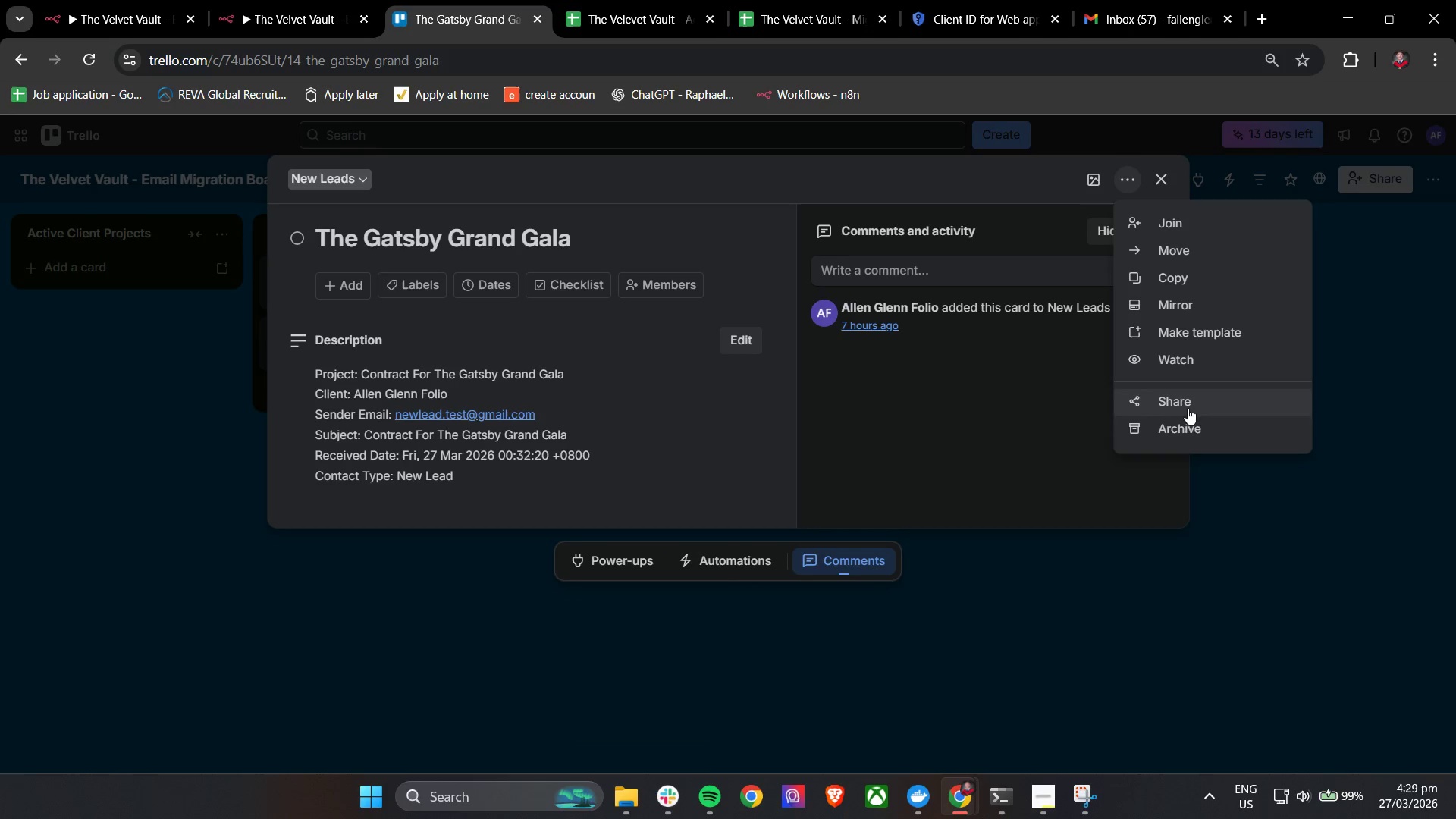 
left_click([1188, 425])
 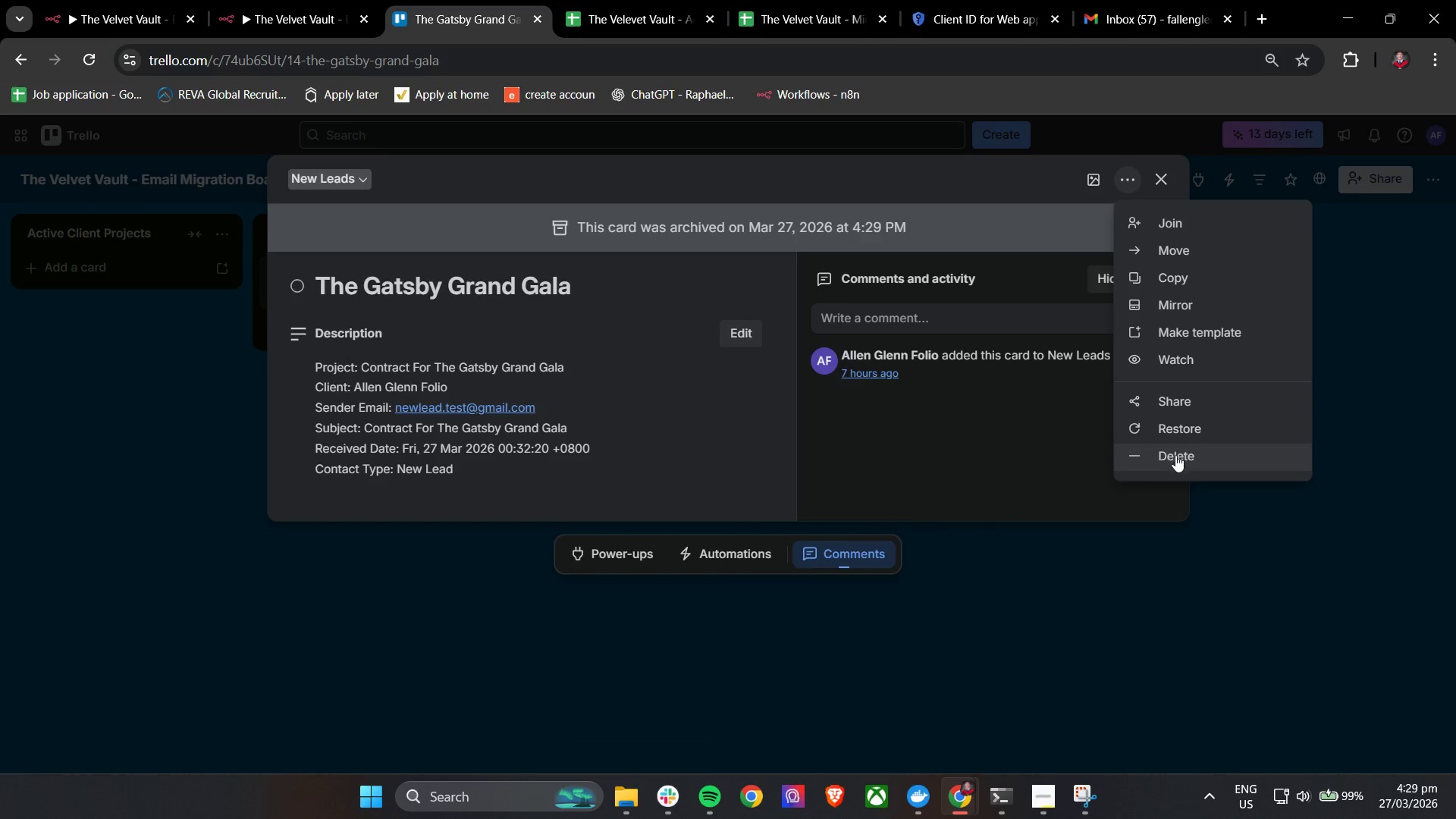 
left_click([1175, 455])
 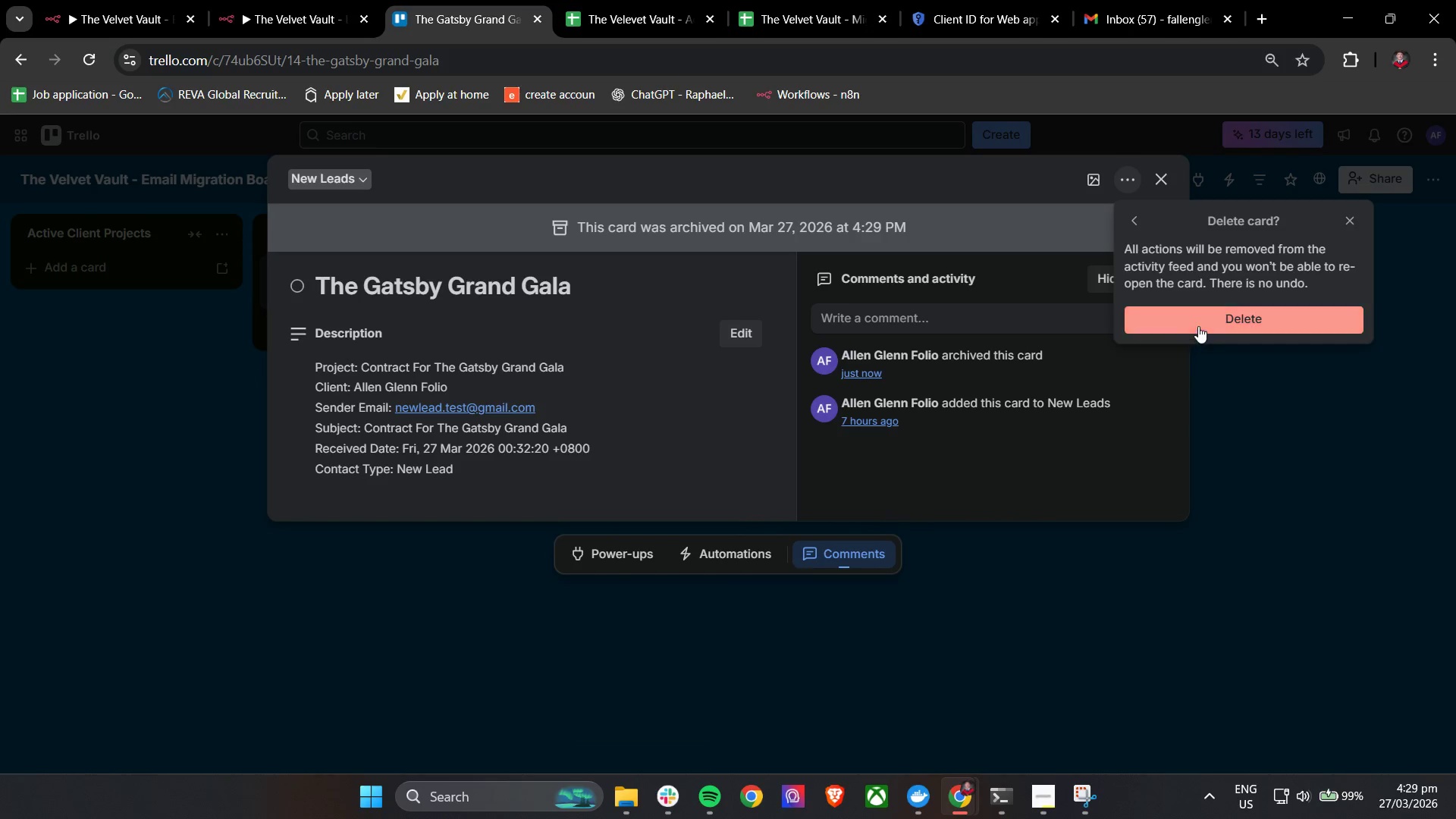 
left_click([1203, 321])
 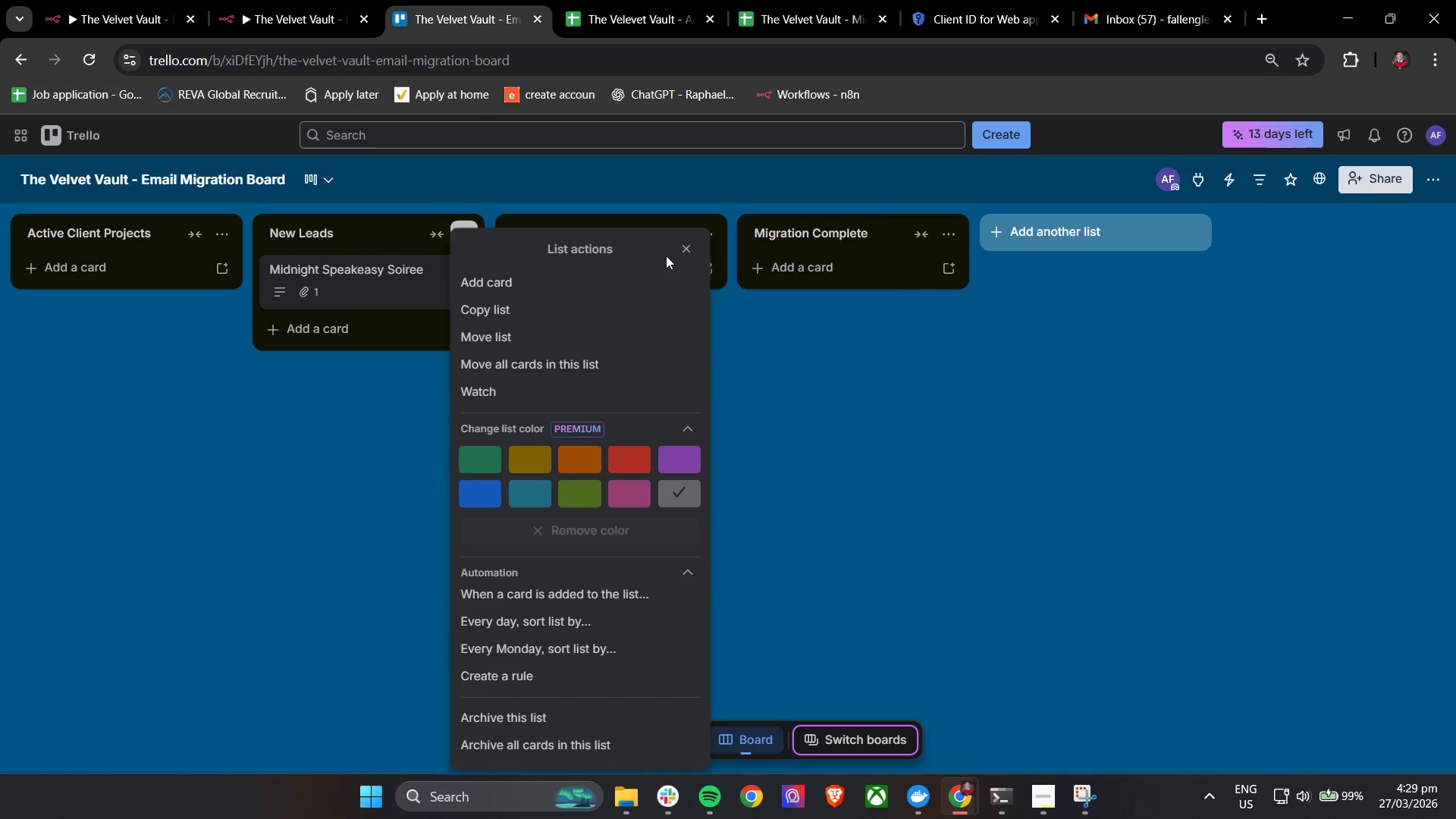 
double_click([428, 278])
 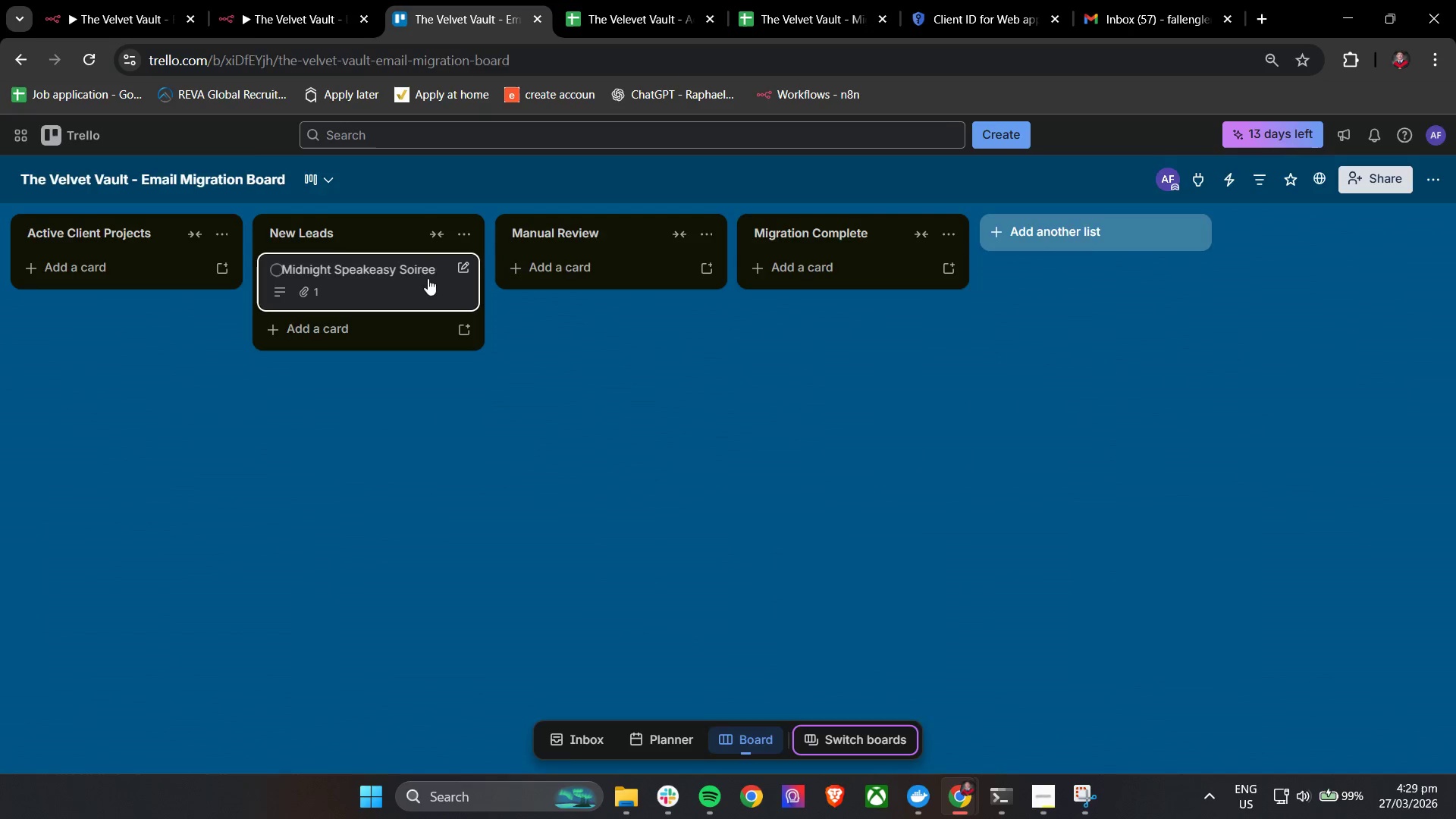 
triple_click([428, 278])
 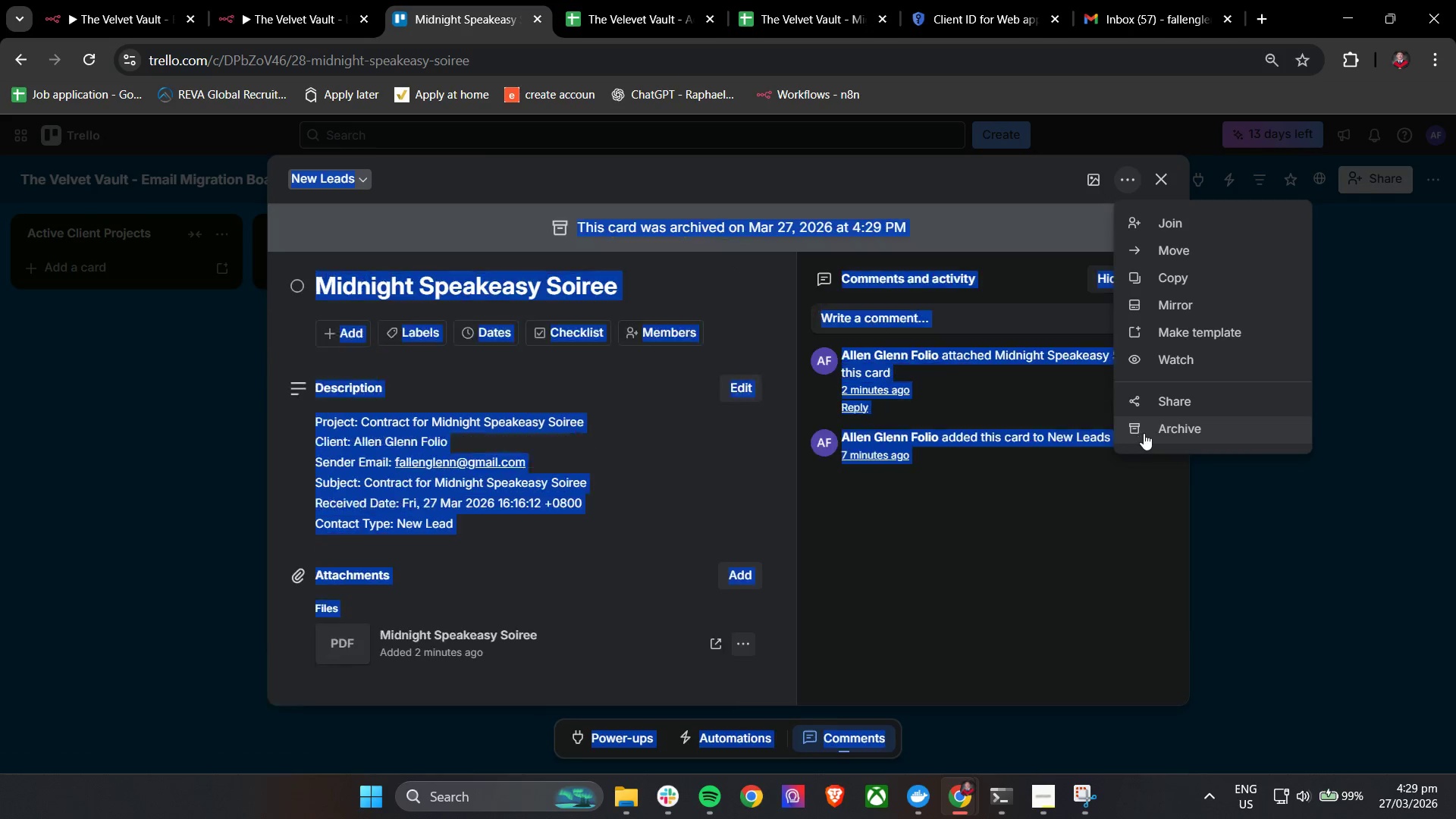 
left_click([1185, 456])
 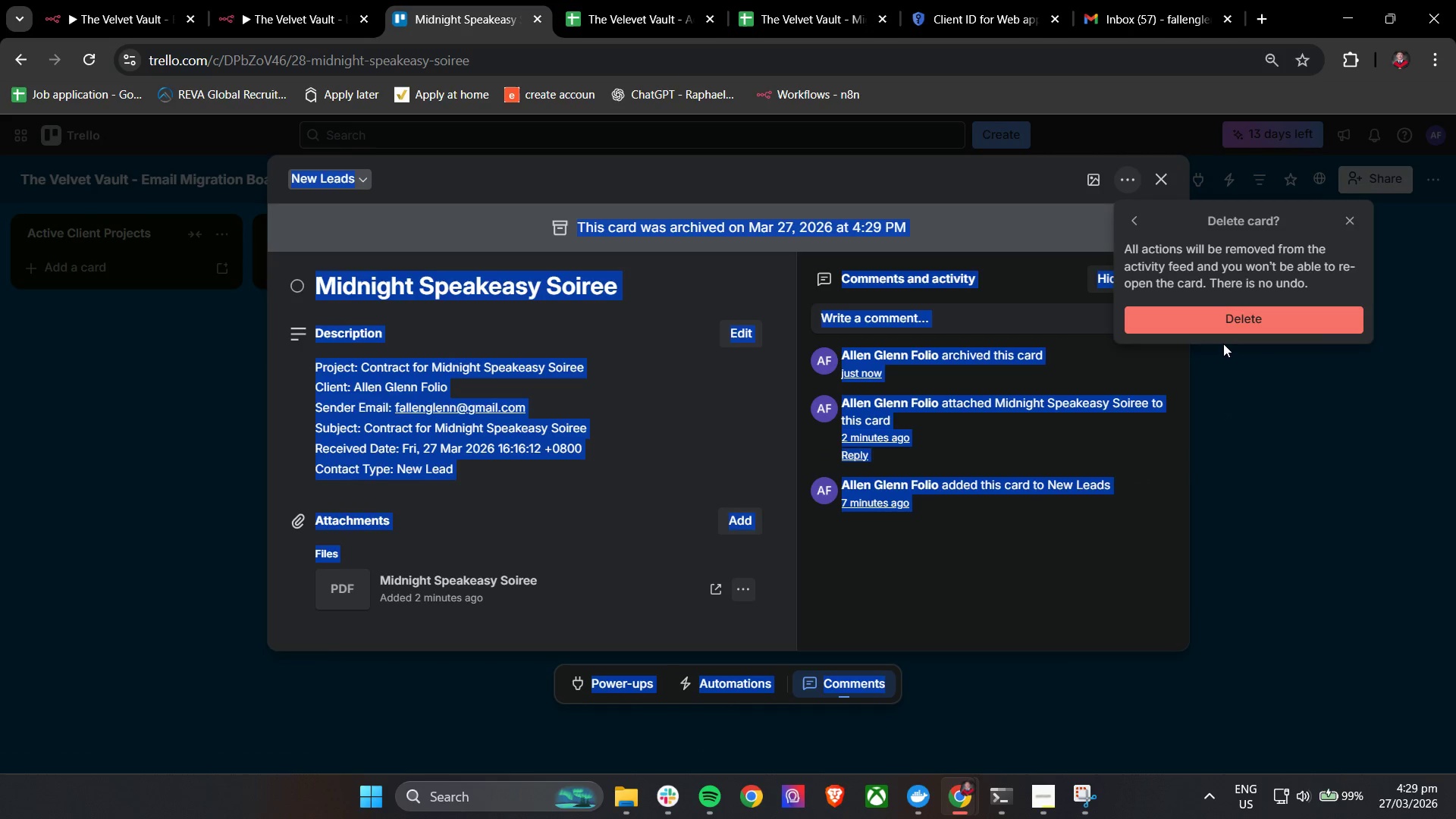 
left_click([1219, 323])
 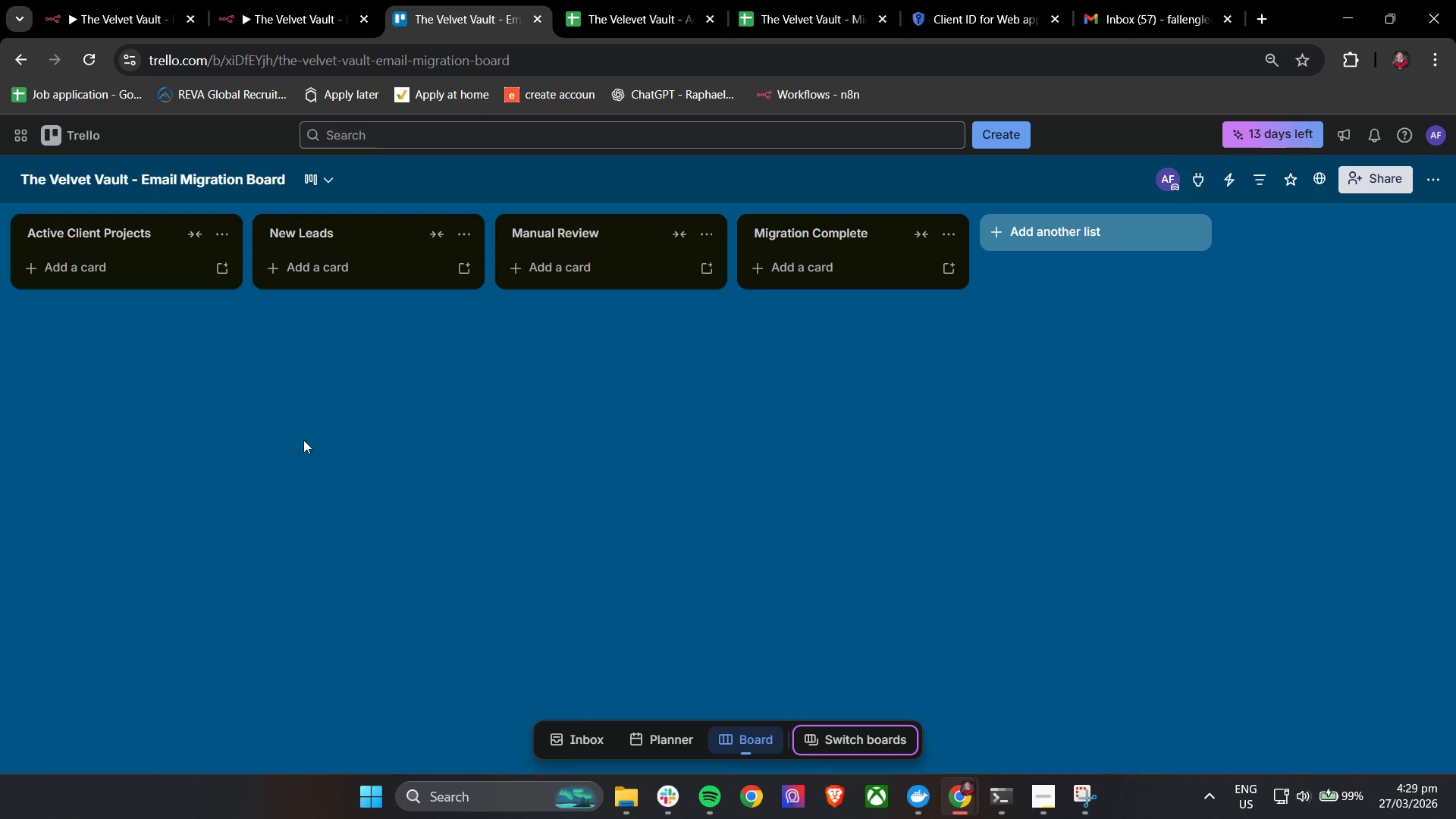 
left_click([274, 439])
 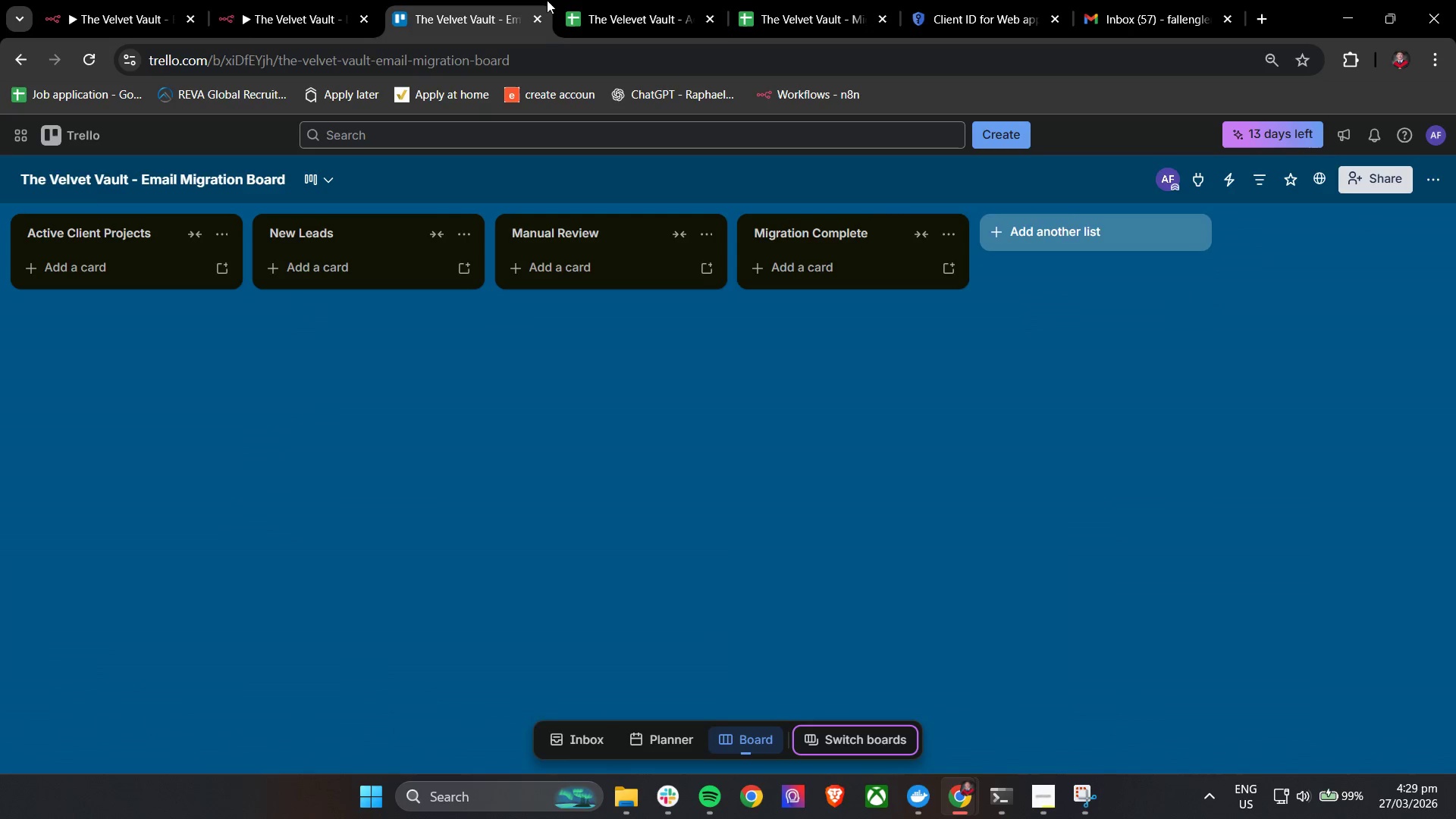 
left_click([606, 0])
 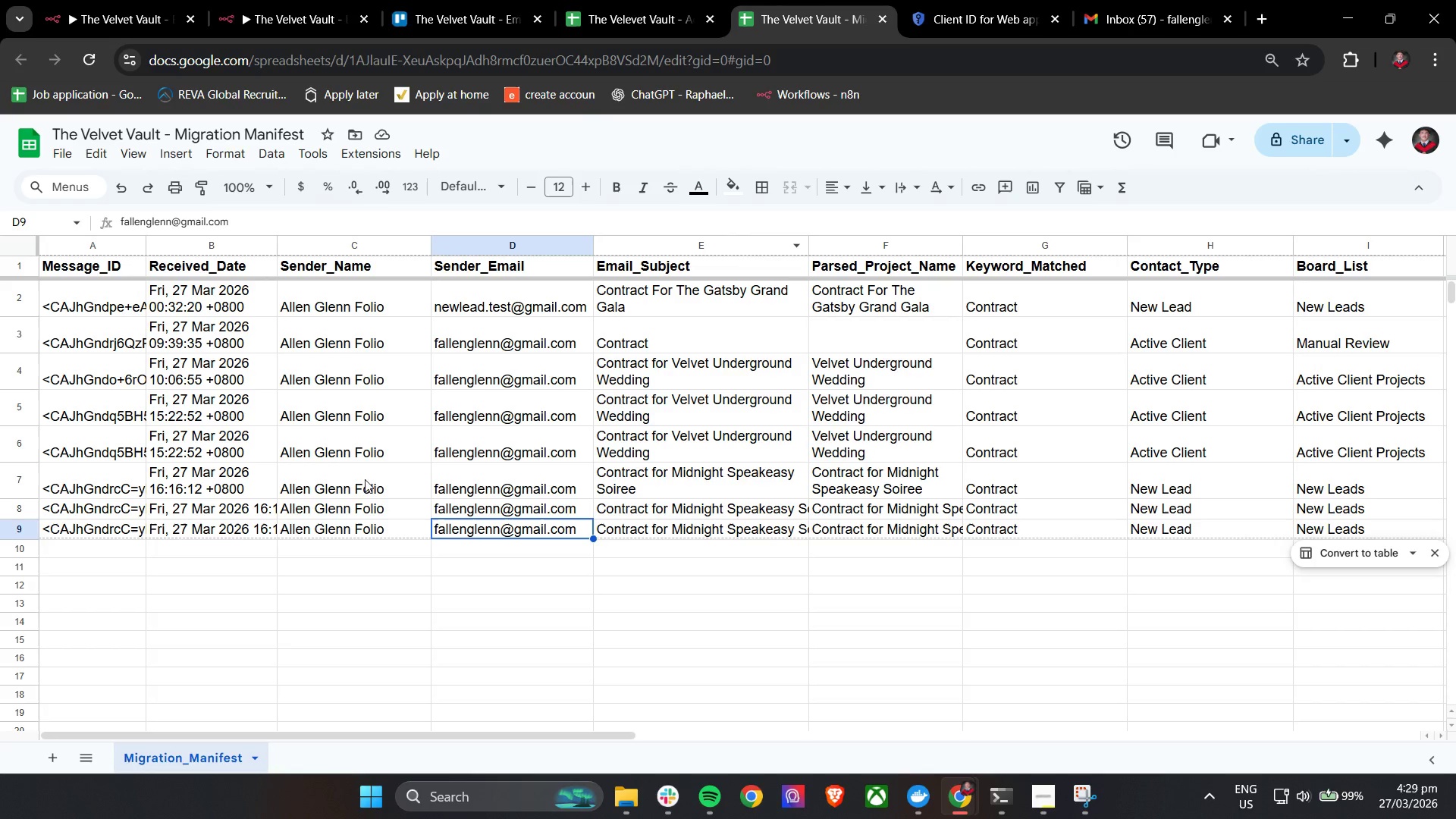 
left_click_drag(start_coordinate=[114, 297], to_coordinate=[1192, 526])
 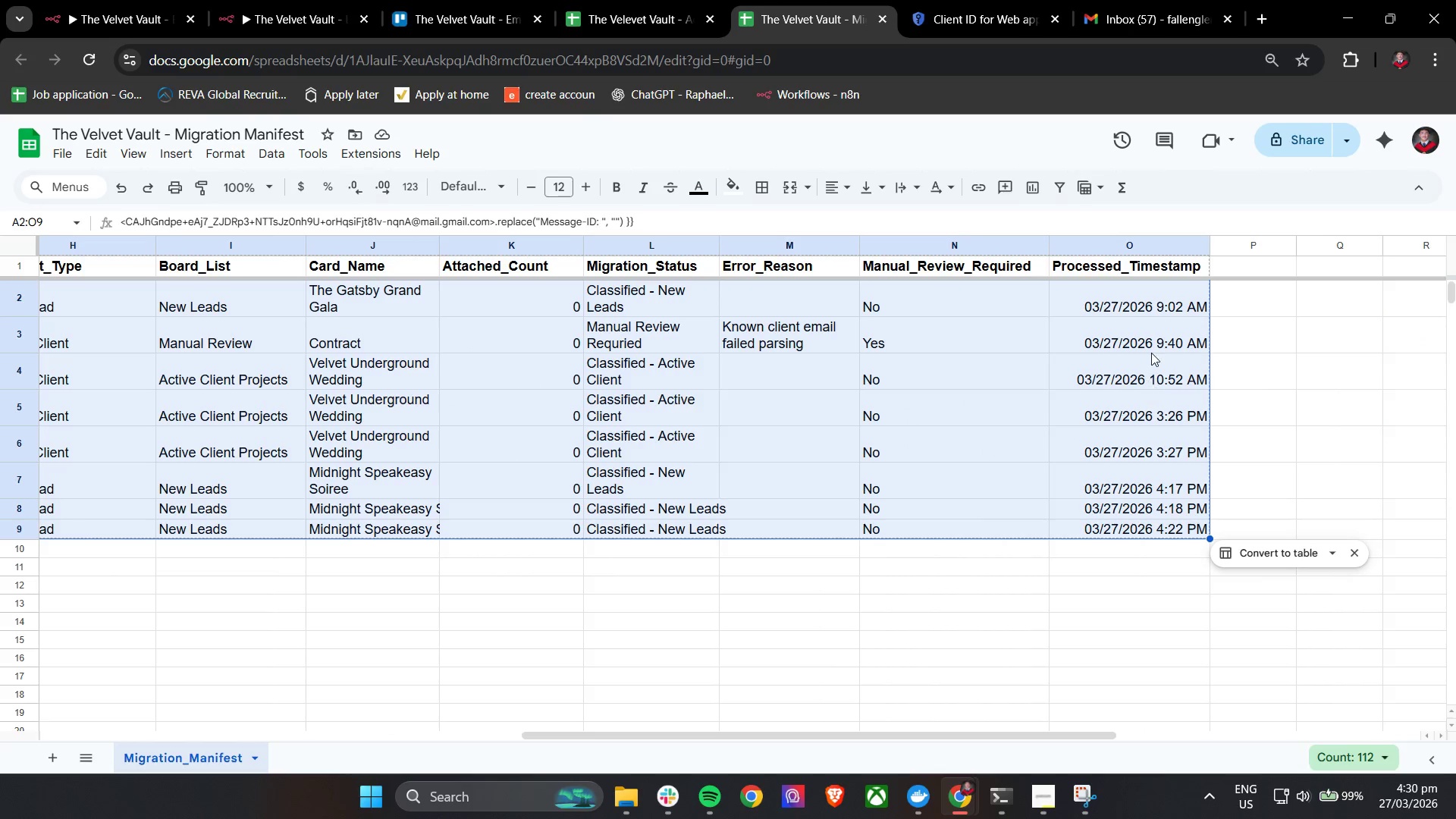 
hold_key(key=ShiftLeft, duration=1.51)
 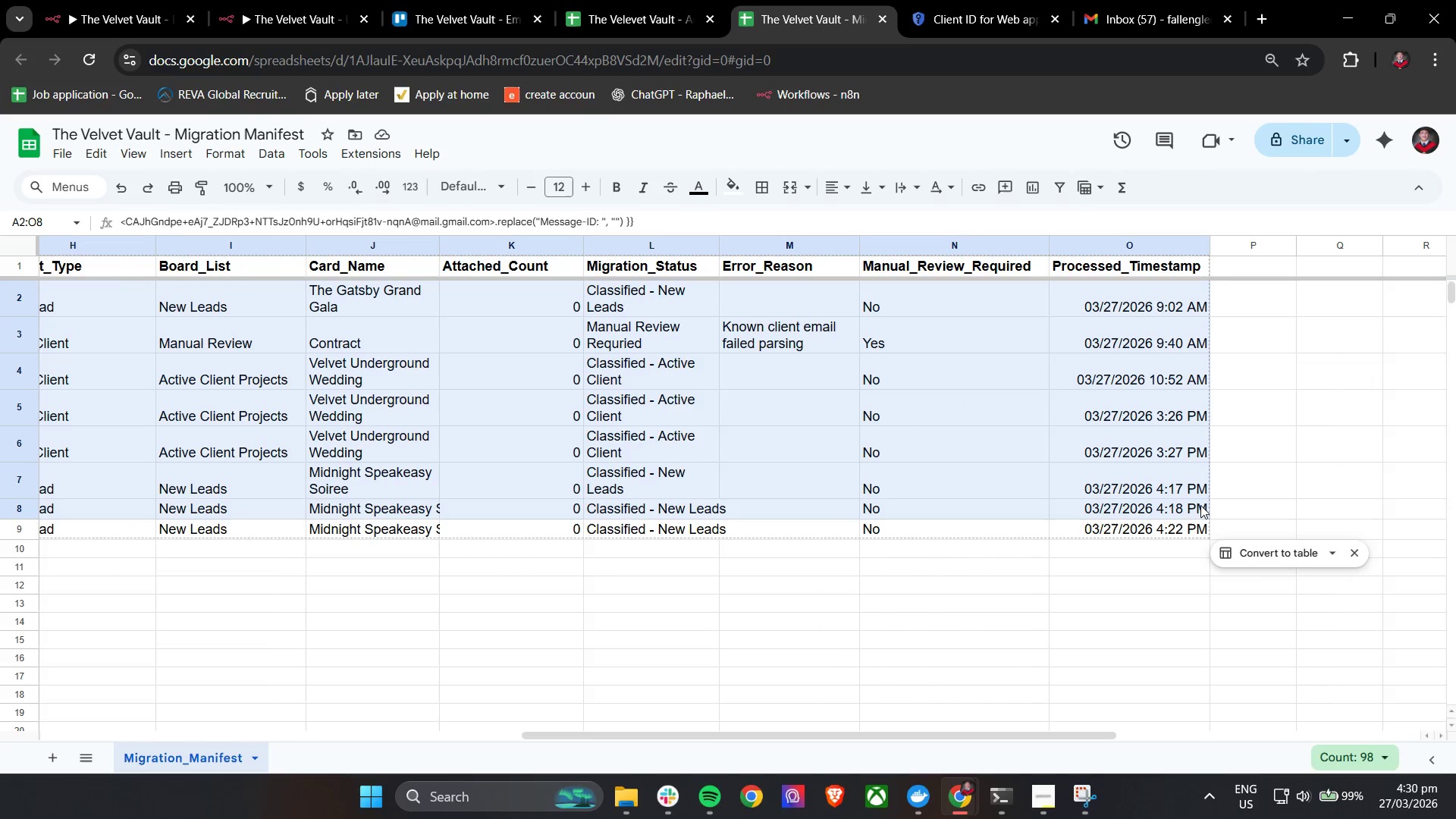 
hold_key(key=ShiftLeft, duration=1.5)
 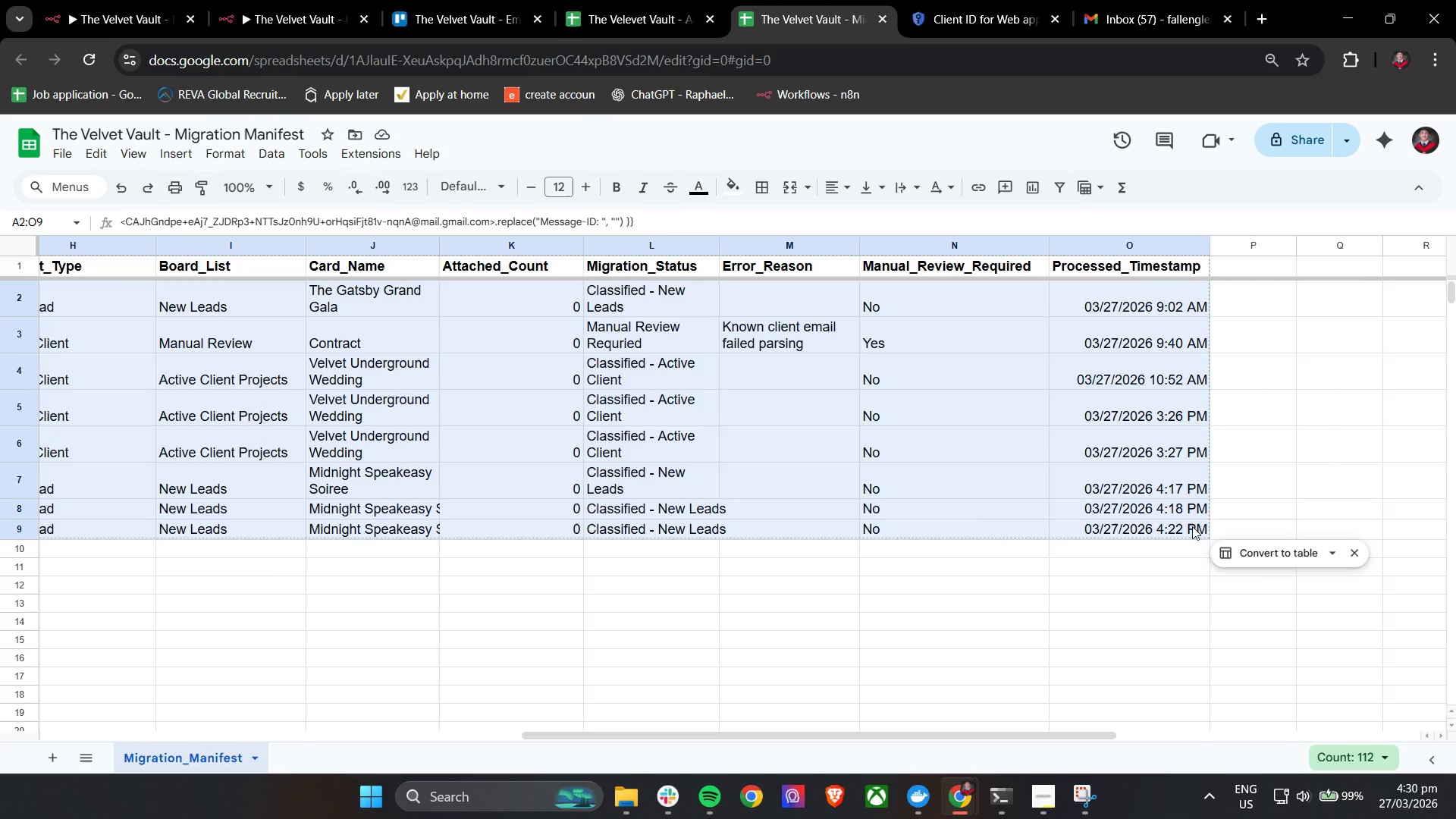 
scroll: coordinate [1298, 526], scroll_direction: down, amount: 12.0
 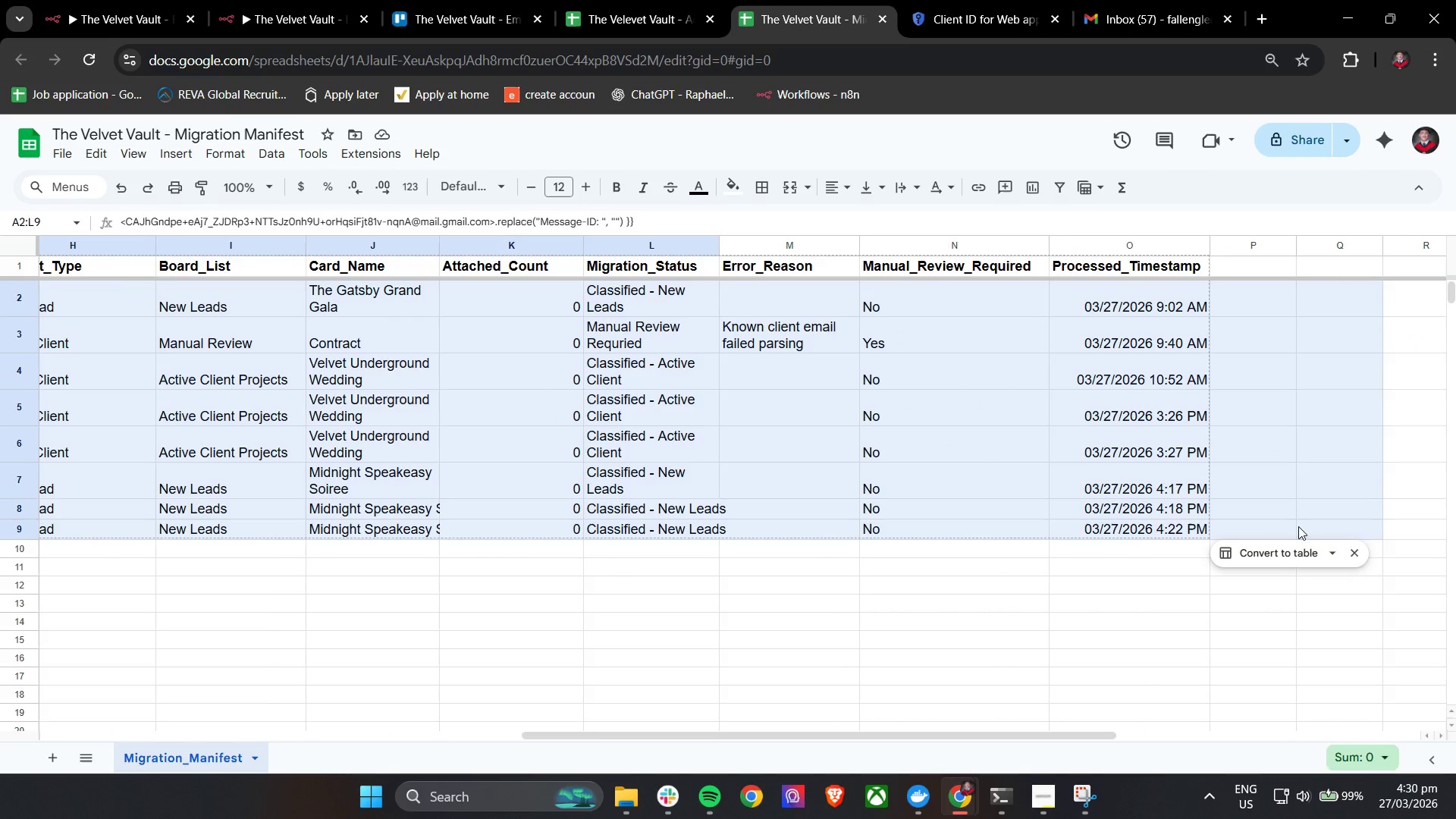 
key(Shift+ShiftLeft)
 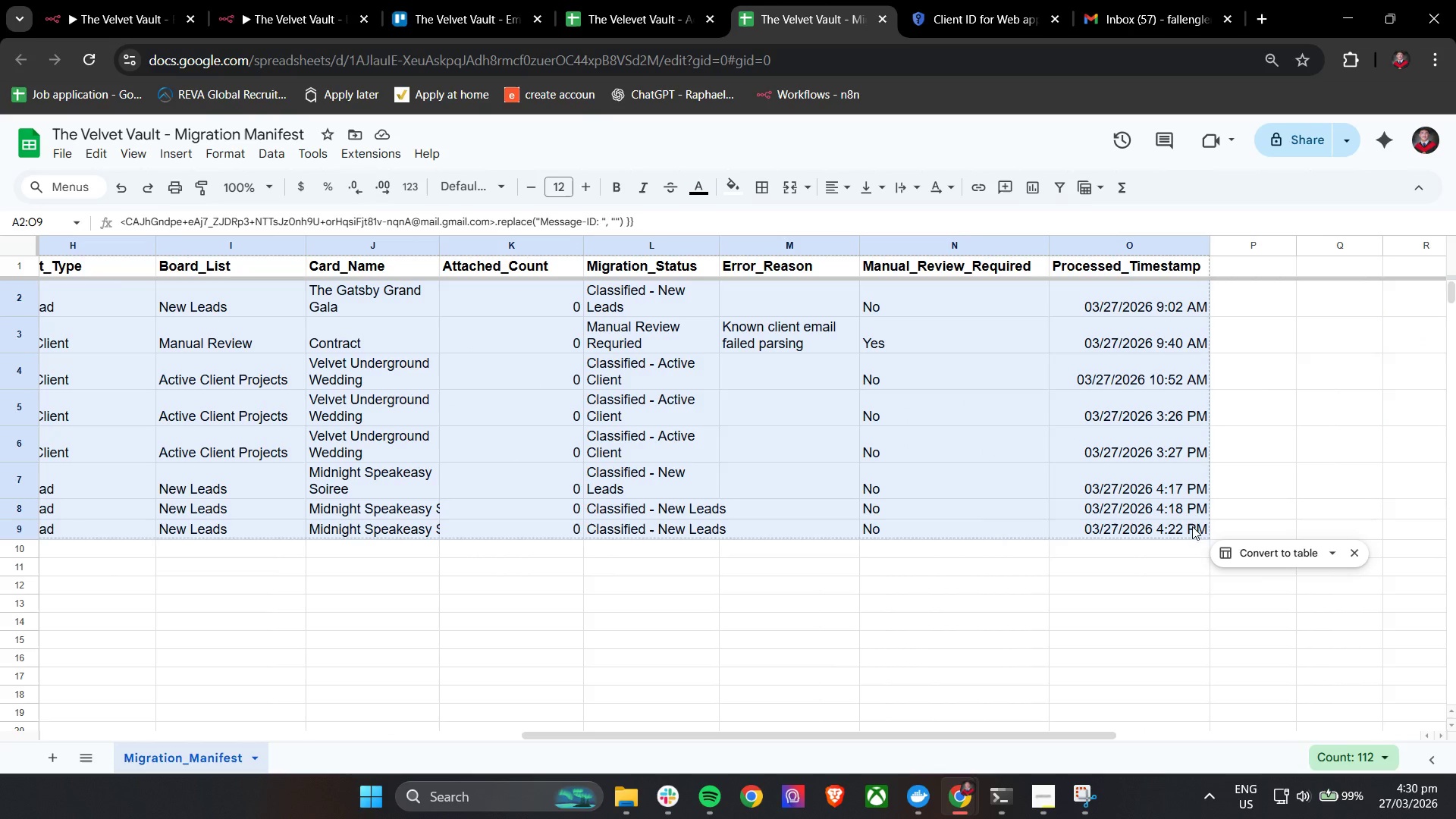 
key(Shift+ShiftLeft)
 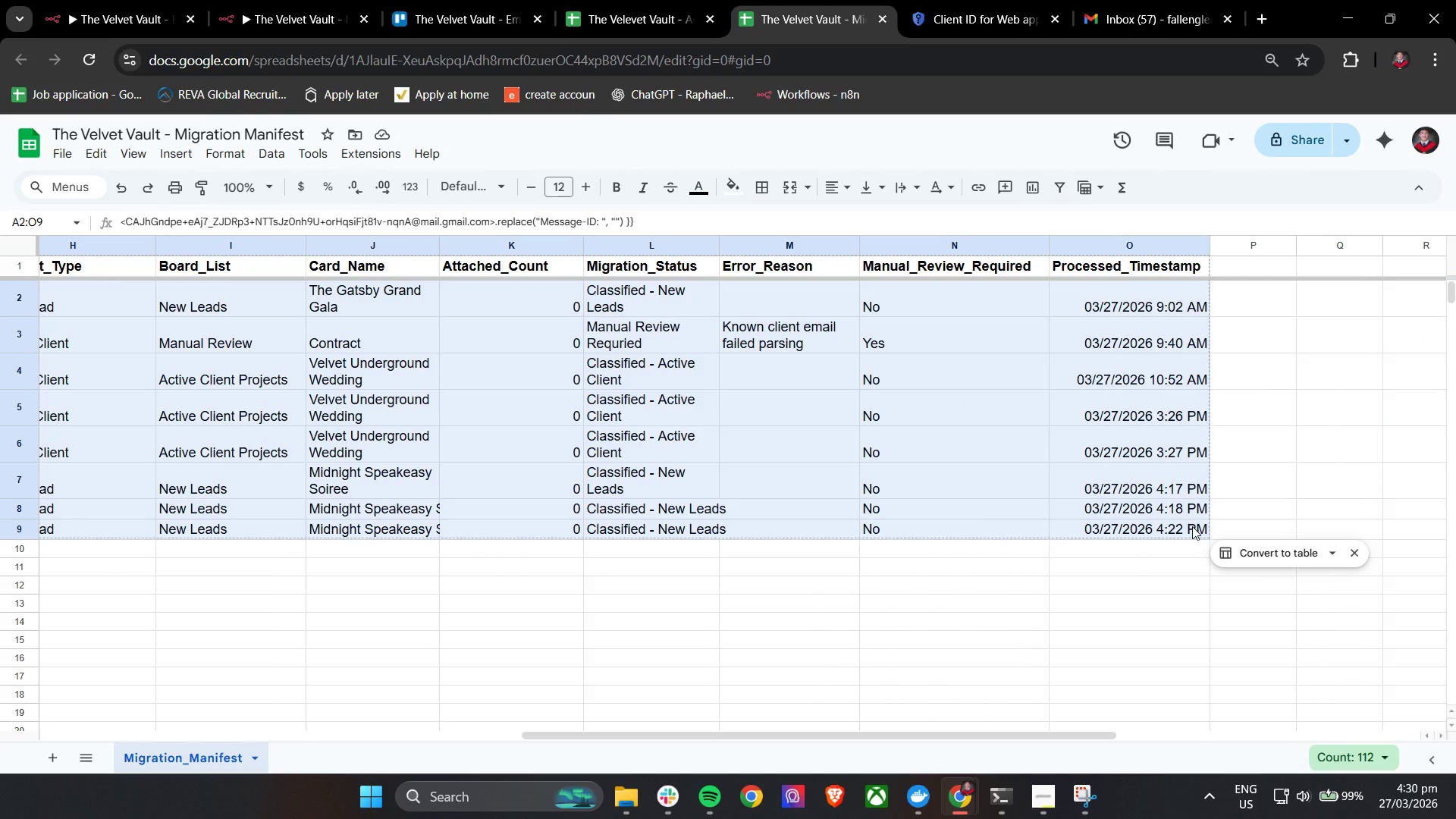 
key(Shift+ShiftLeft)
 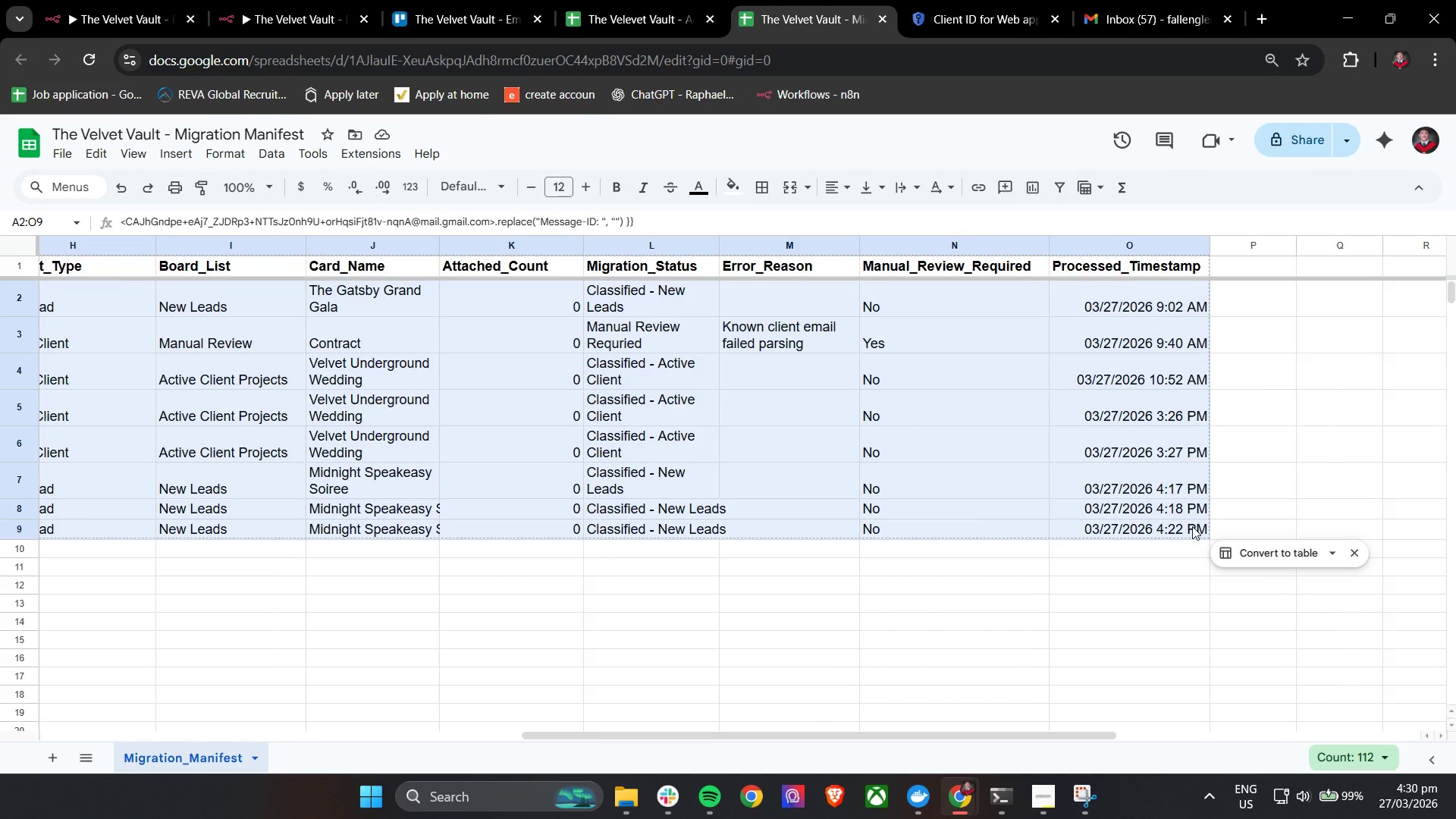 
key(Shift+ShiftLeft)
 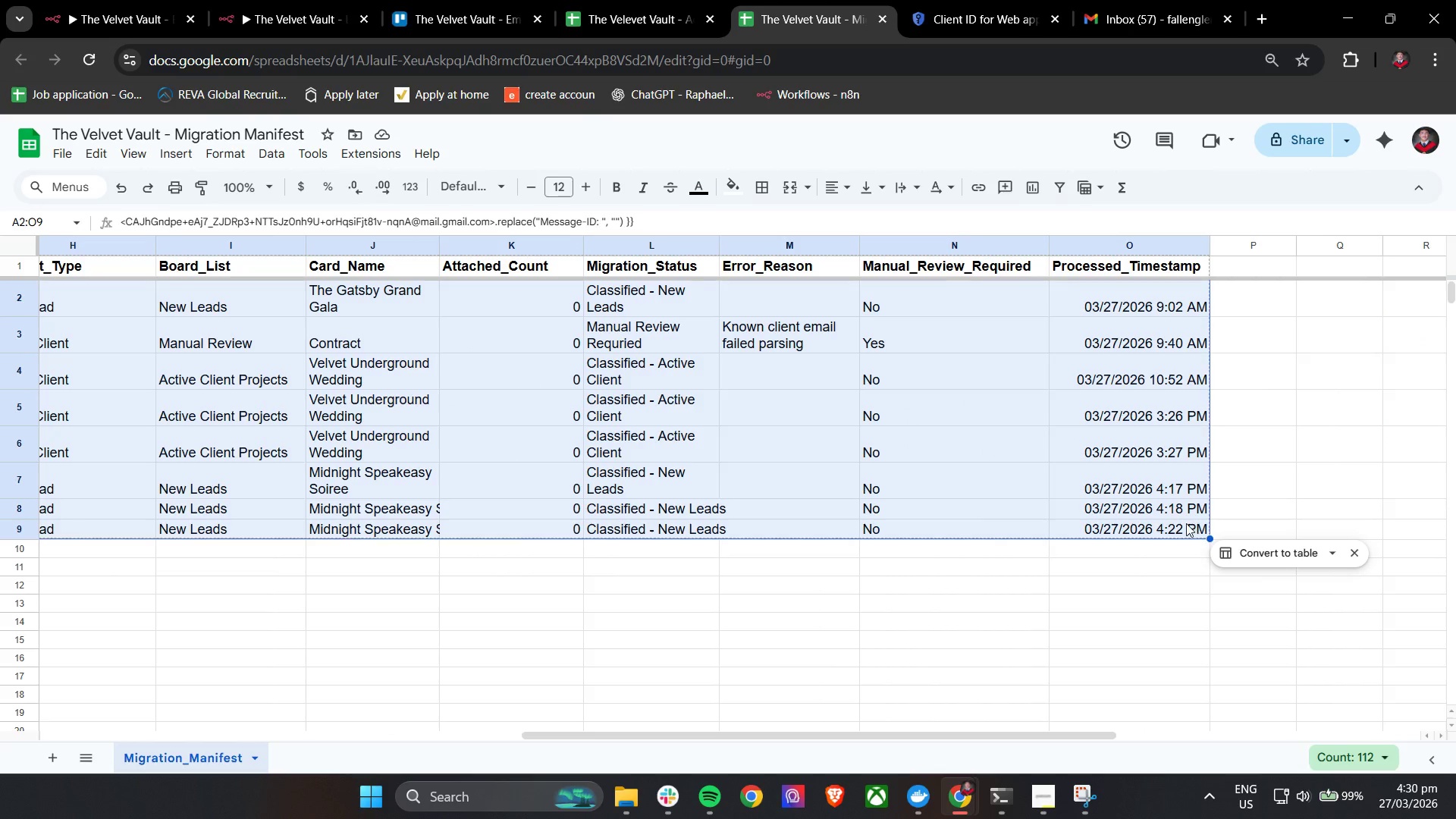 
key(Shift+ShiftLeft)
 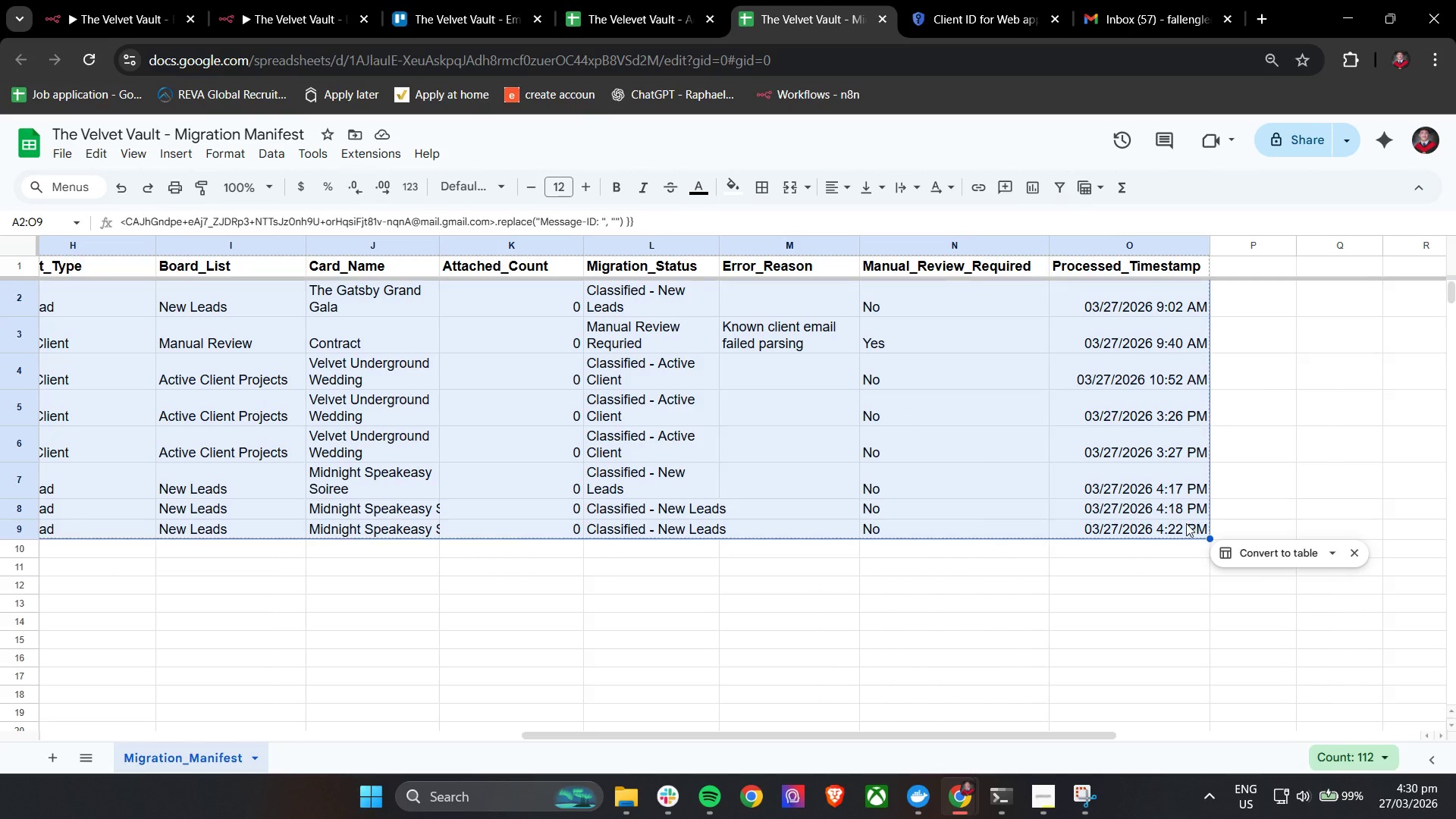 
key(Shift+ShiftLeft)
 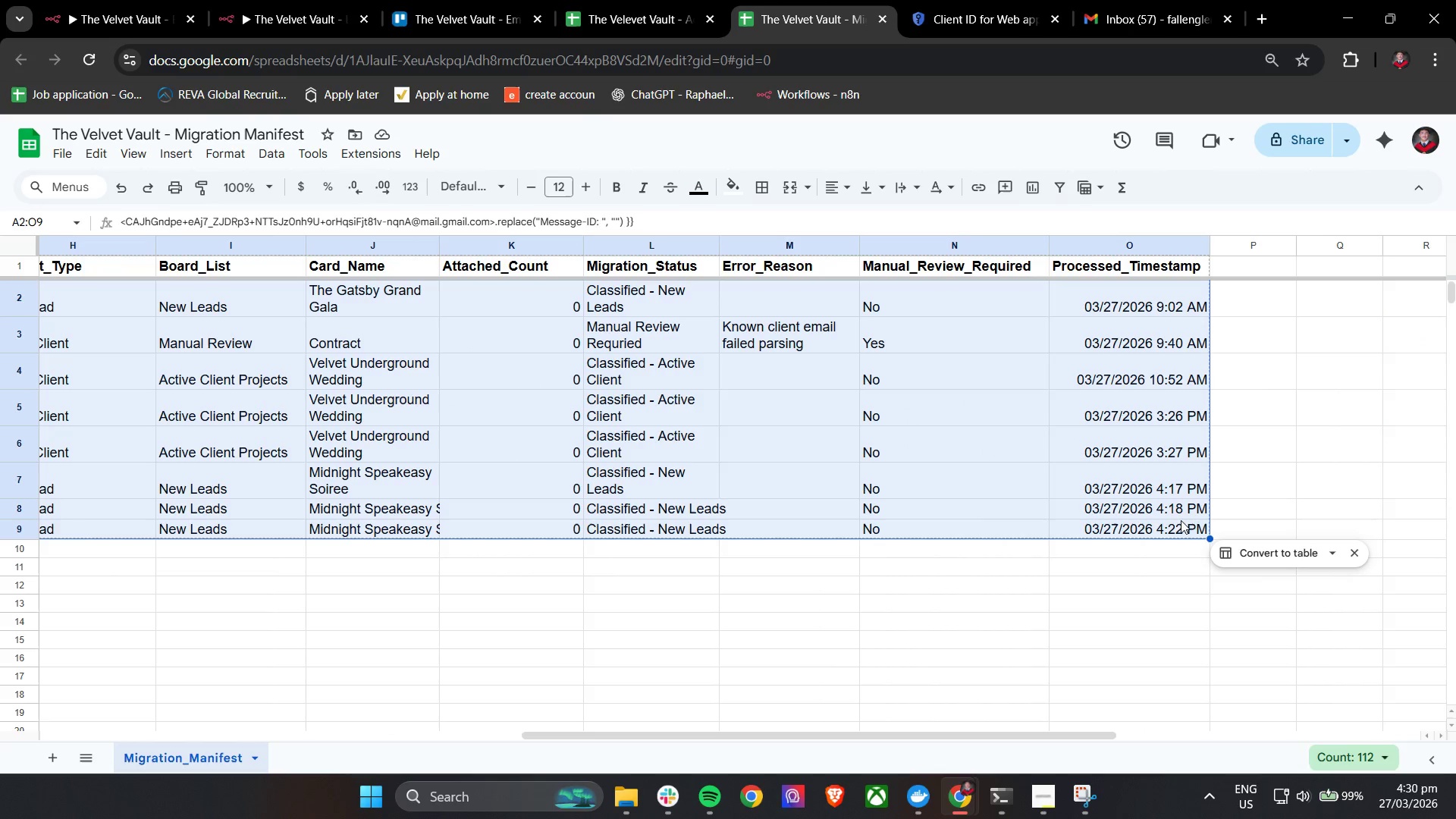 
key(Shift+ShiftLeft)
 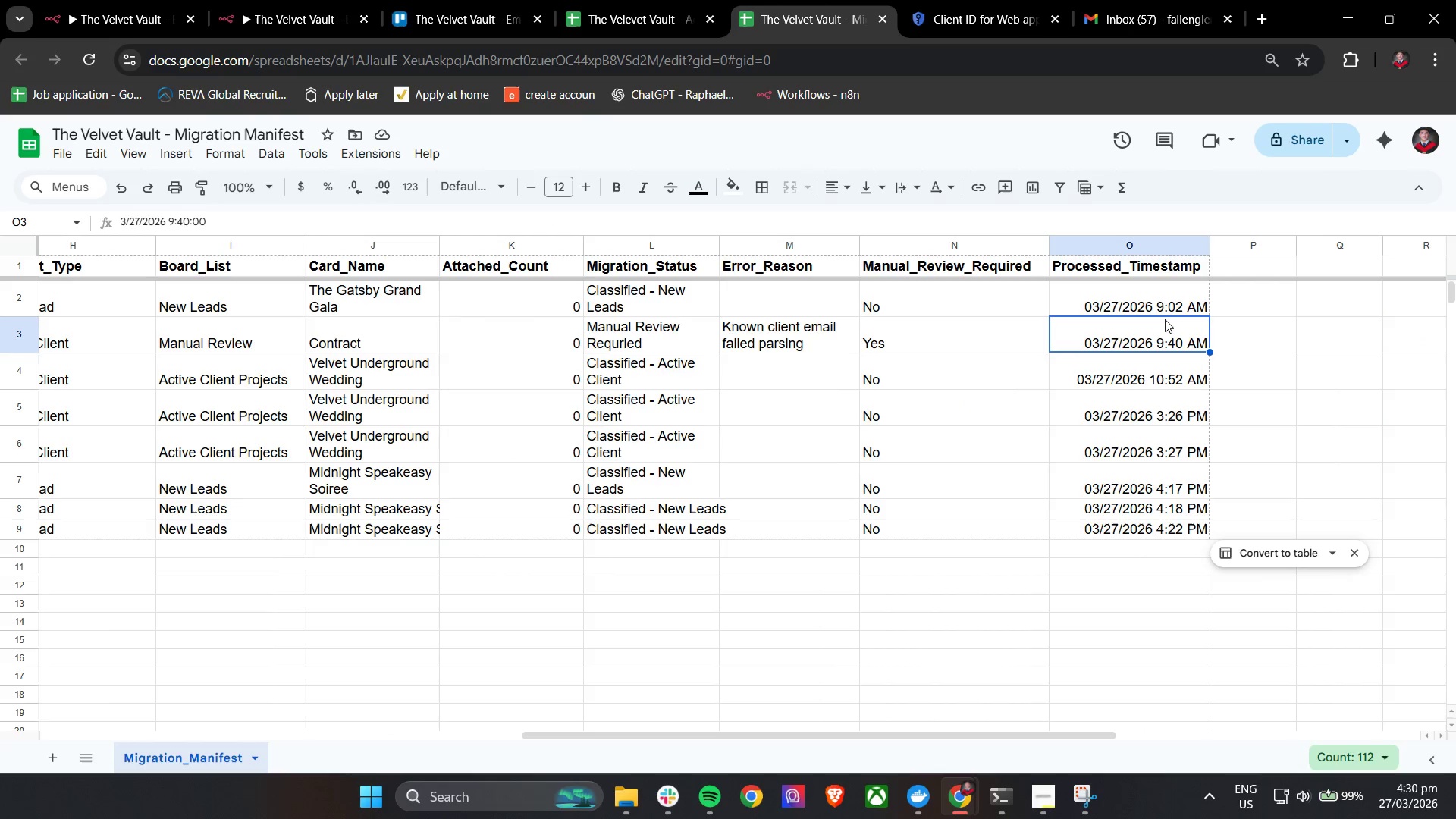 
left_click_drag(start_coordinate=[1166, 305], to_coordinate=[4, 297])
 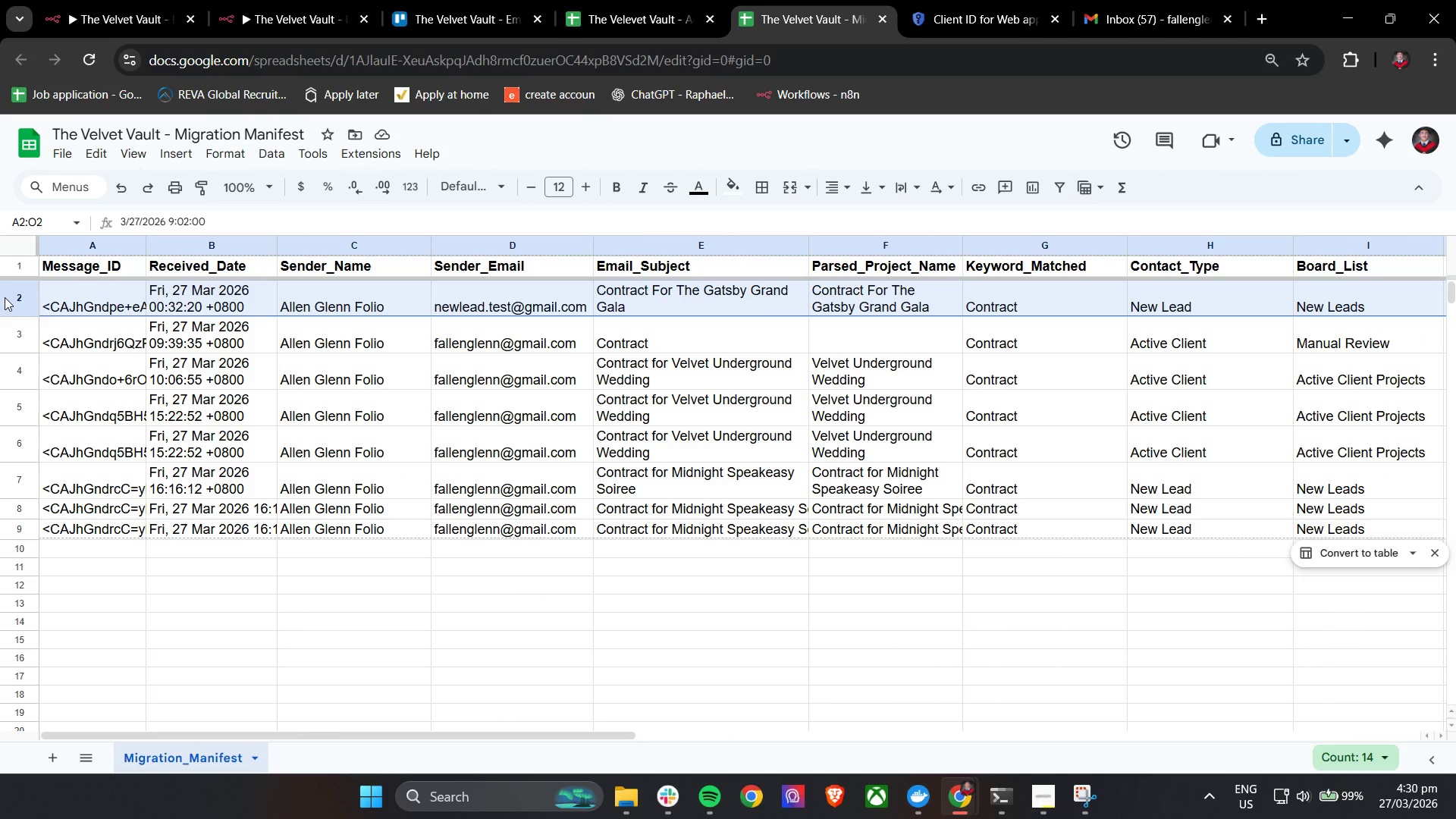 
key(Backspace)
 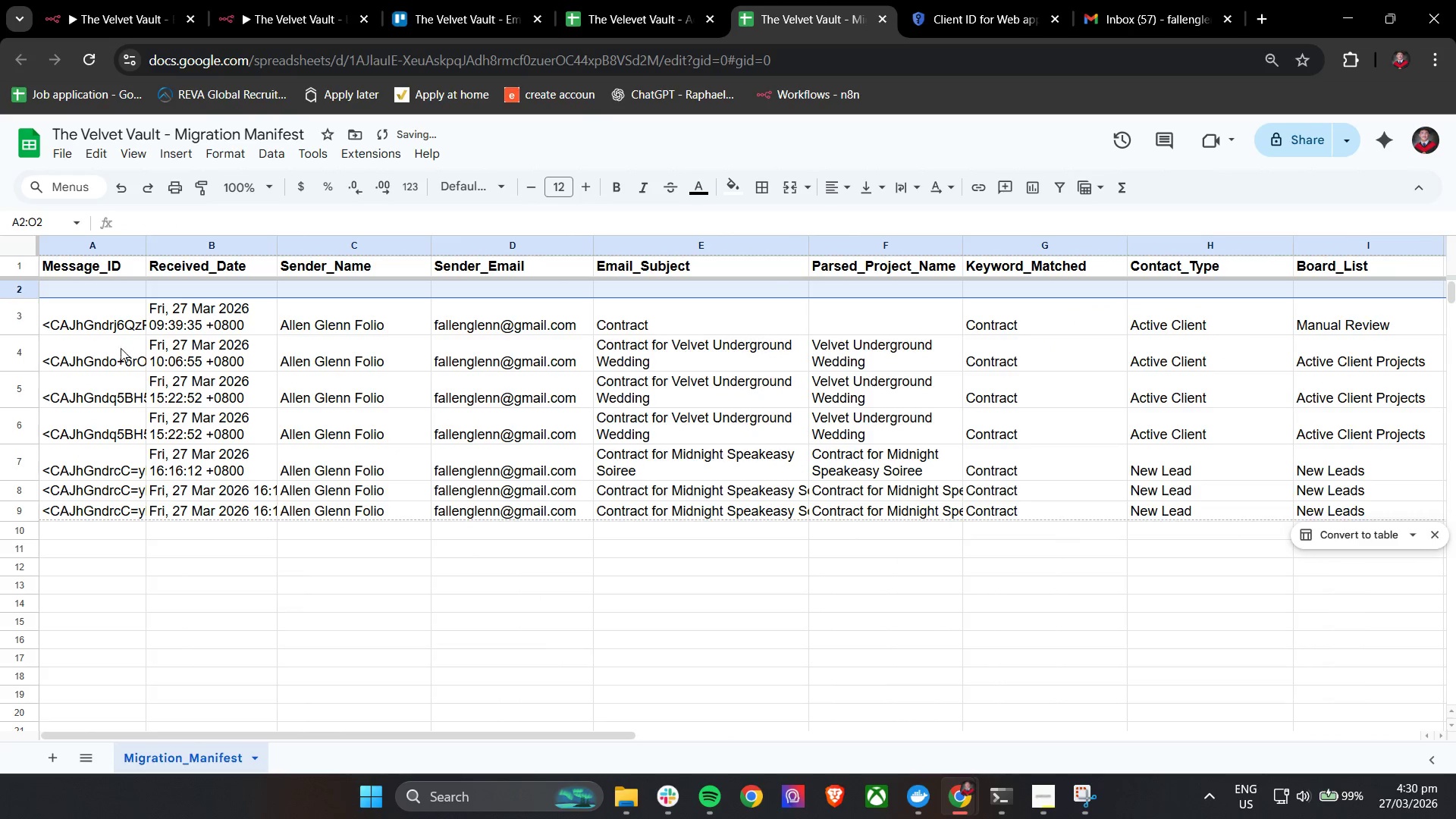 
left_click_drag(start_coordinate=[93, 361], to_coordinate=[1015, 509])
 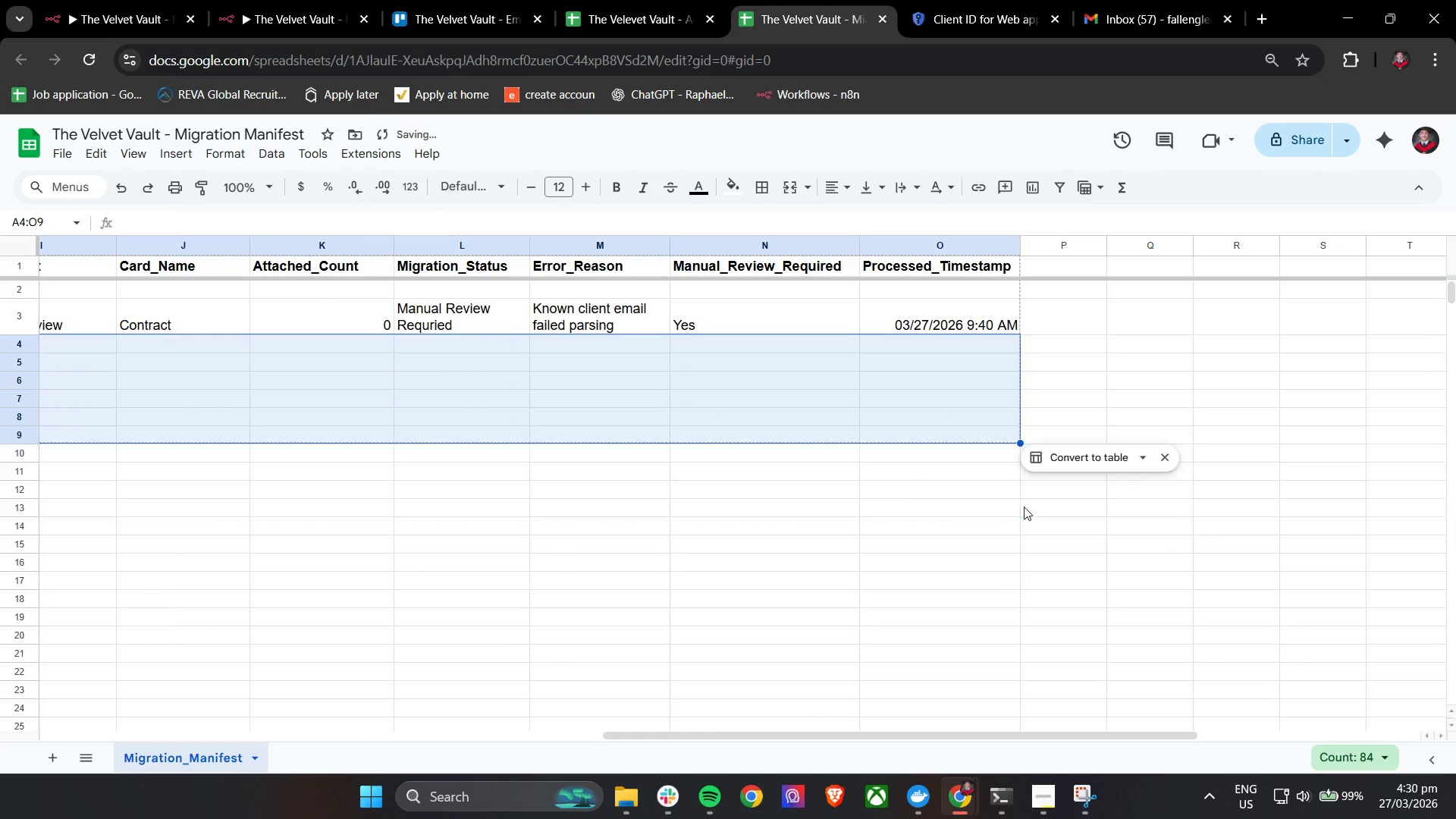 
hold_key(key=ShiftLeft, duration=1.52)
 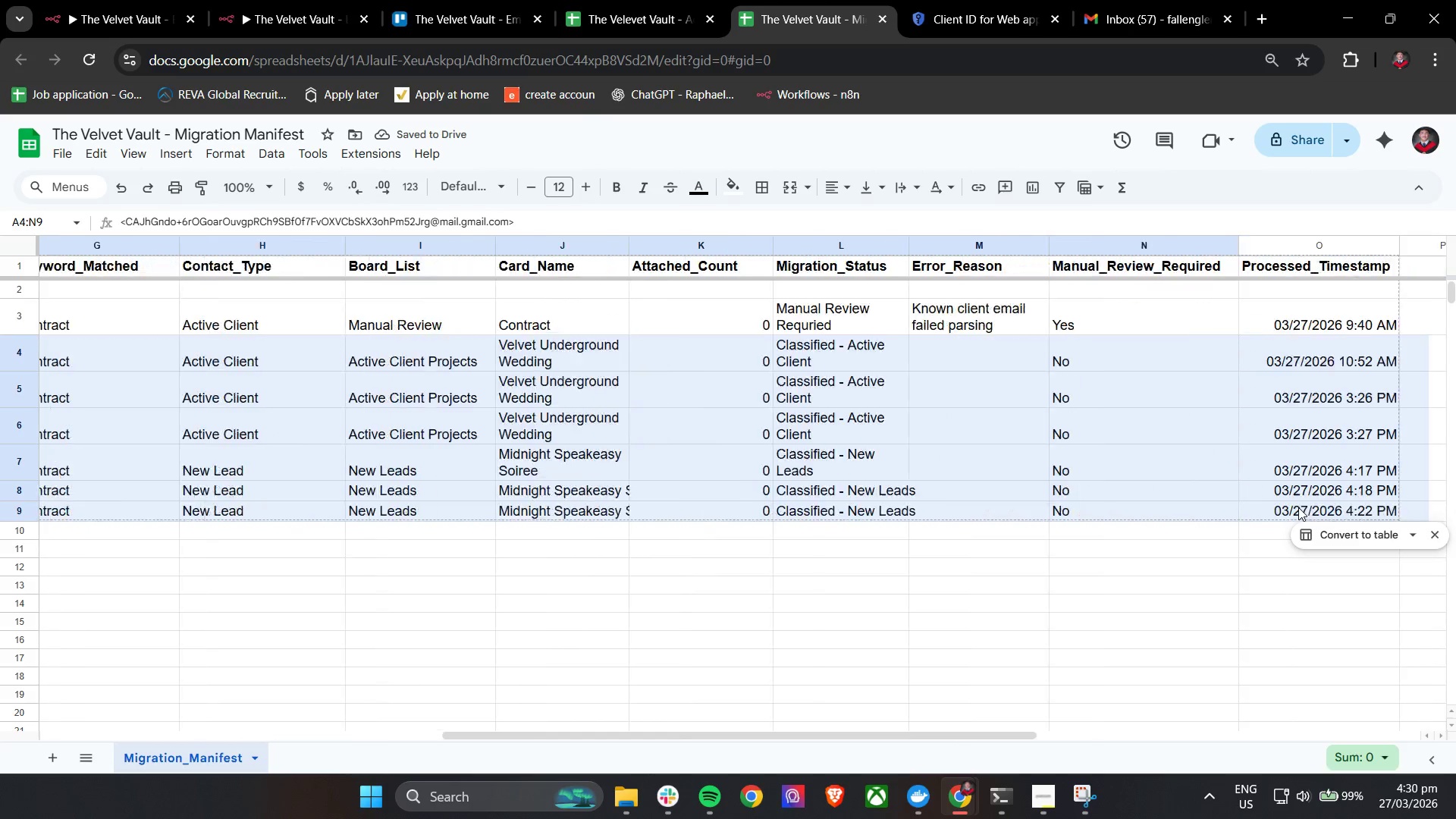 
hold_key(key=ShiftLeft, duration=1.5)
 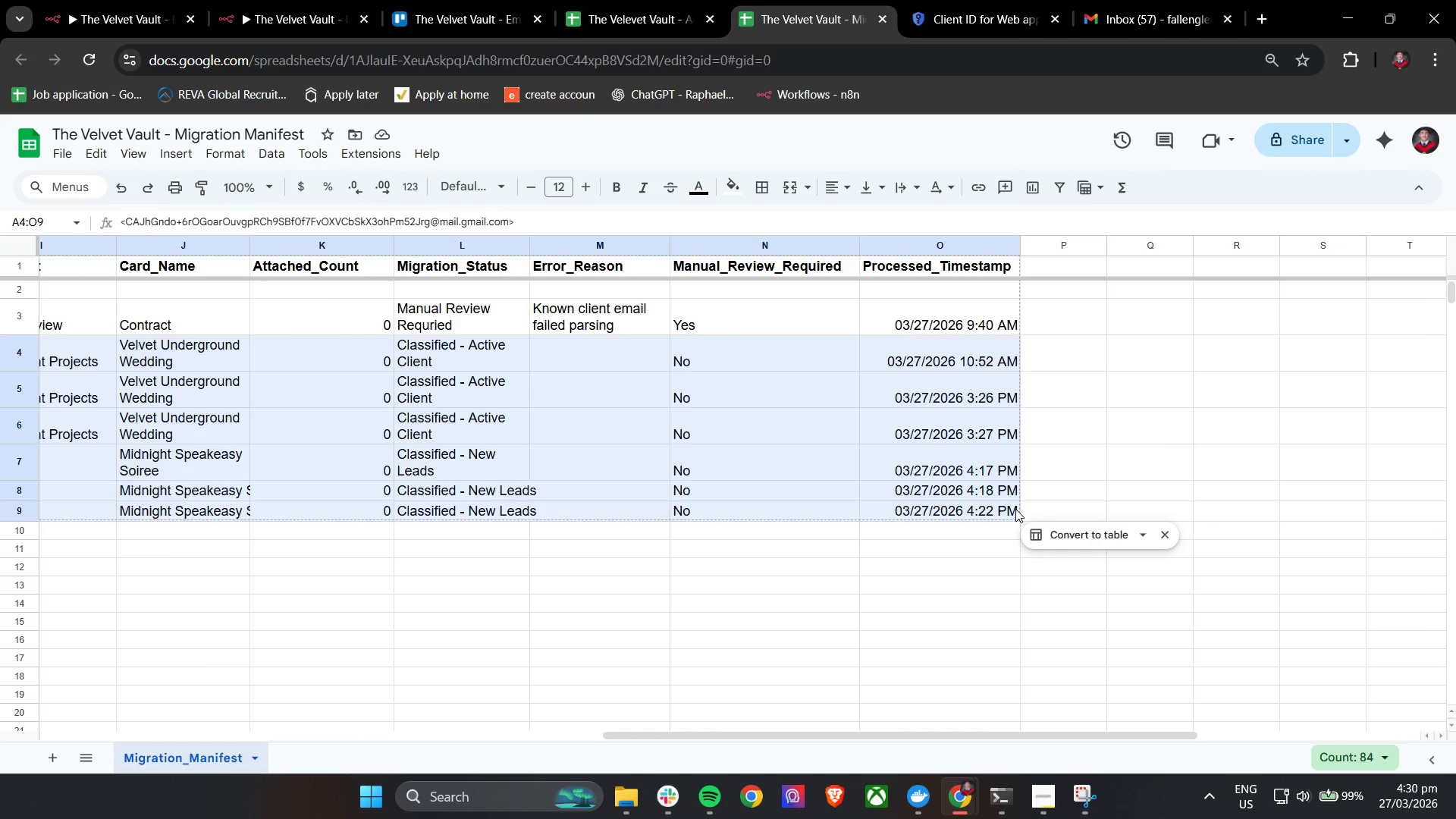 
scroll: coordinate [1298, 507], scroll_direction: down, amount: 14.0
 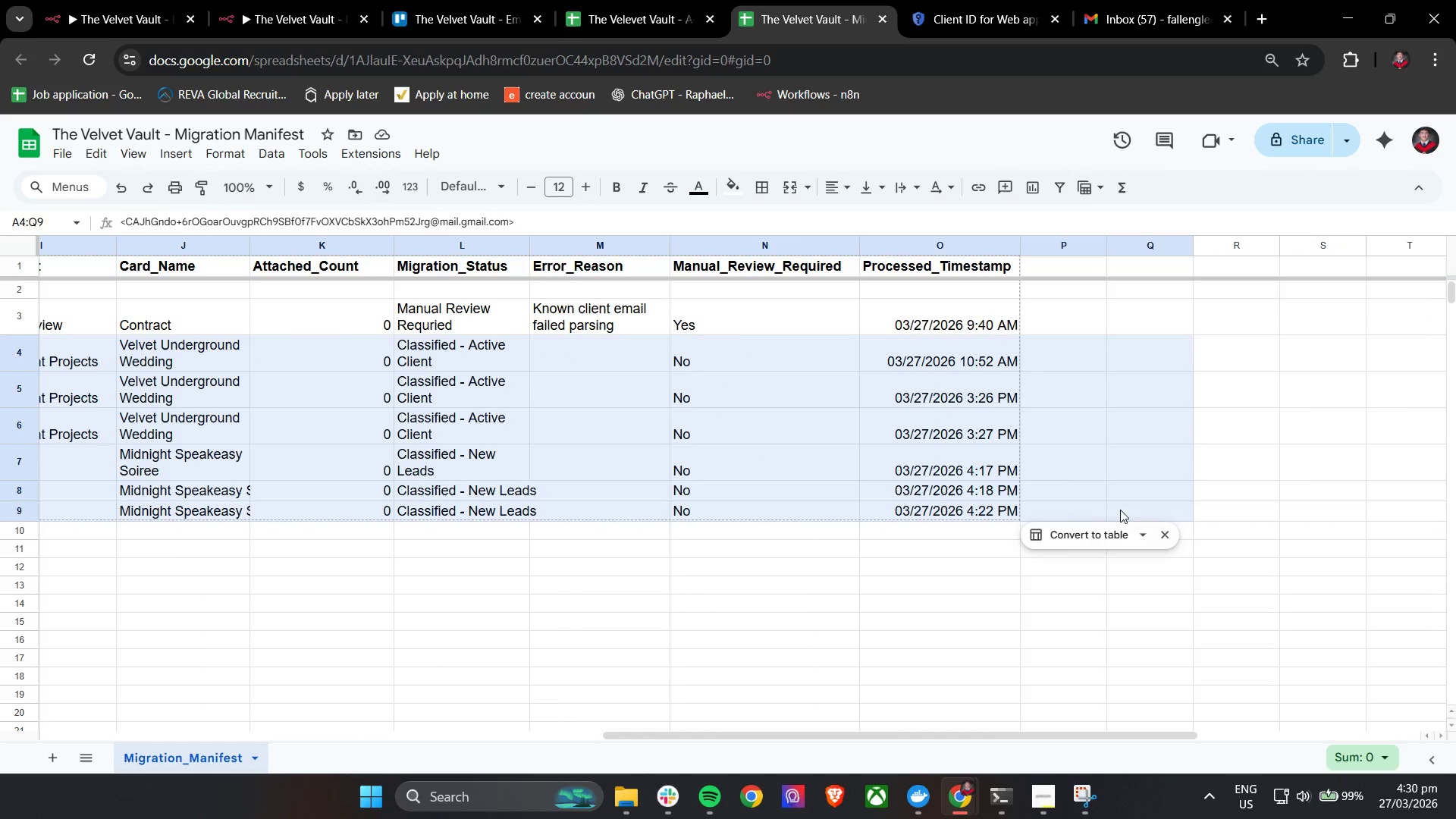 
hold_key(key=ShiftLeft, duration=0.75)
 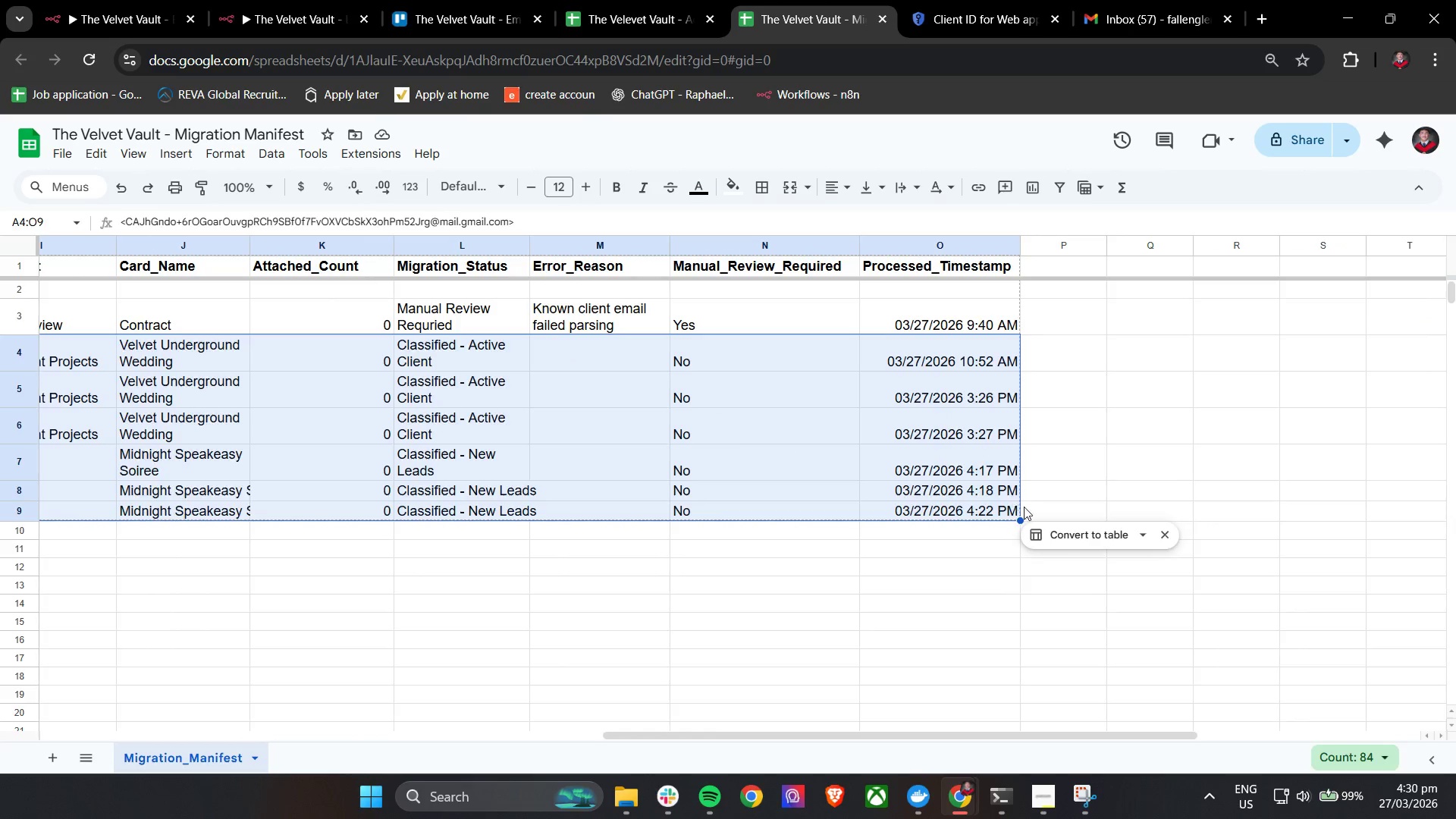 
key(Backspace)
 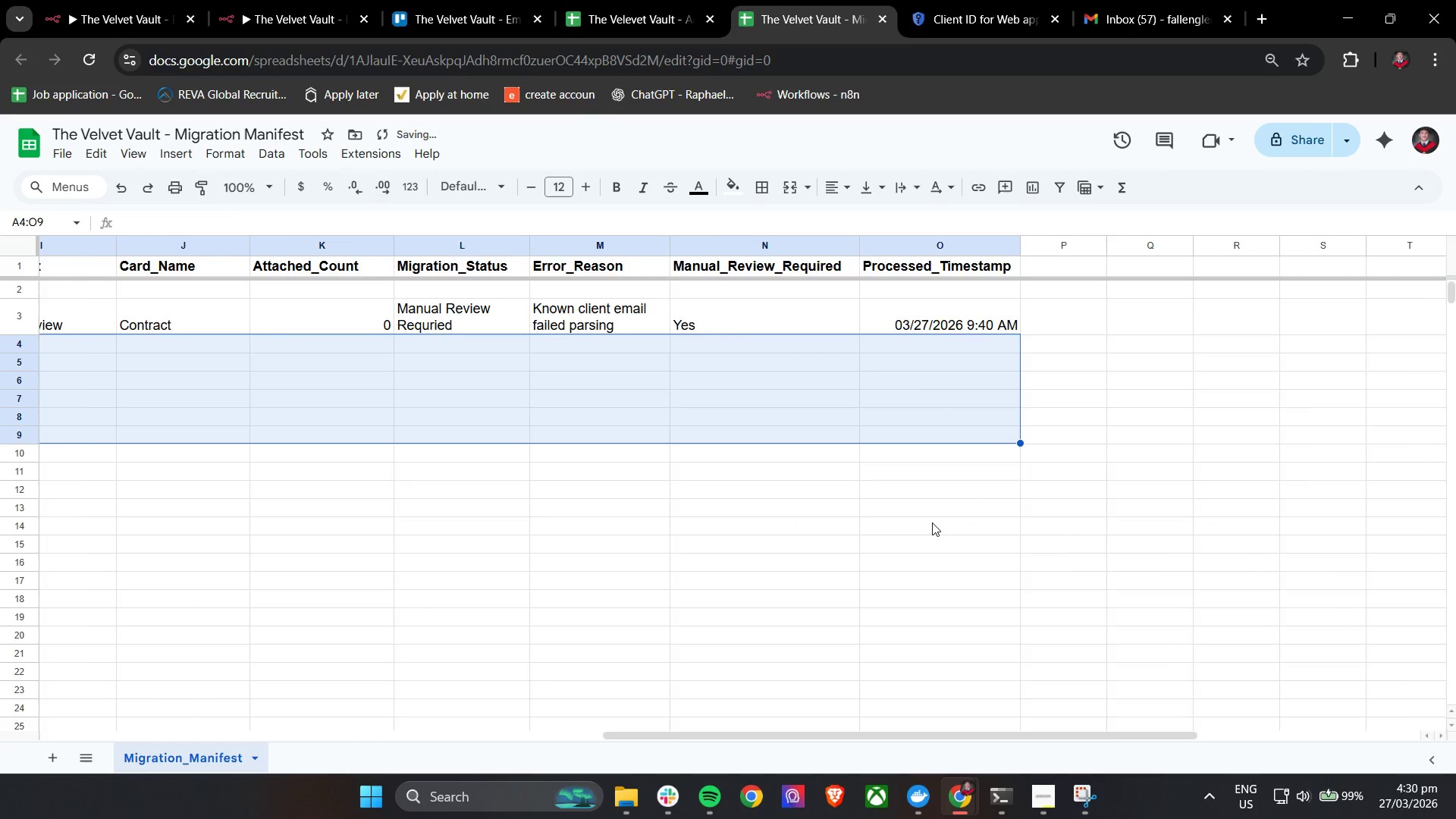 
hold_key(key=ShiftLeft, duration=1.31)
scroll: coordinate [930, 485], scroll_direction: up, amount: 22.0
 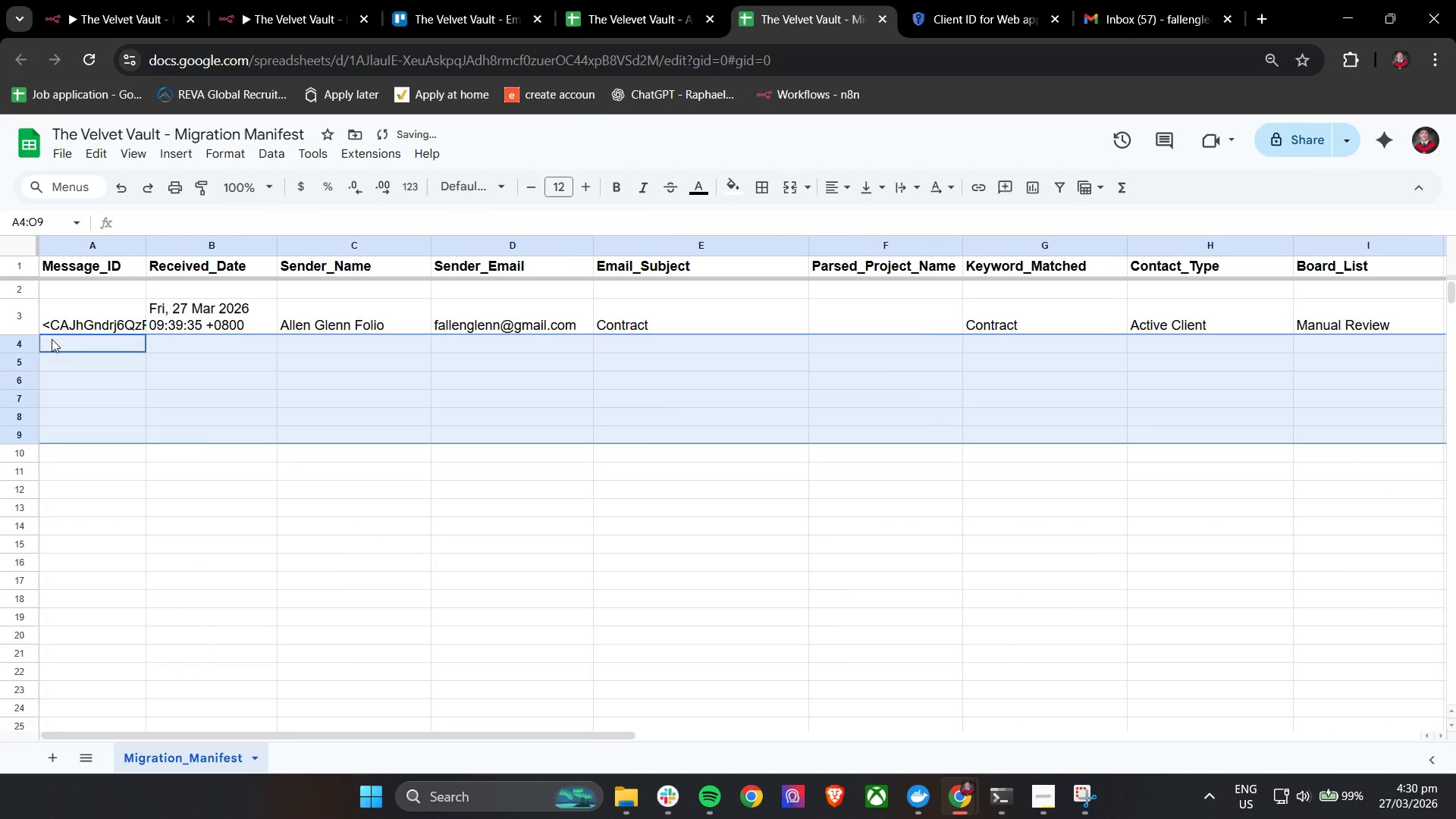 
left_click([28, 324])
 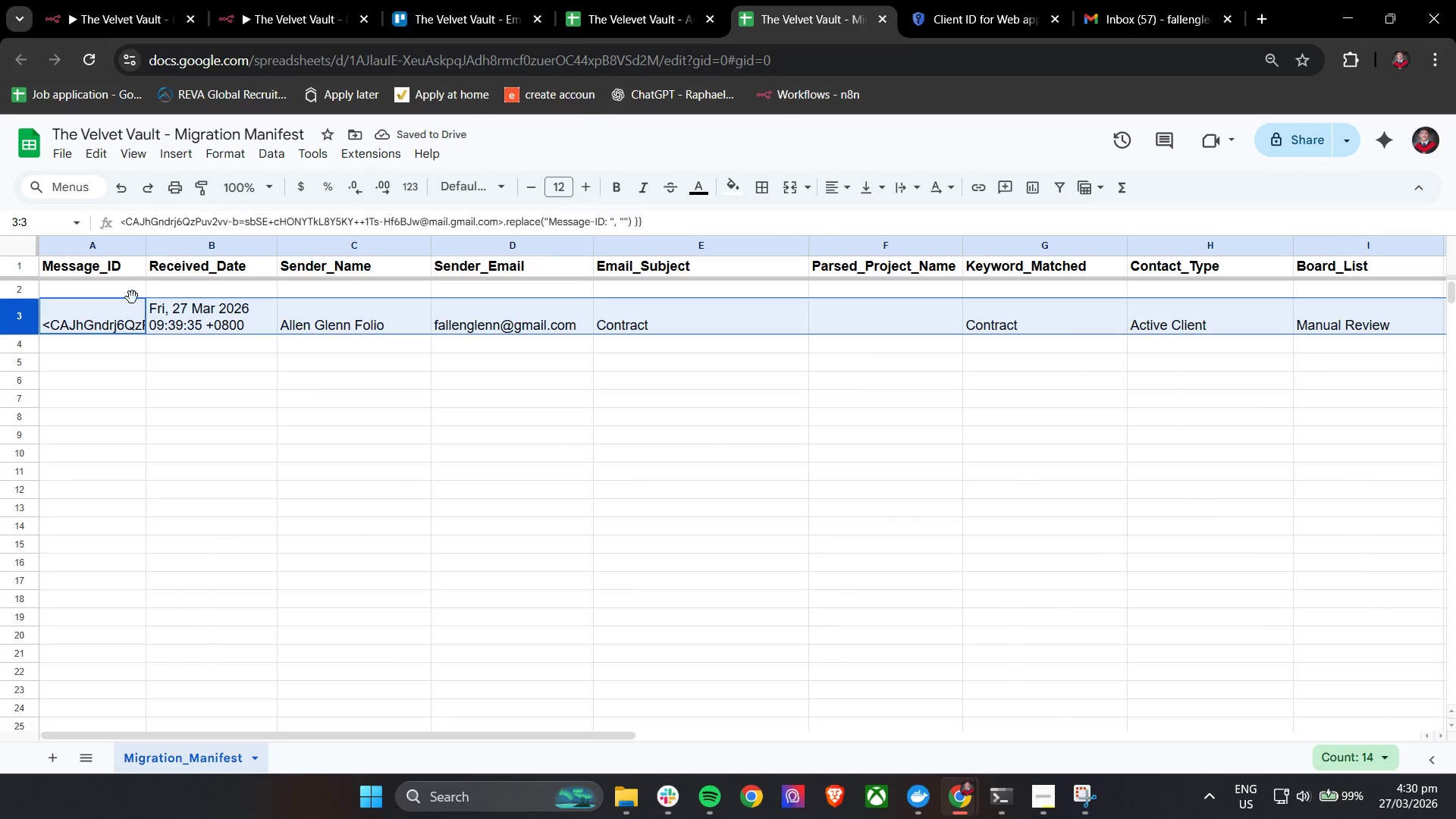 
left_click_drag(start_coordinate=[133, 299], to_coordinate=[133, 284])
 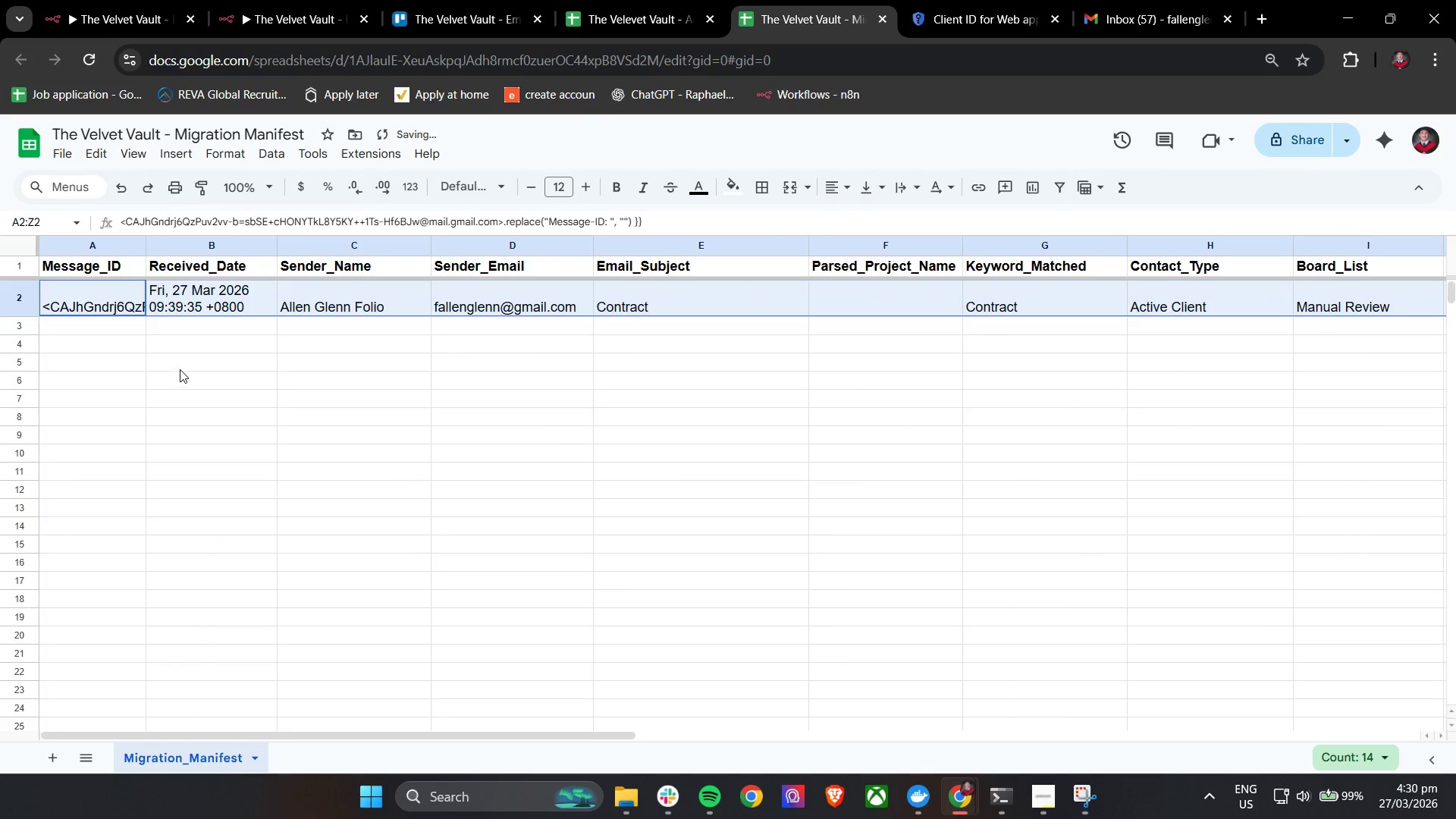 
left_click([179, 353])
 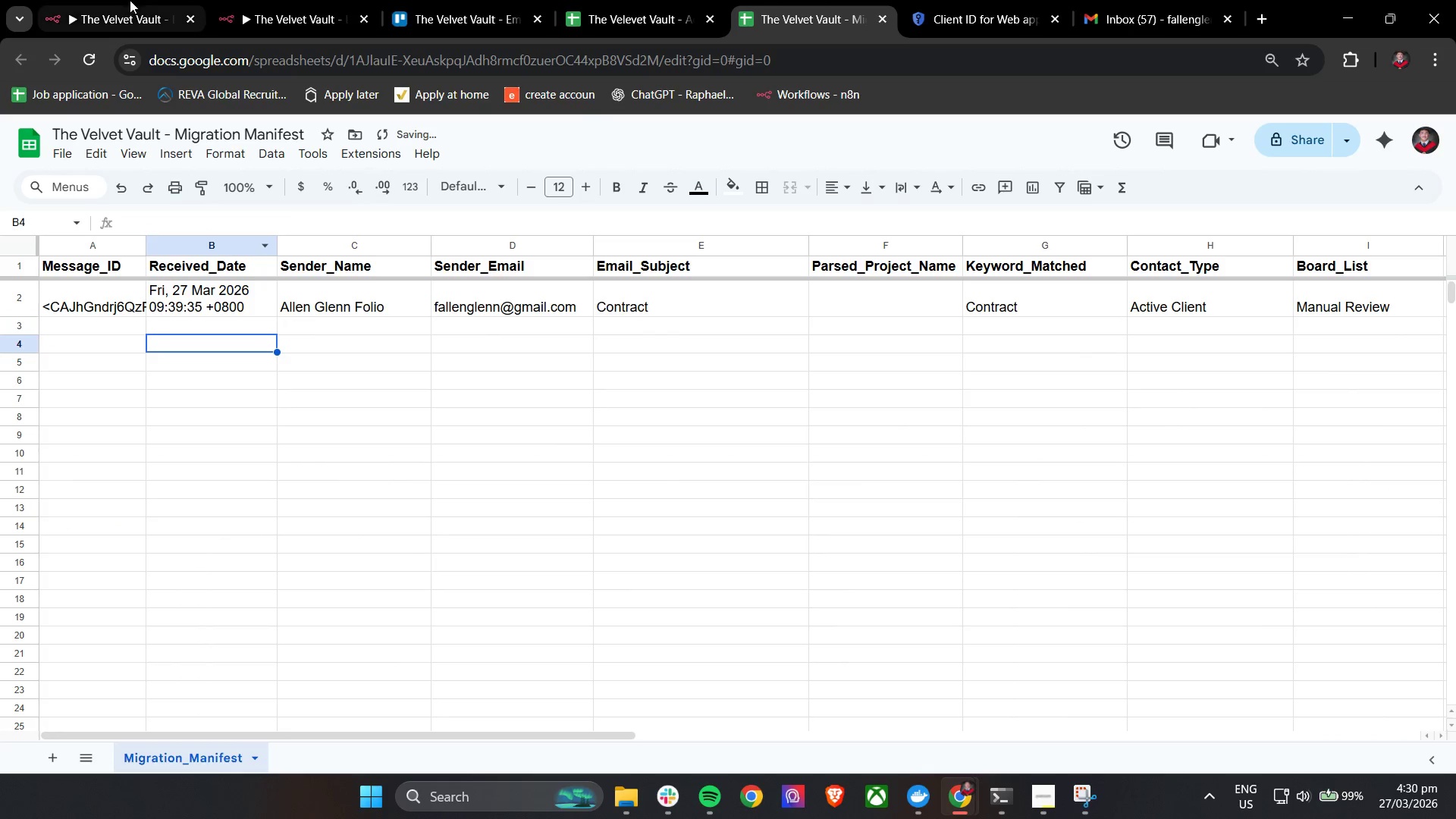 
left_click([121, 0])
 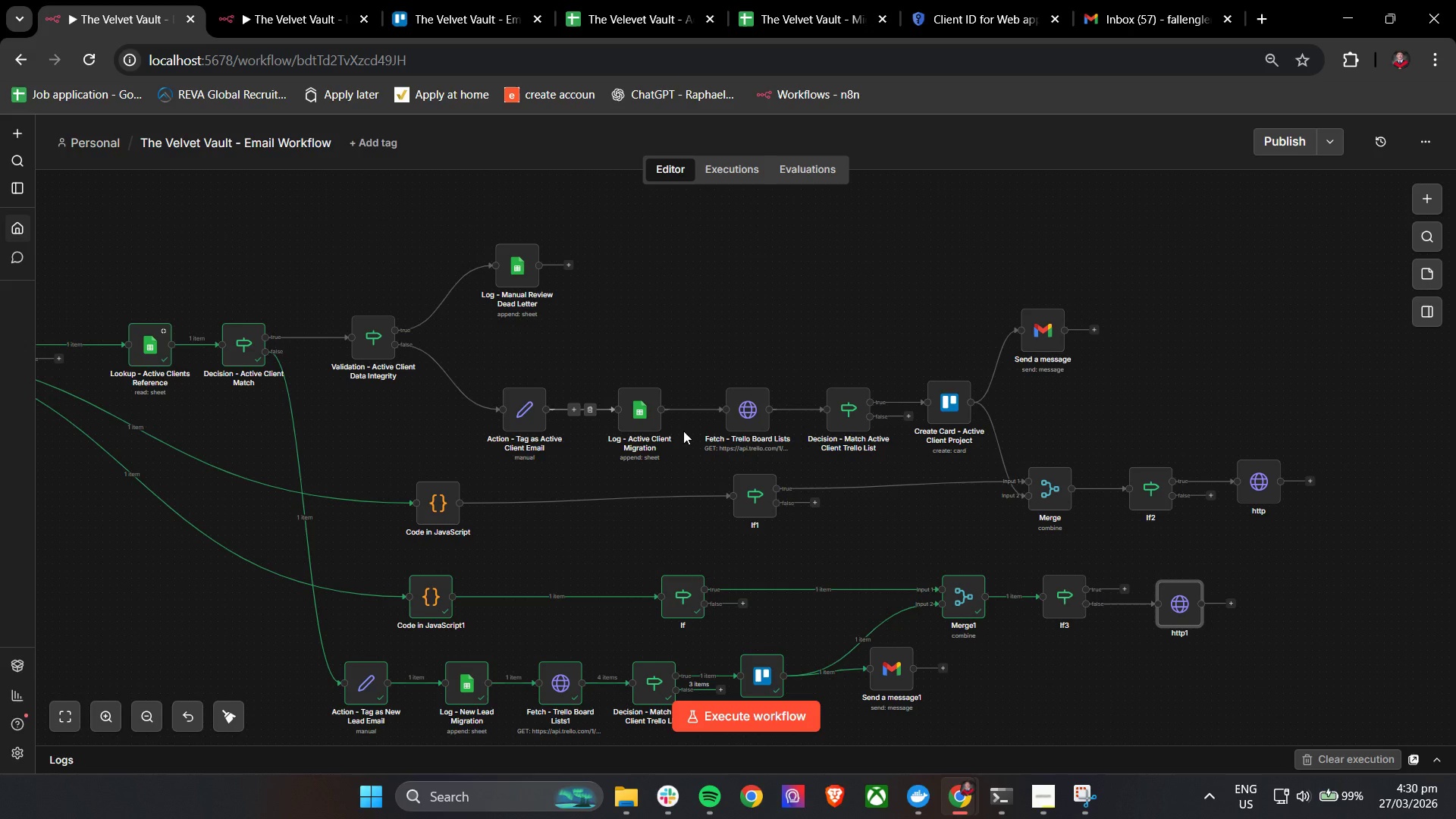 
hold_key(key=ControlLeft, duration=0.5)
 